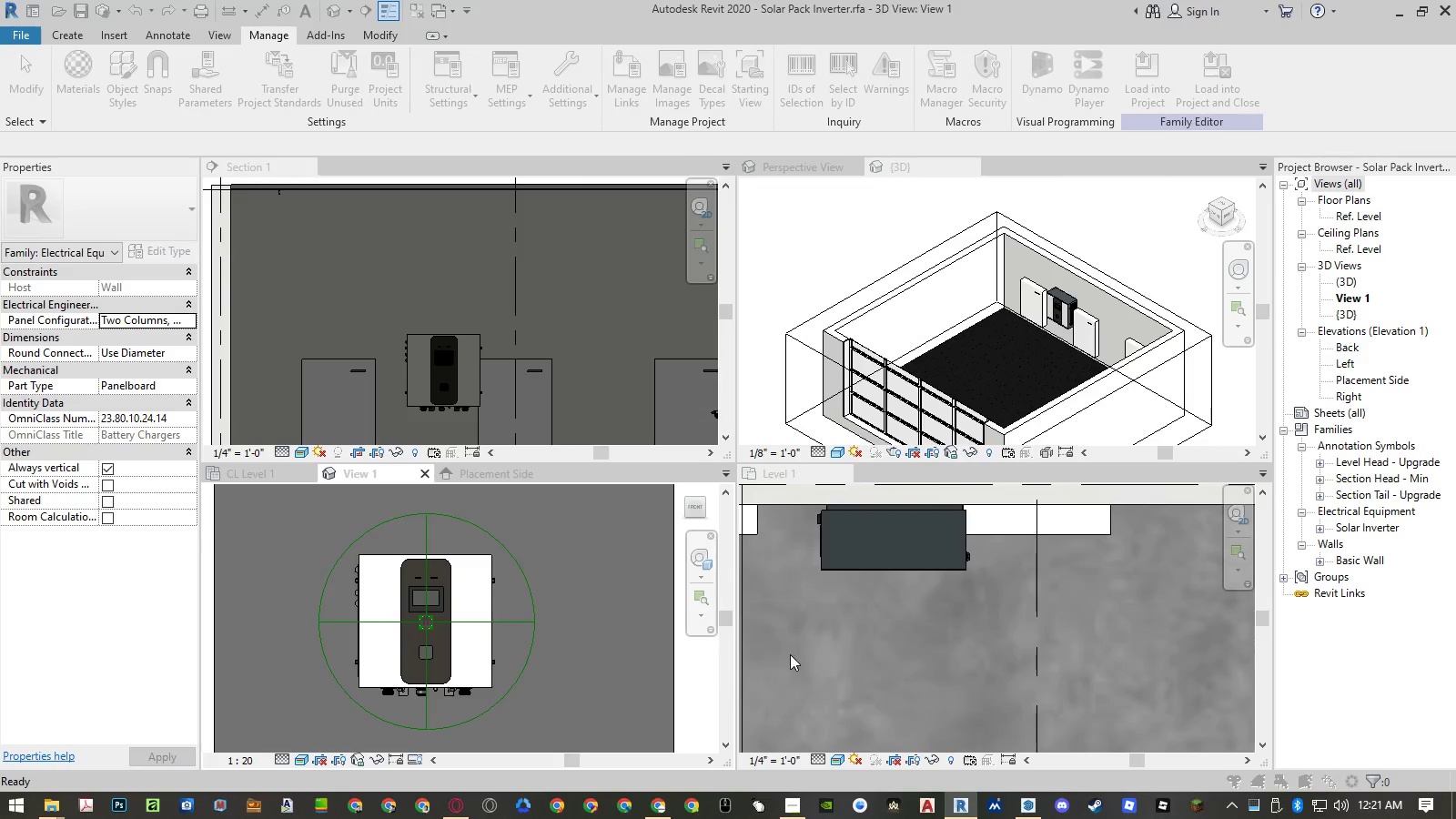 
left_click([790, 654])
 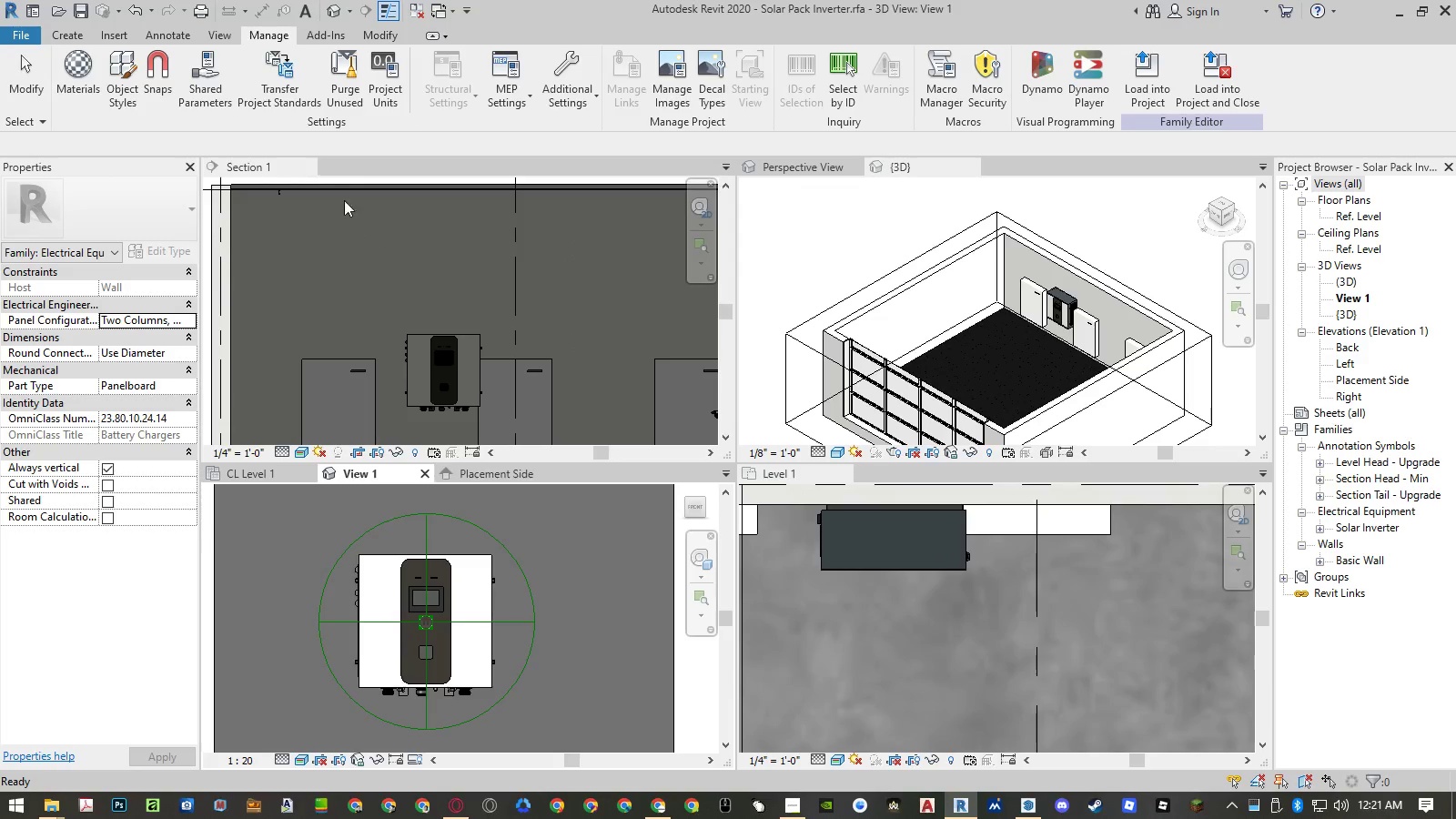 
left_click([335, 96])
 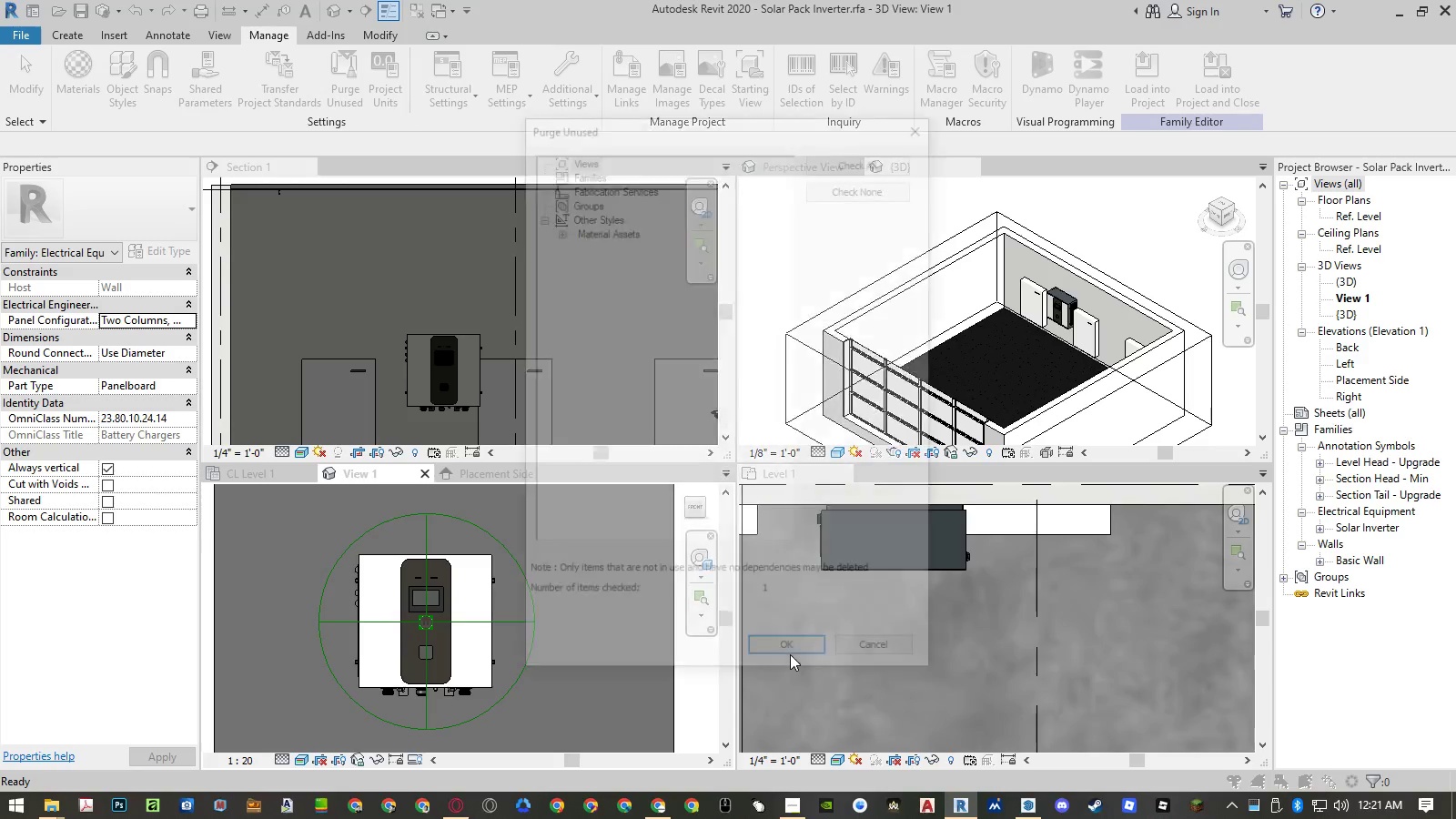 
left_click([790, 654])
 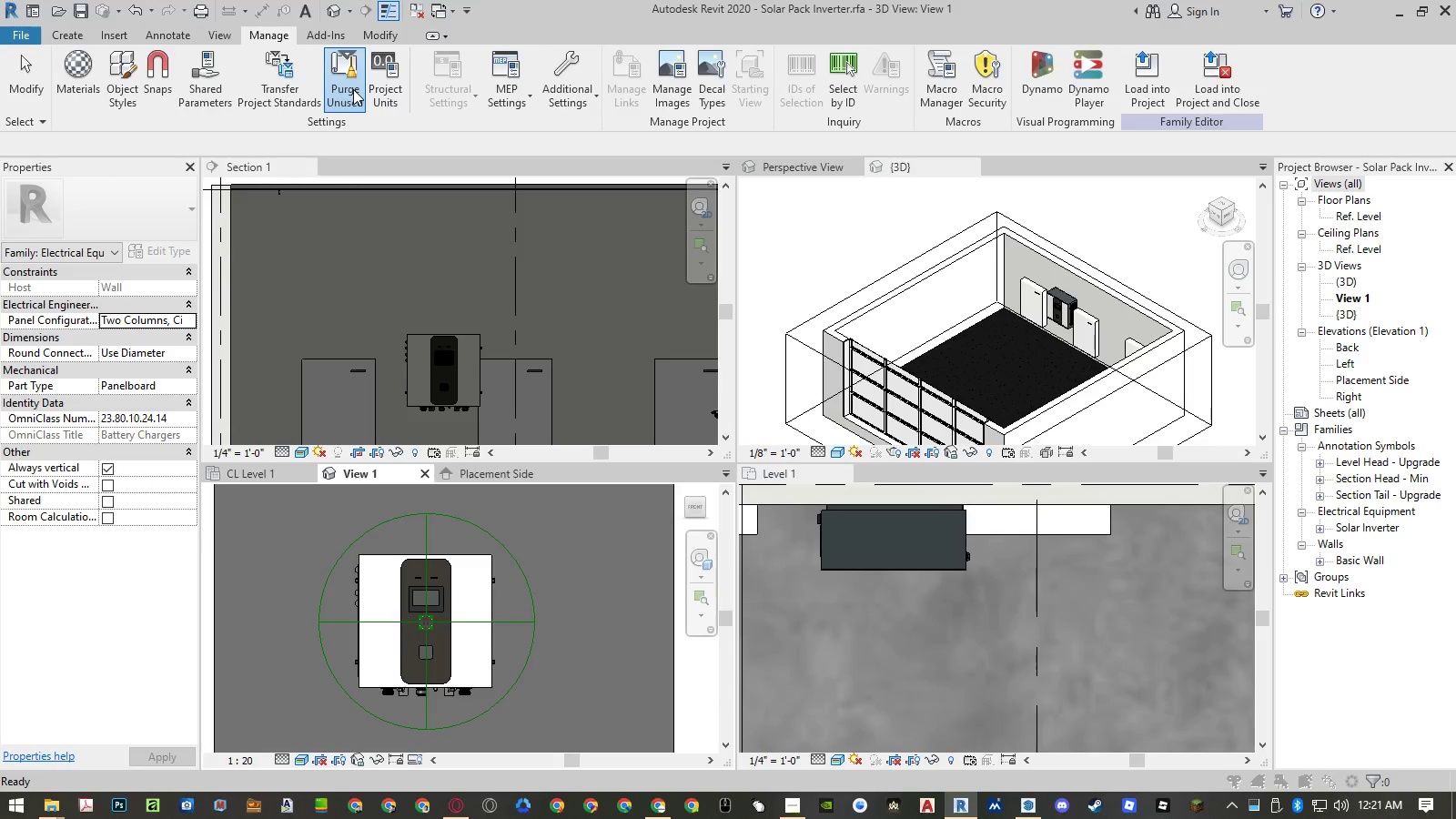 
left_click([790, 654])
 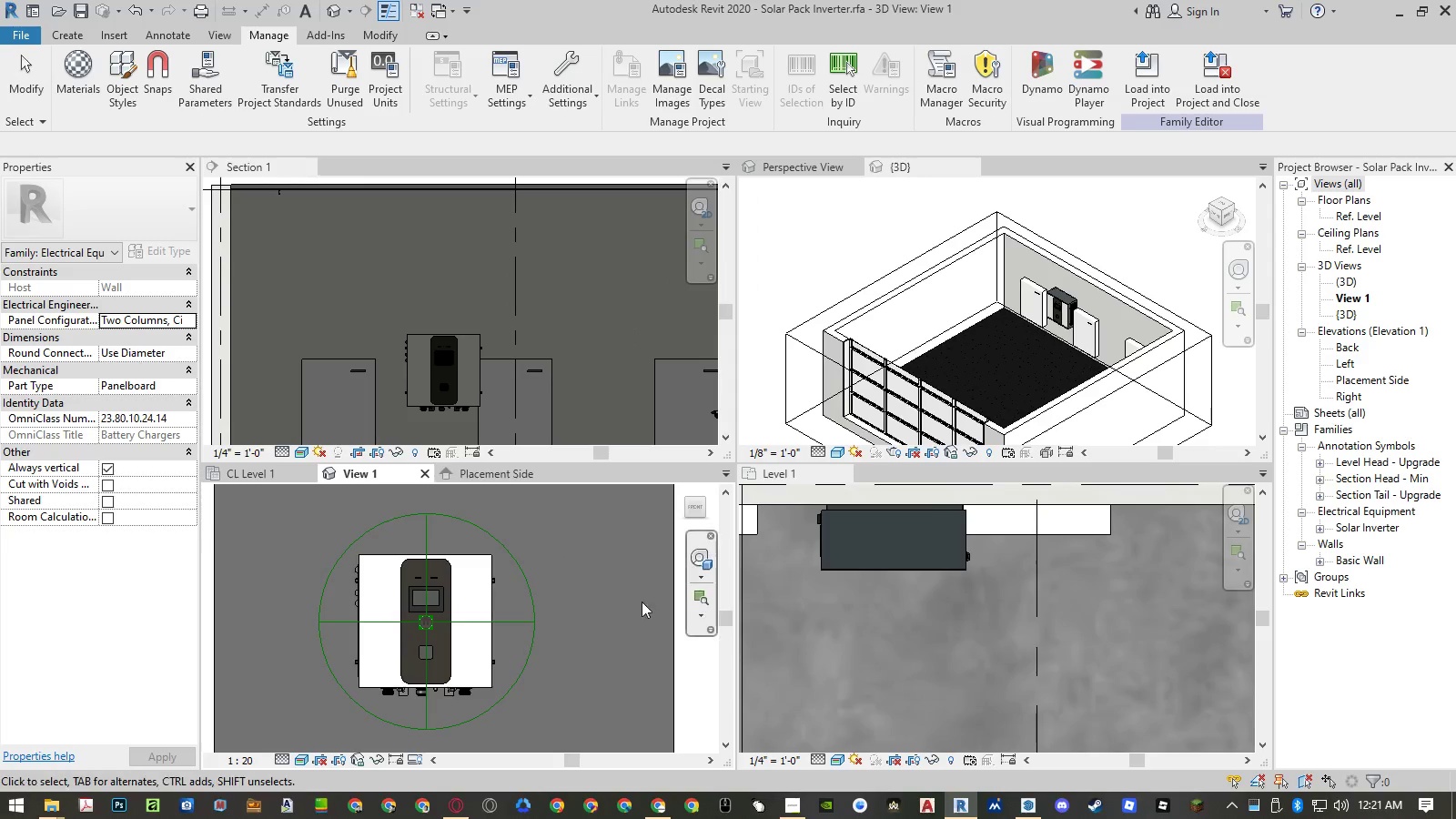 
left_click([583, 574])
 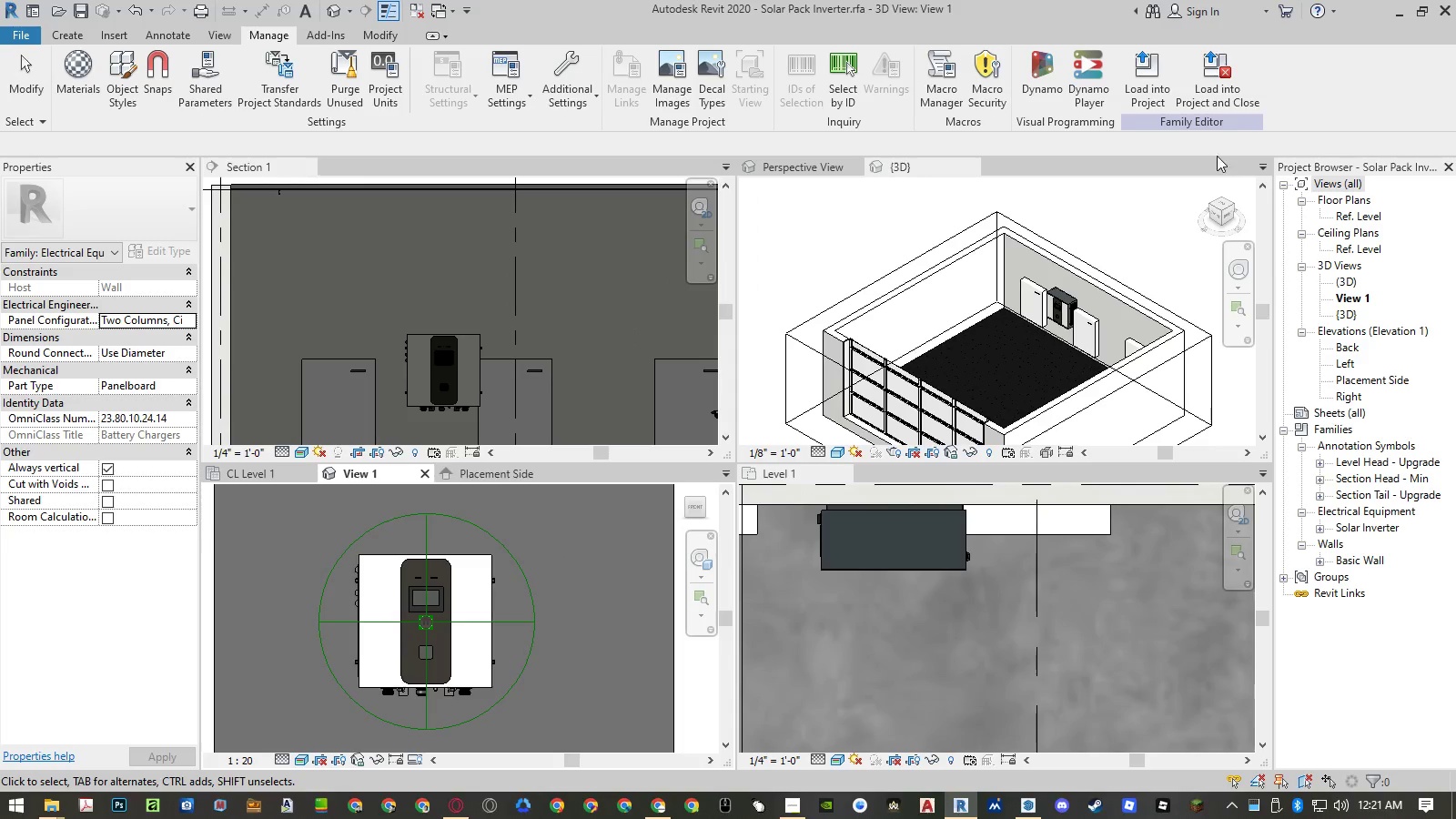 
left_click([1223, 90])
 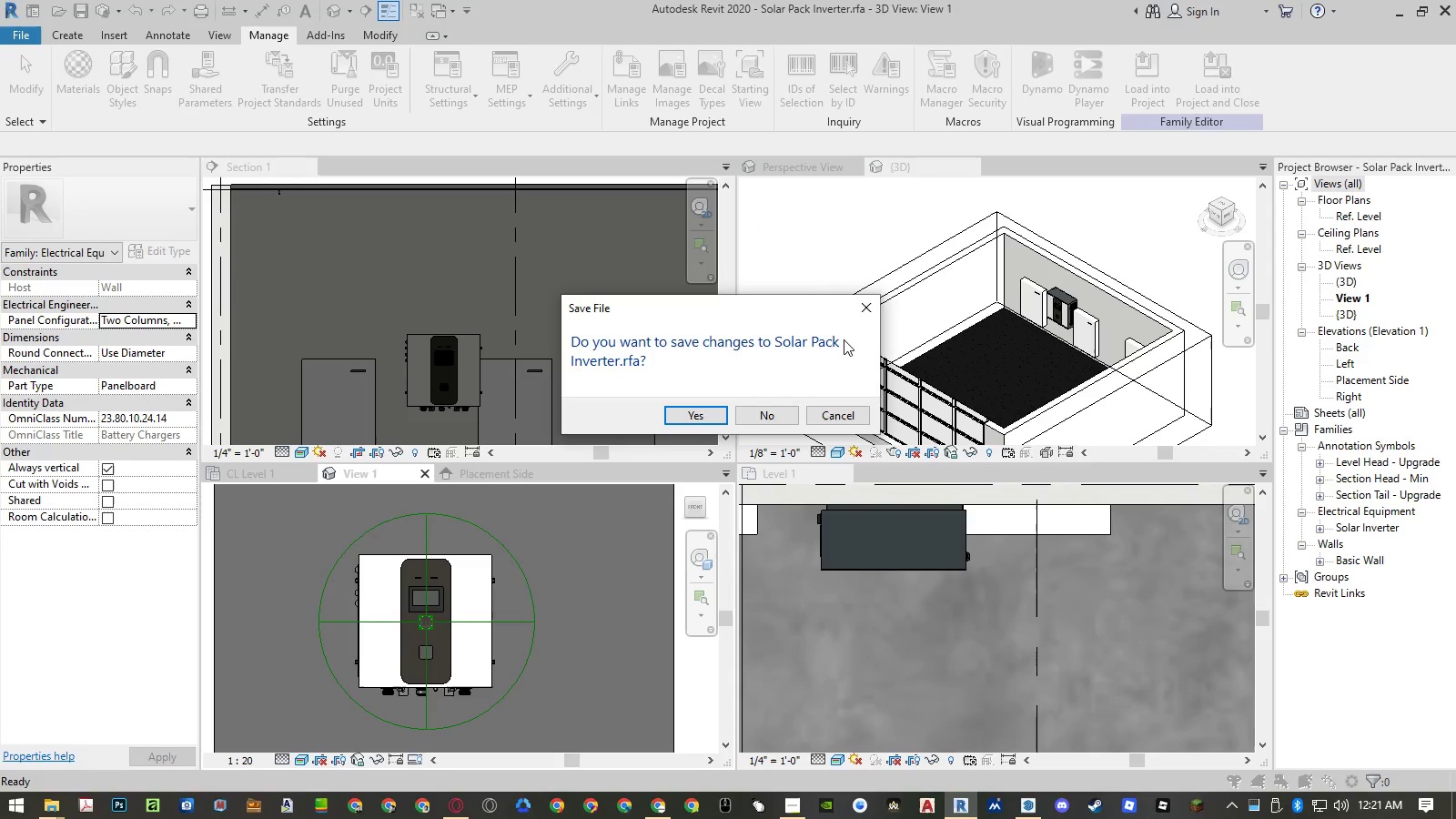 
left_click([770, 411])
 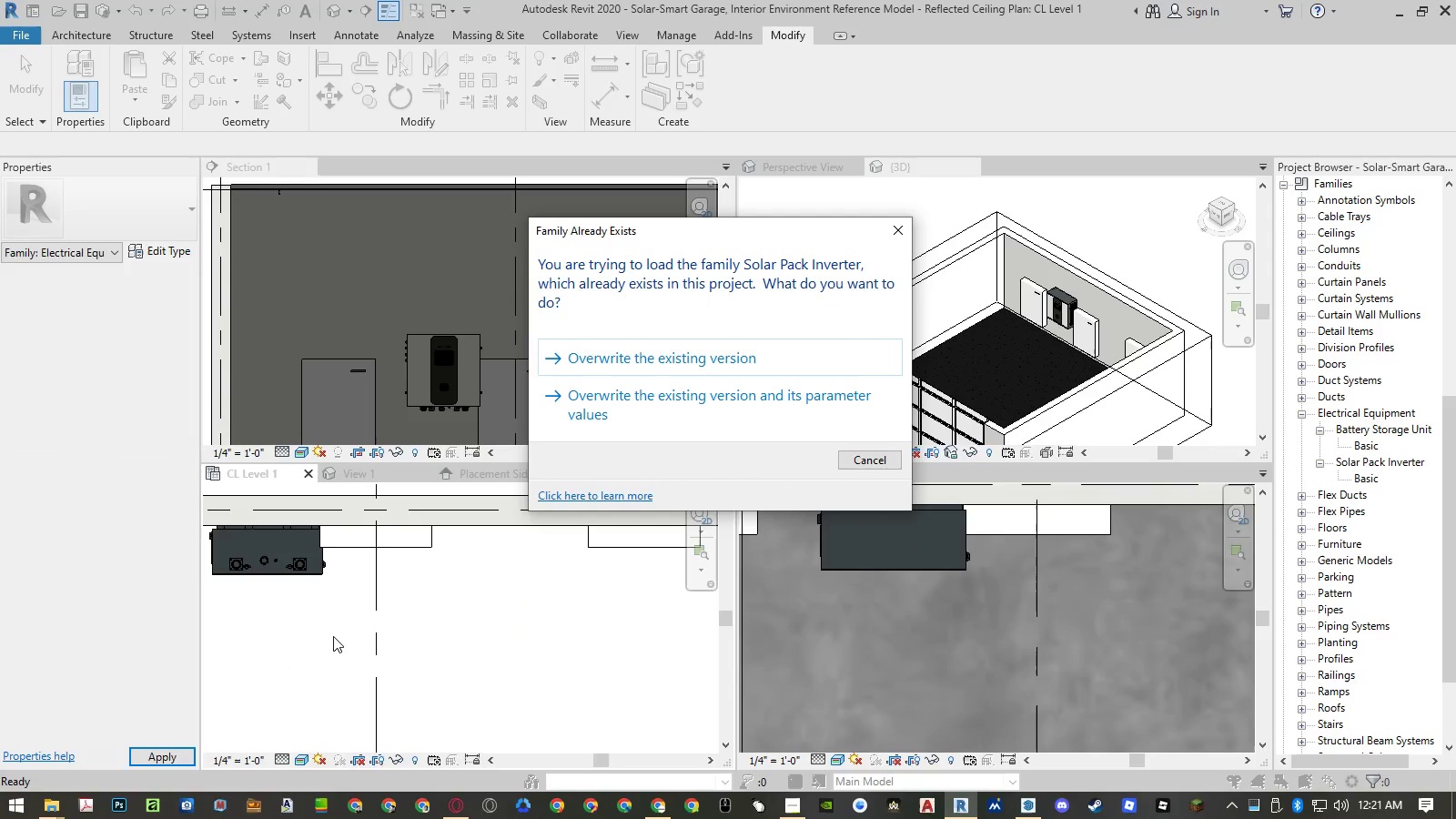 
left_click([635, 413])
 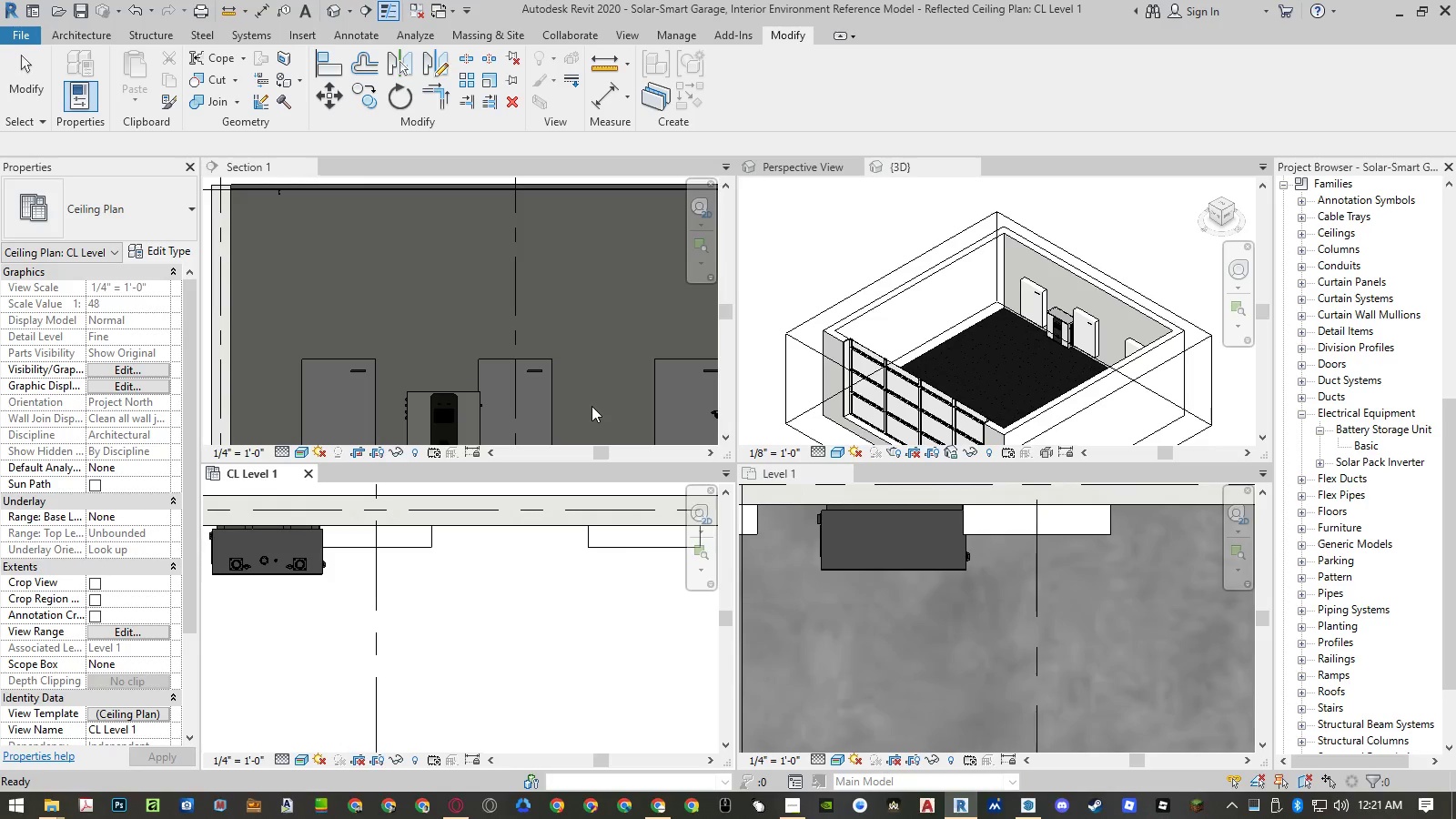 
scroll: coordinate [379, 266], scroll_direction: down, amount: 7.0
 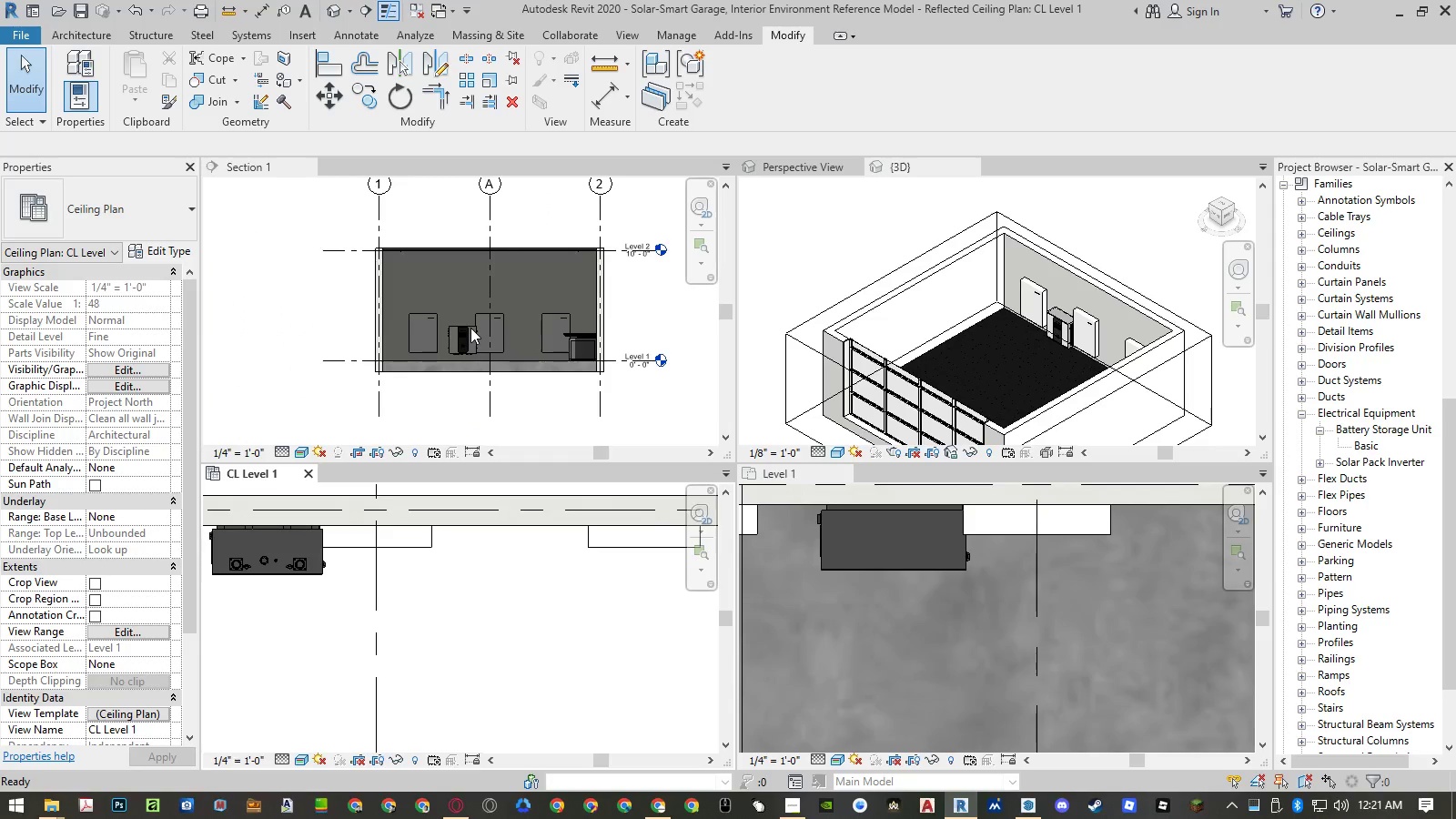 
left_click([470, 328])
 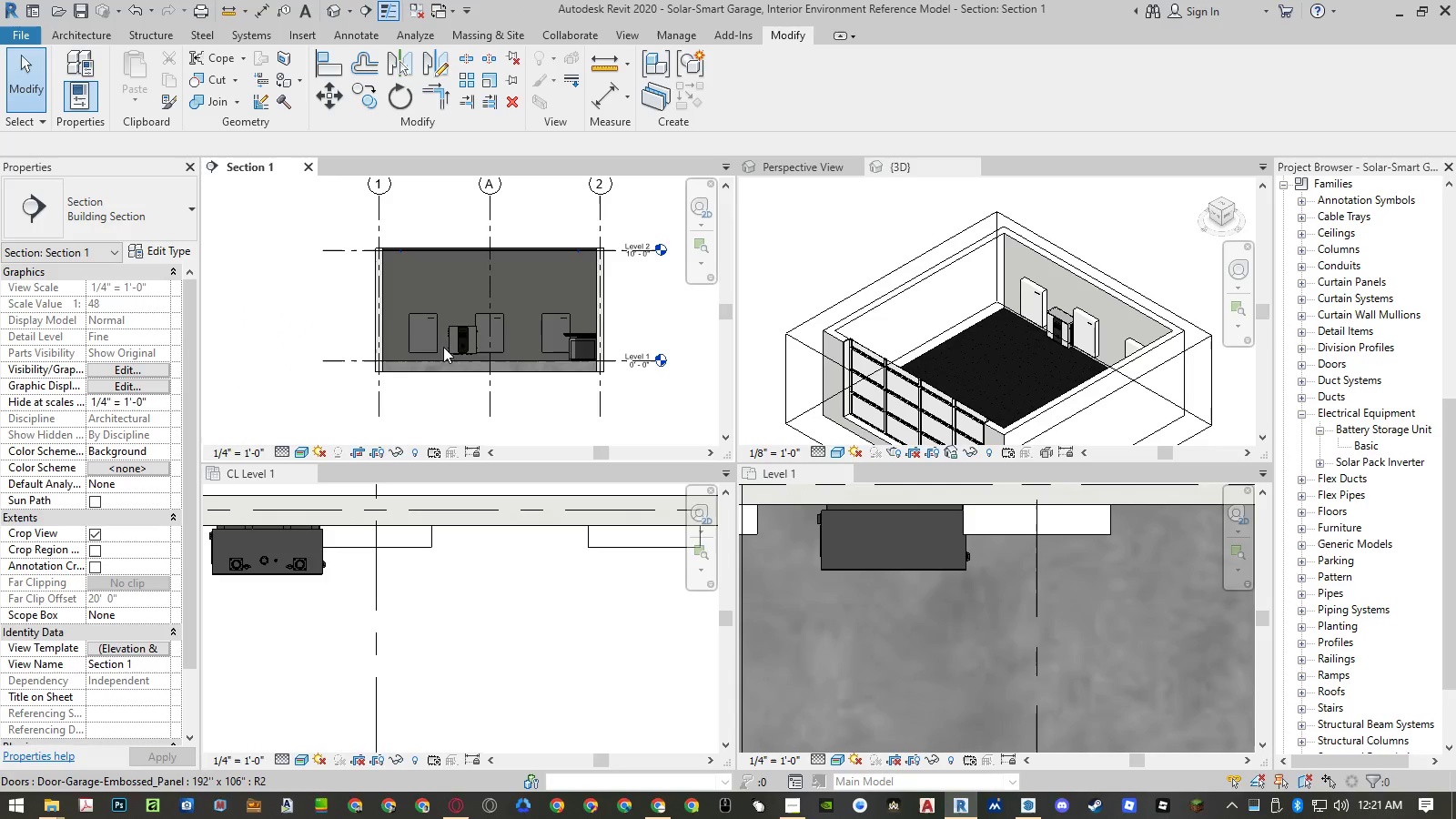 
left_click([317, 306])
 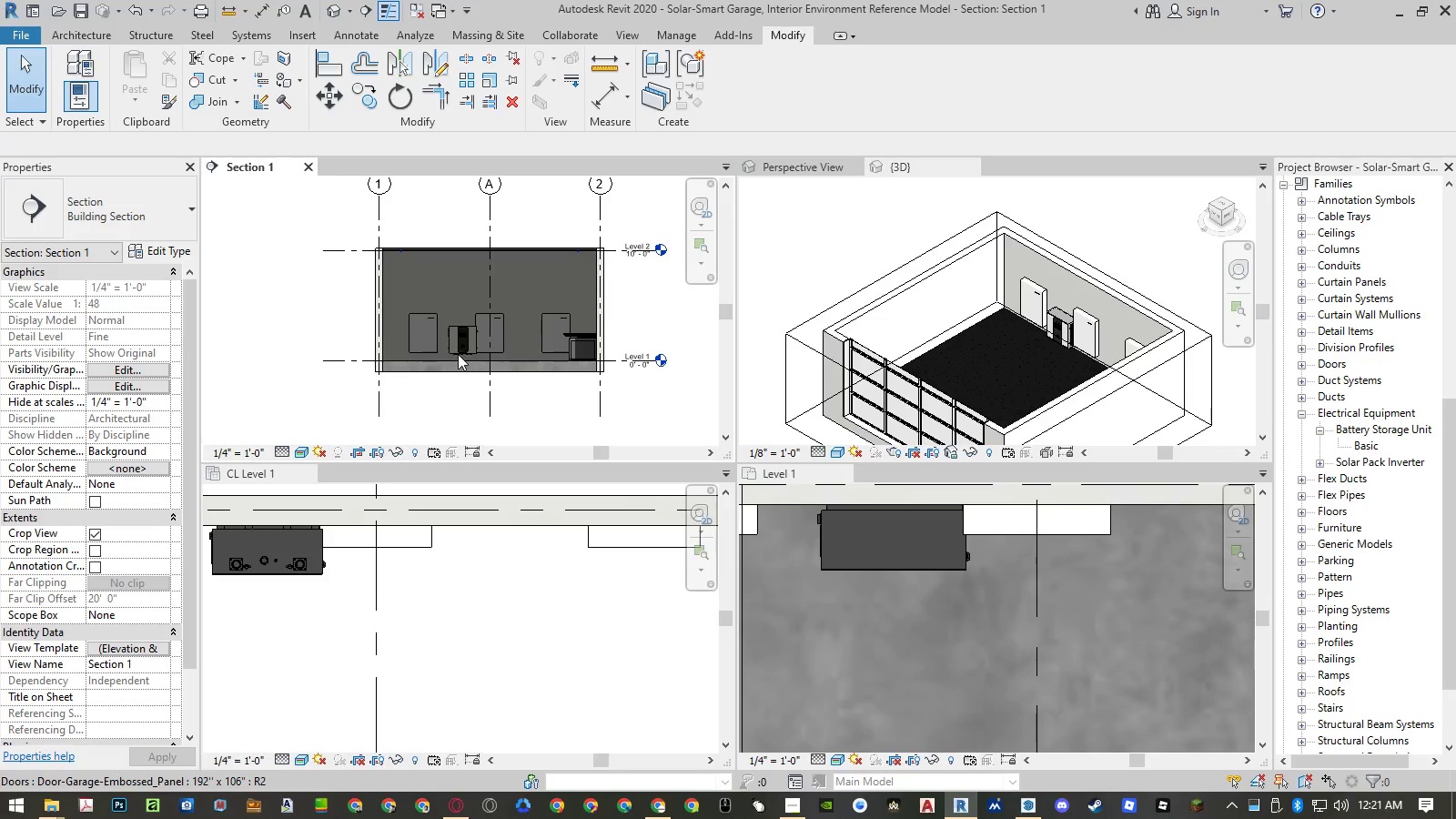 
left_click([459, 349])
 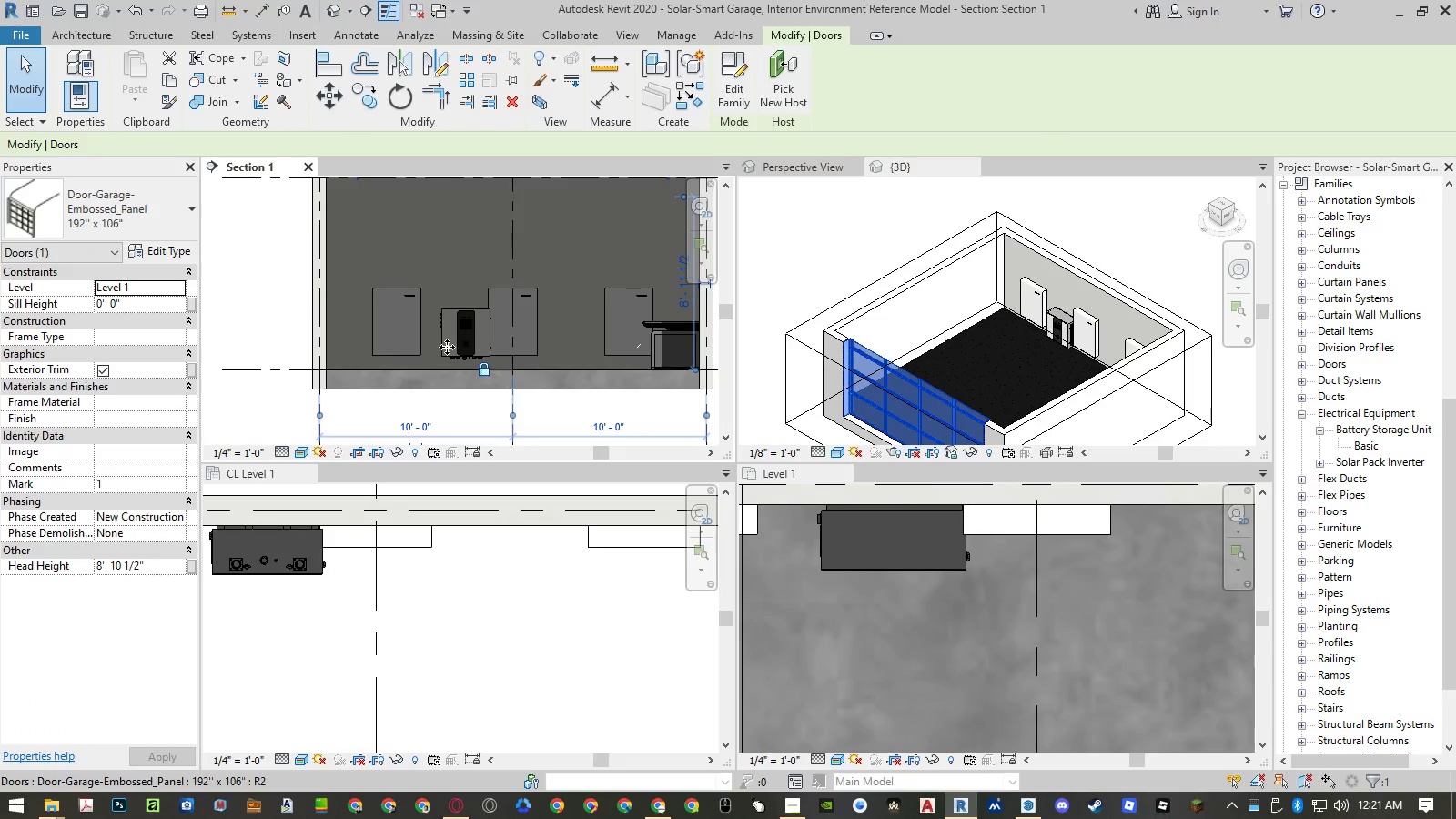 
scroll: coordinate [459, 349], scroll_direction: up, amount: 4.0
 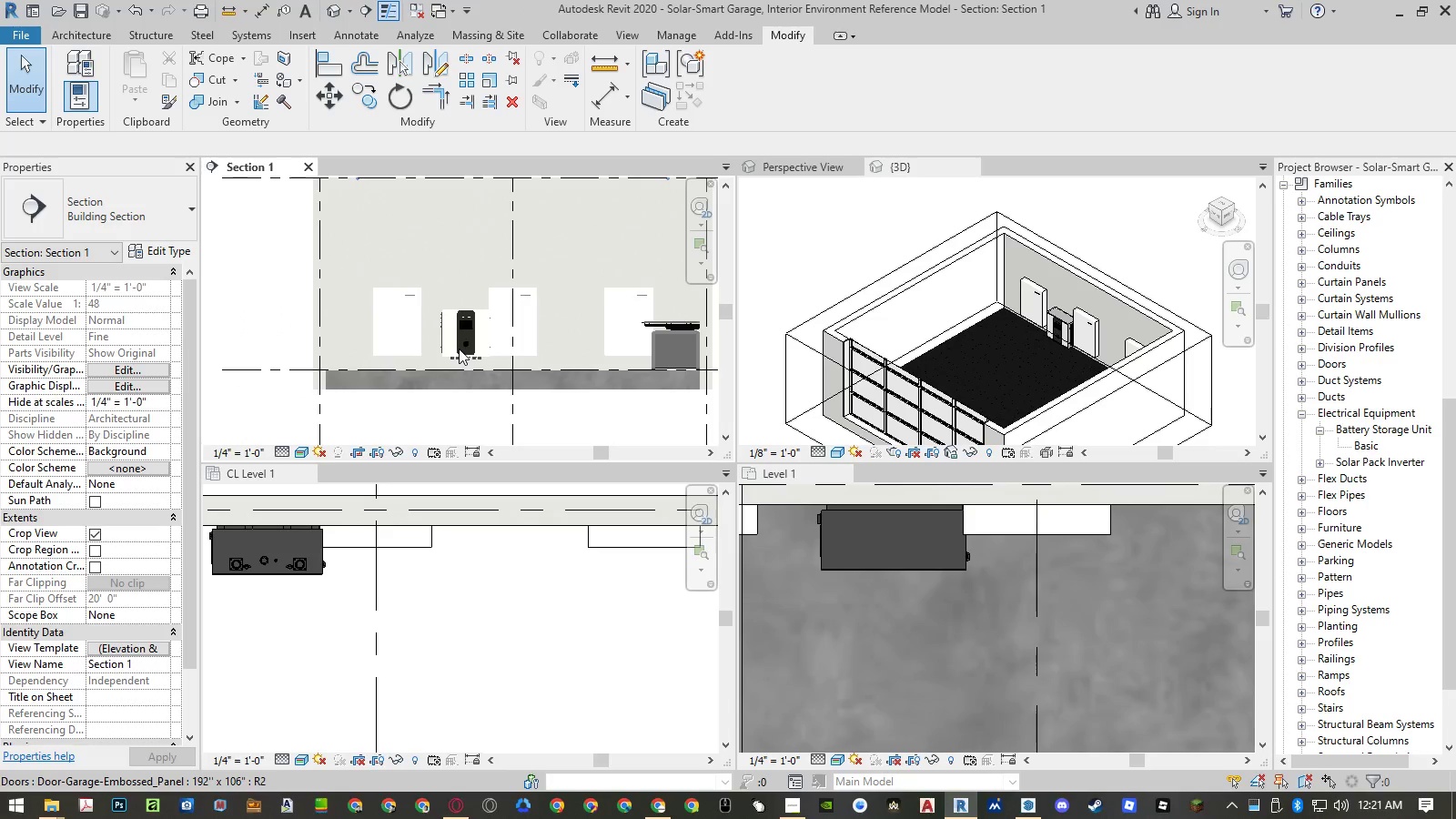 
left_click([256, 319])
 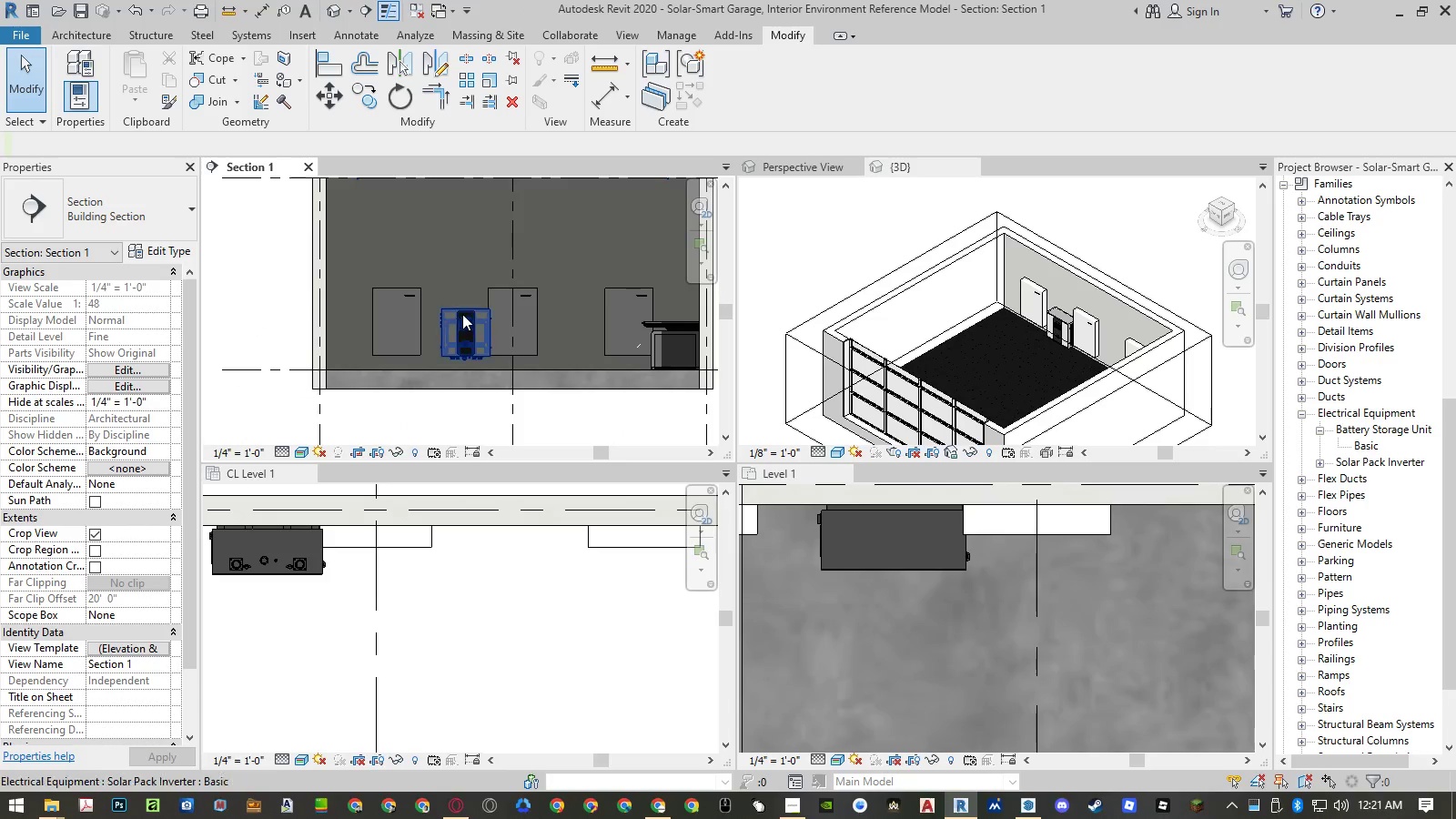 
left_click([462, 315])
 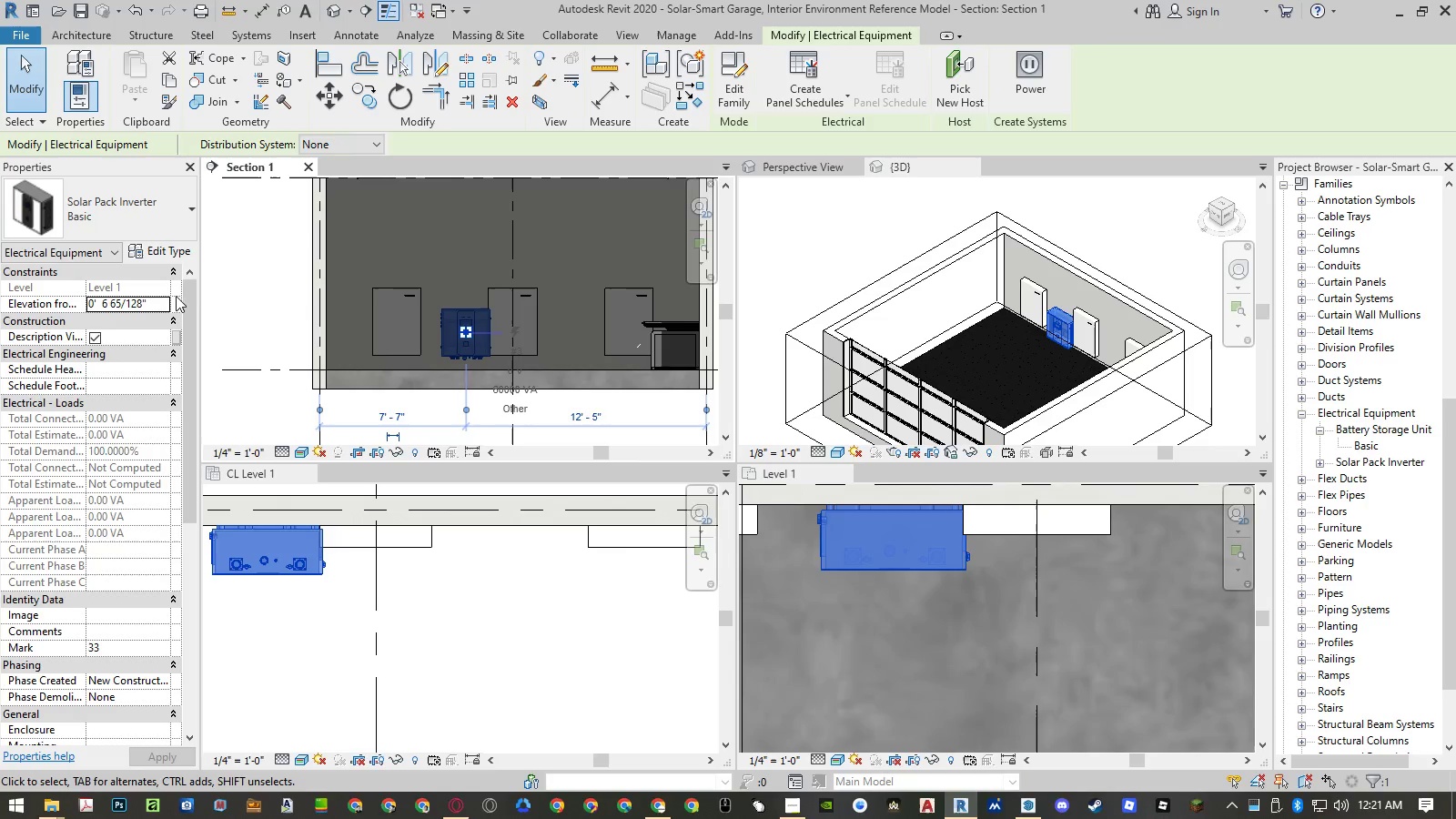 
left_click([165, 303])
 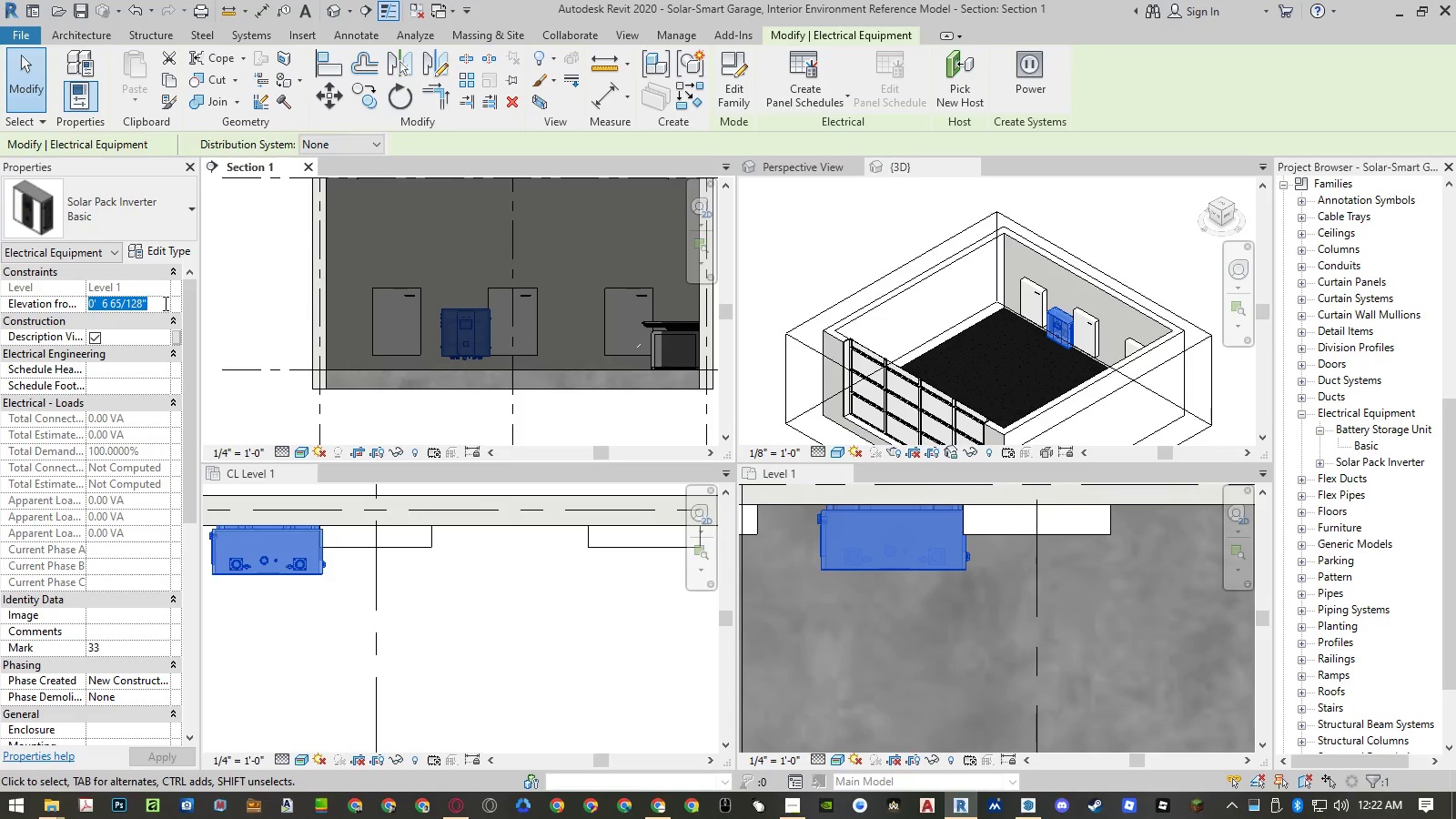 
key(Numpad4)
 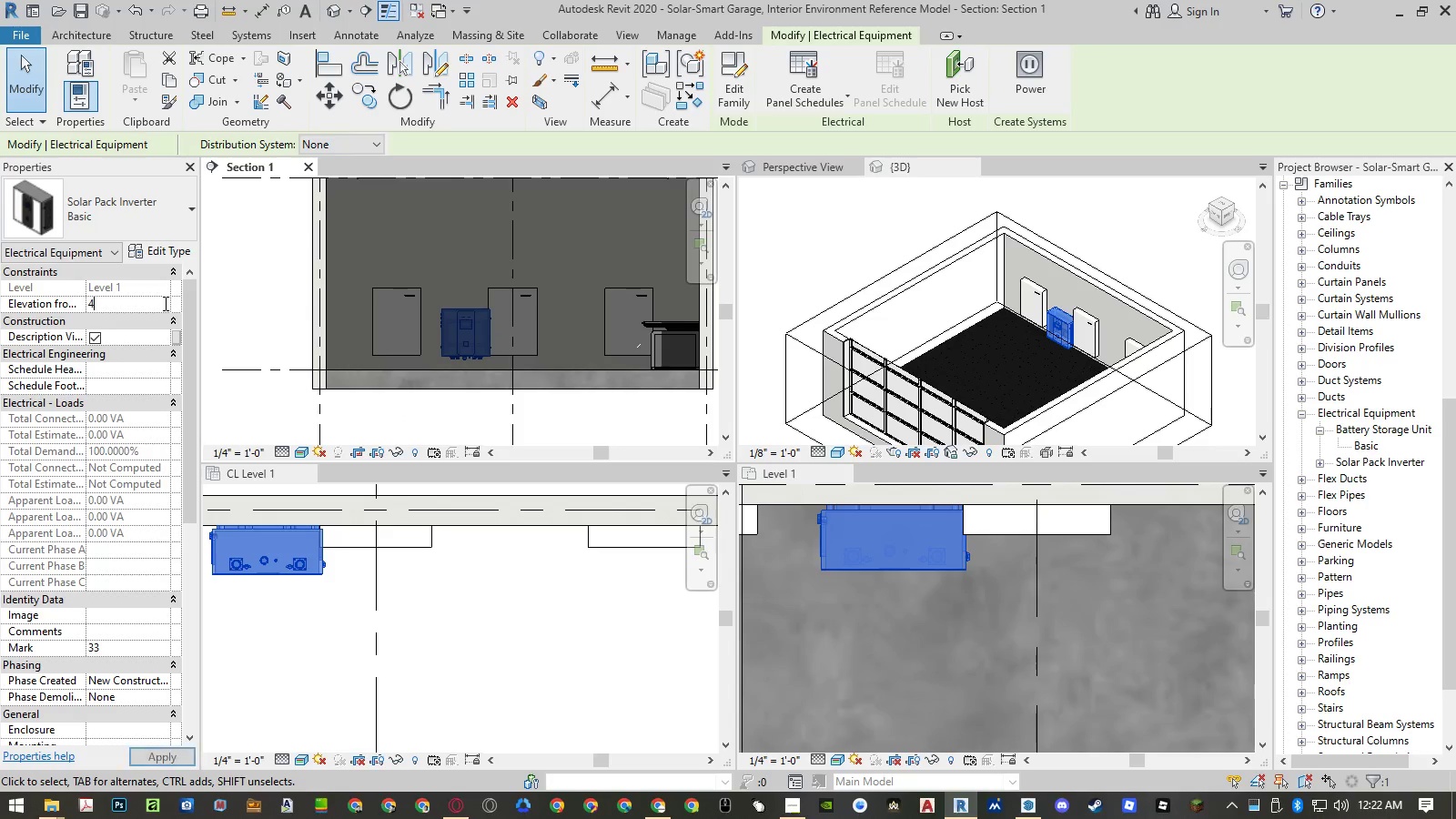 
key(NumpadEnter)
 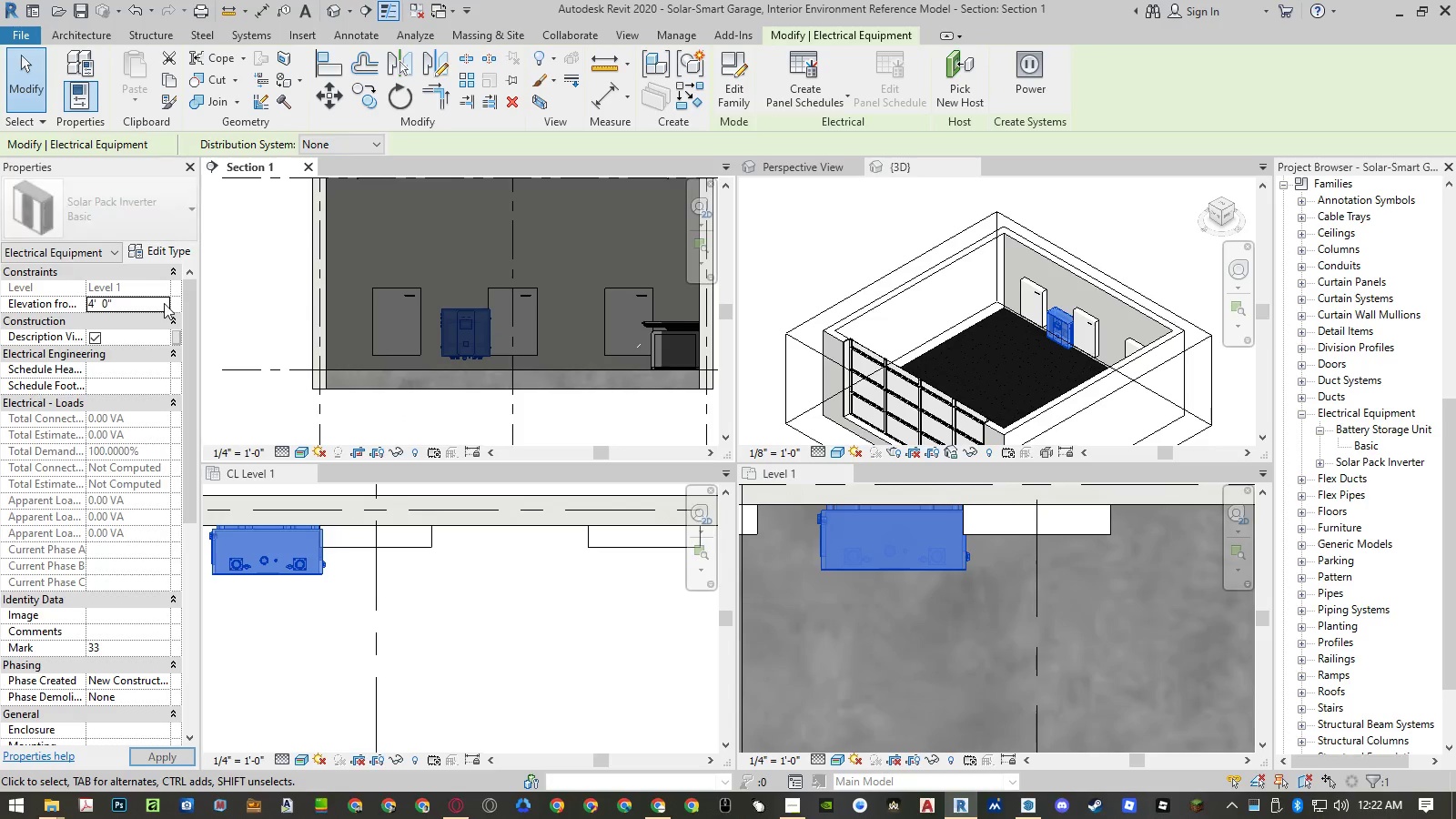 
key(NumpadEnter)
 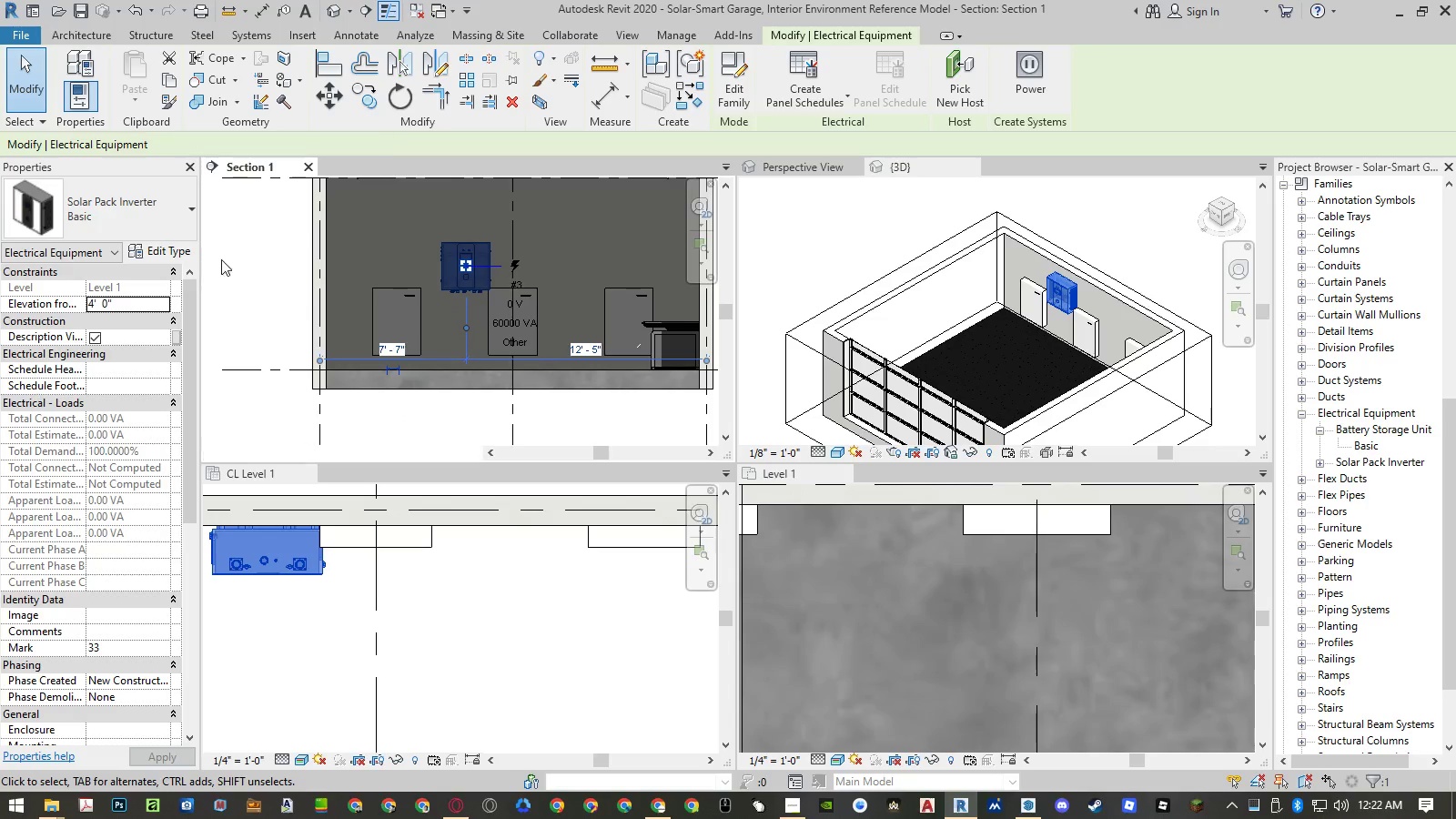 
left_click([128, 309])
 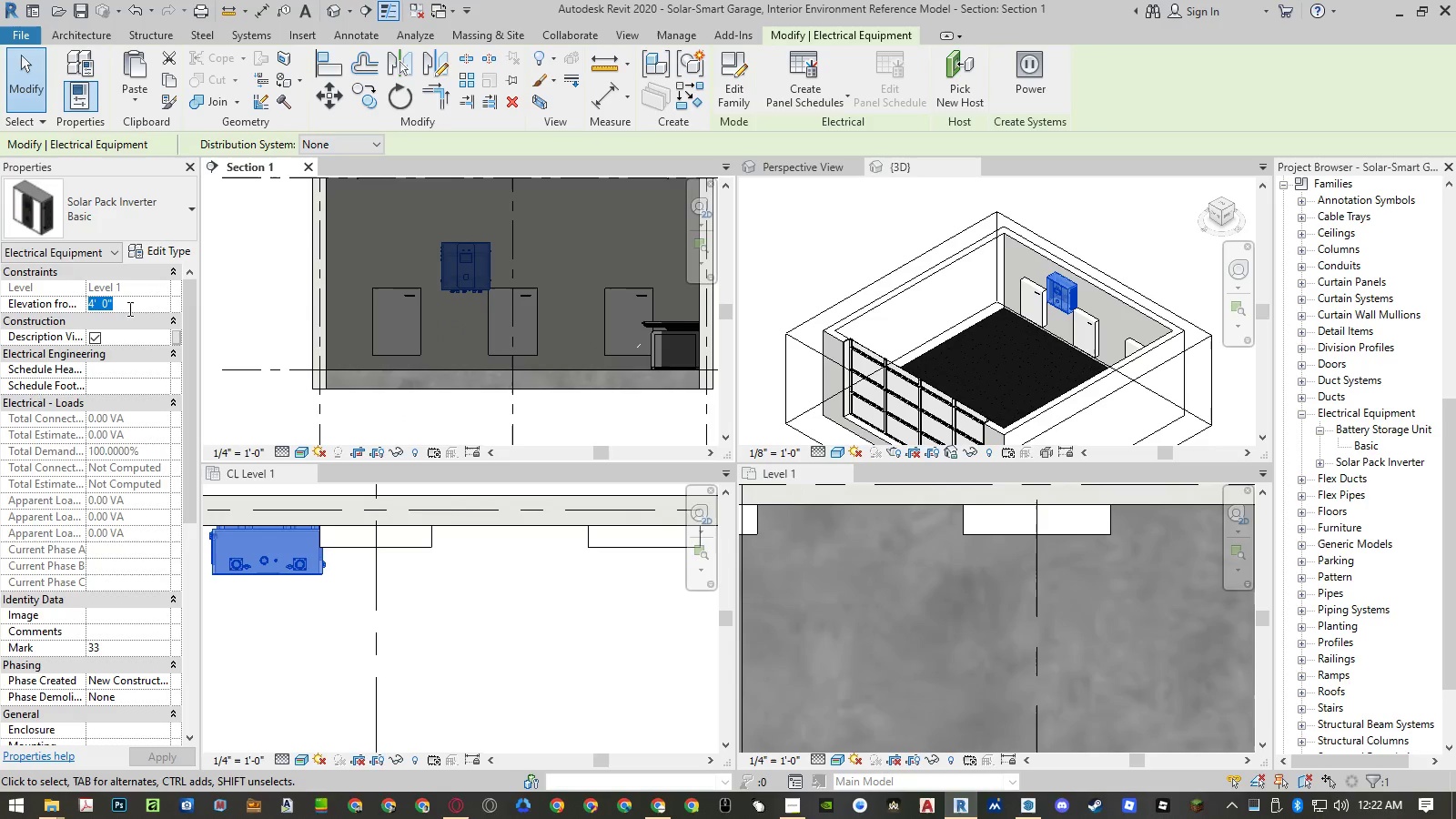 
key(Numpad5)
 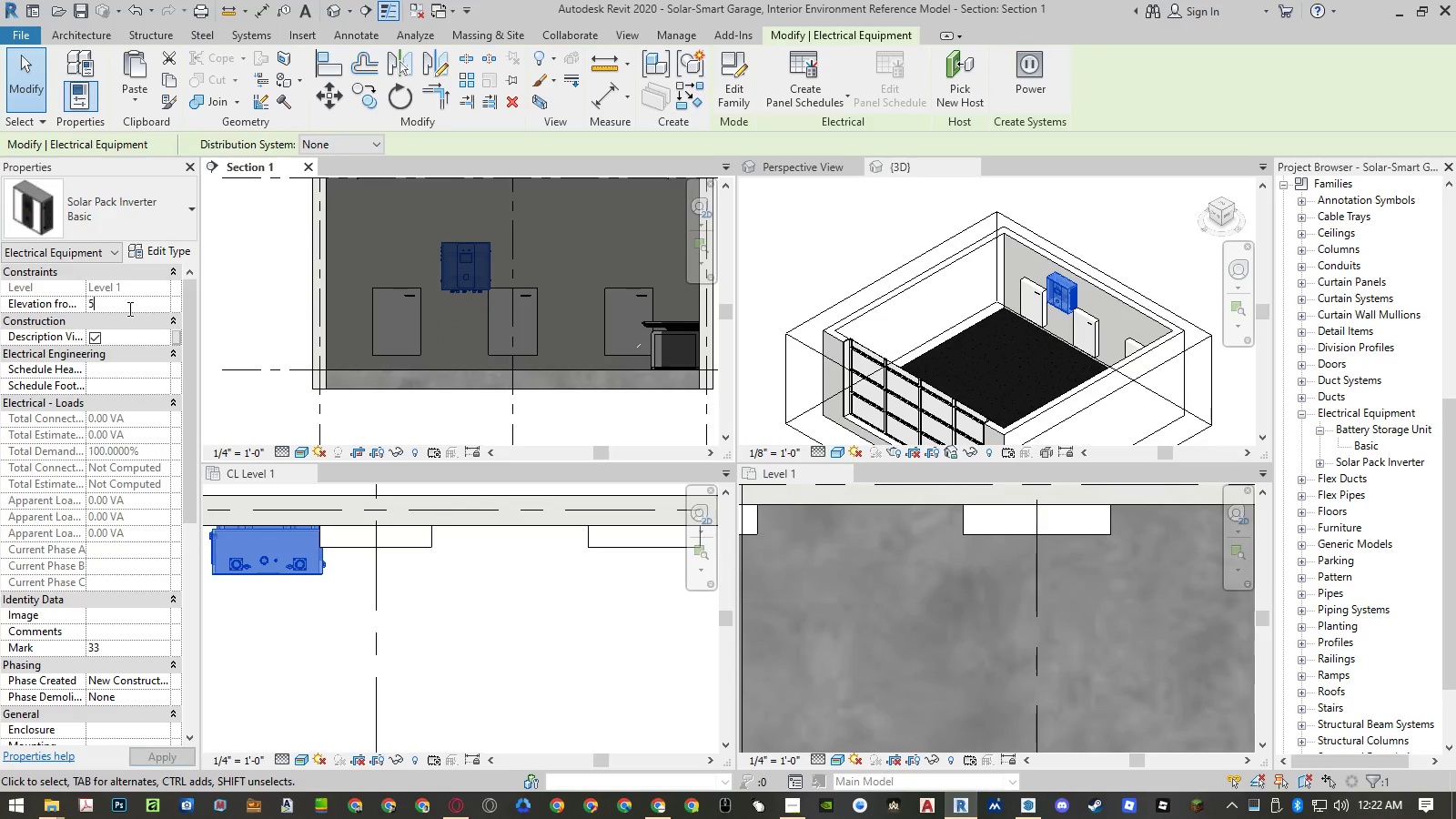 
key(NumpadEnter)
 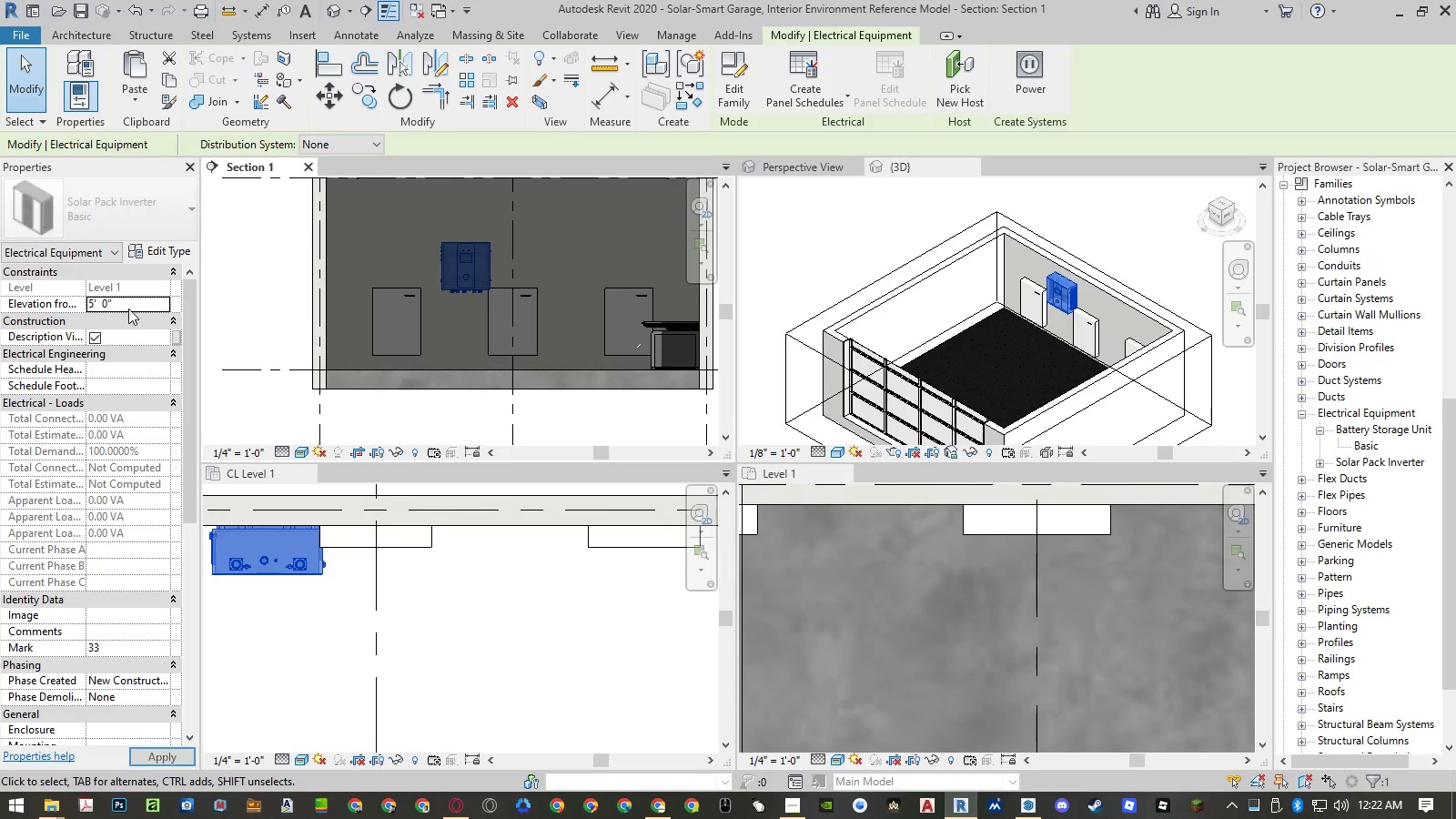 
key(NumpadEnter)
 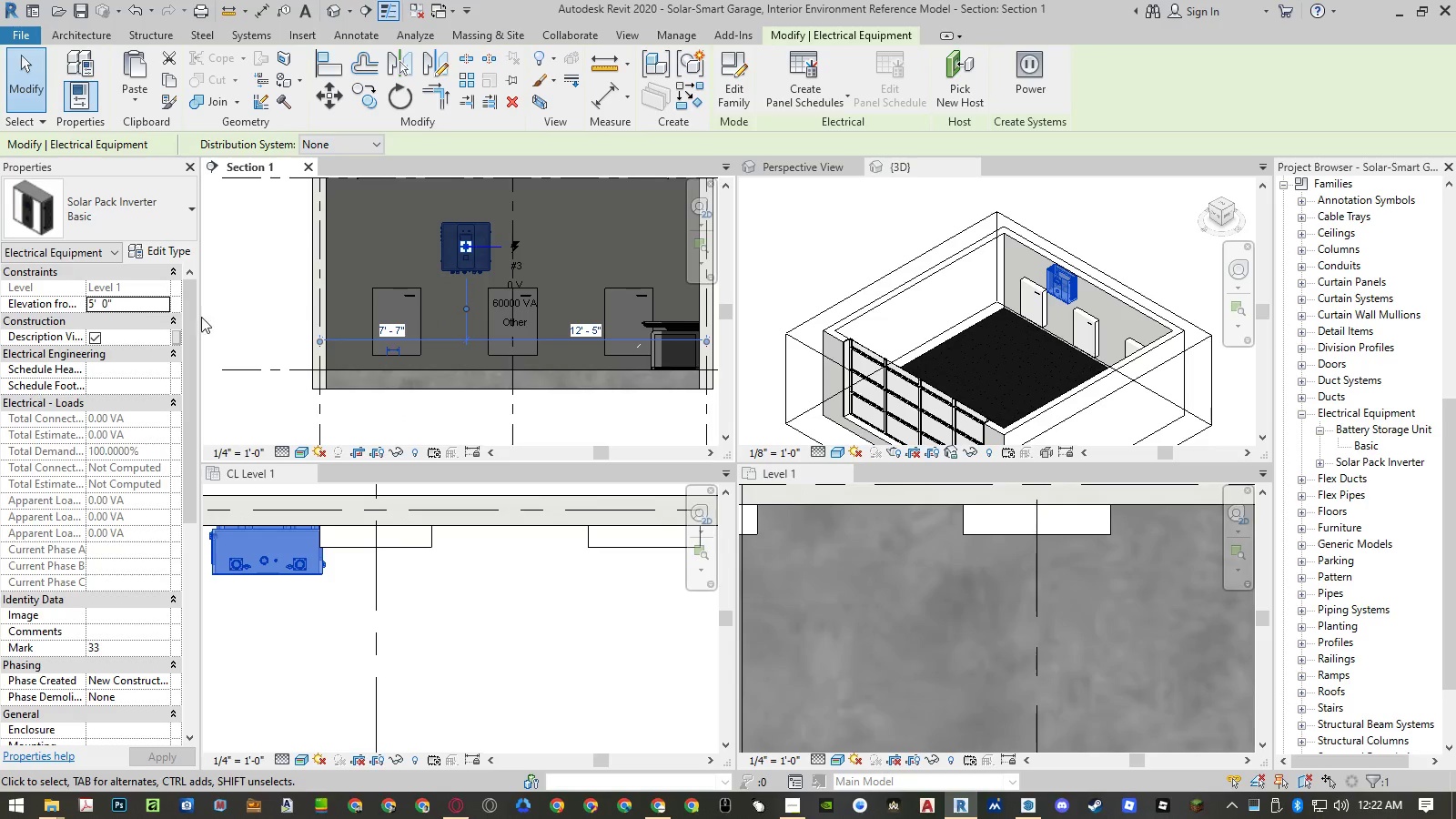 
scroll: coordinate [425, 404], scroll_direction: down, amount: 3.0
 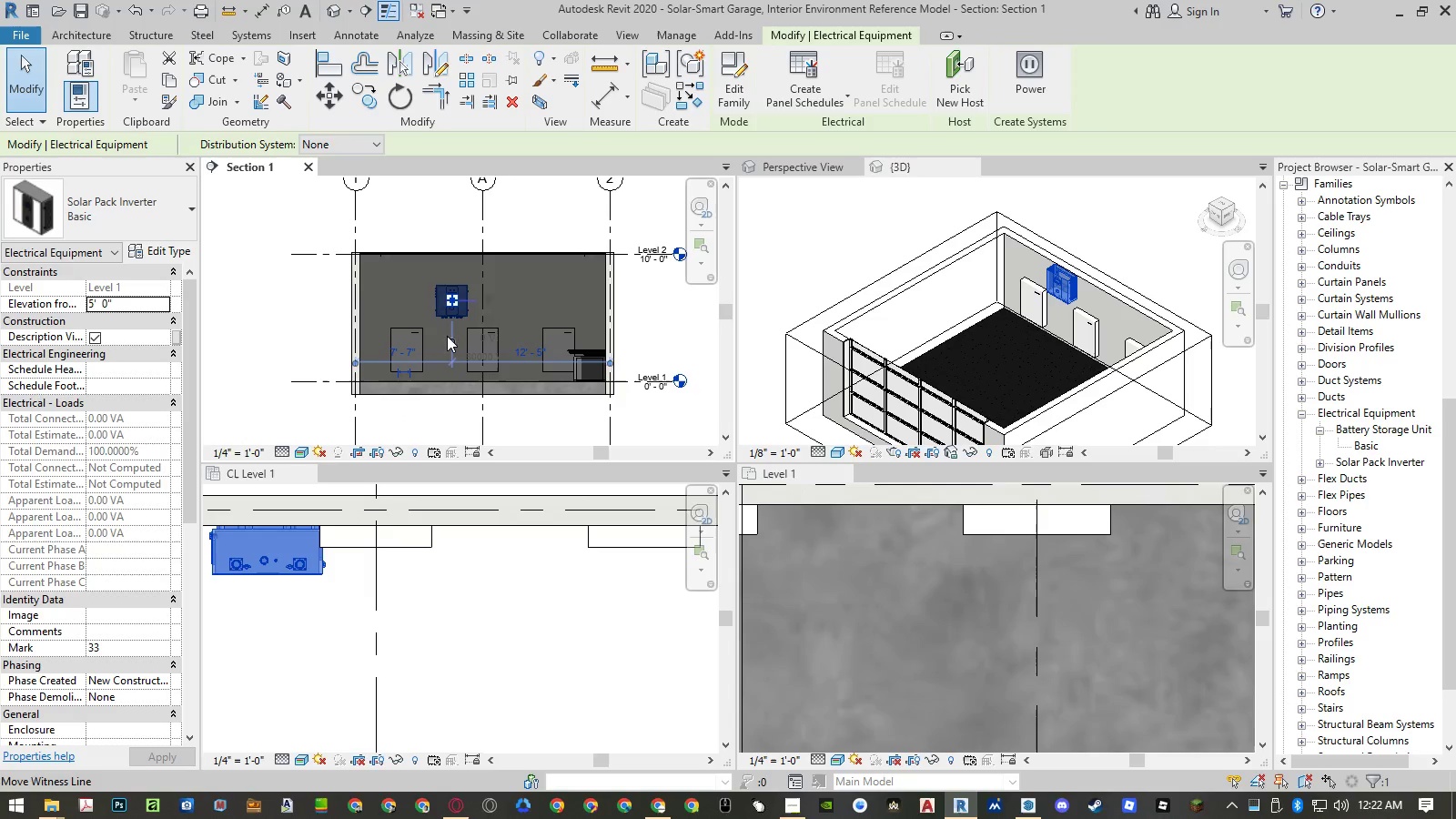 
key(A)
 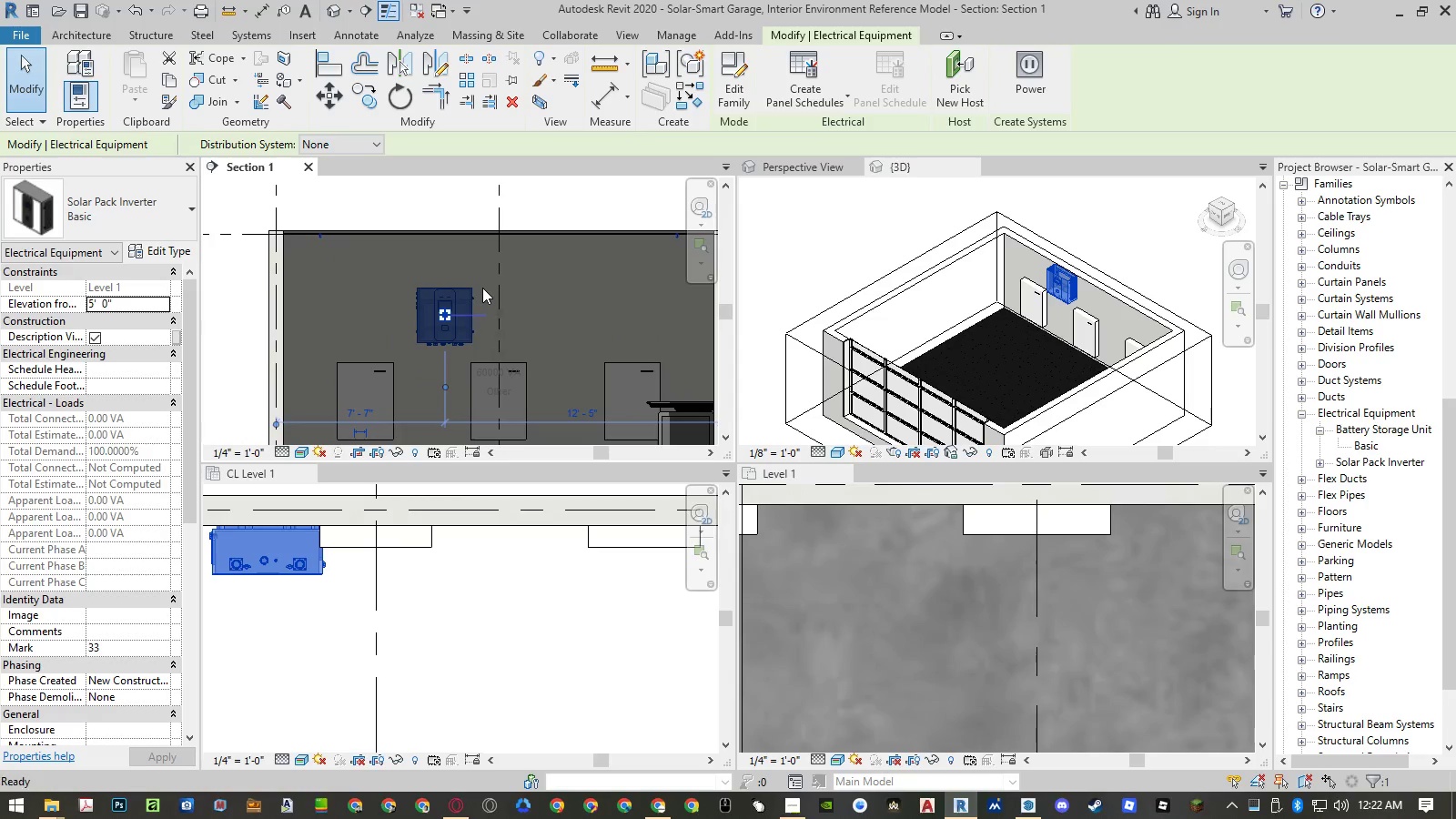 
scroll: coordinate [482, 288], scroll_direction: up, amount: 4.0
 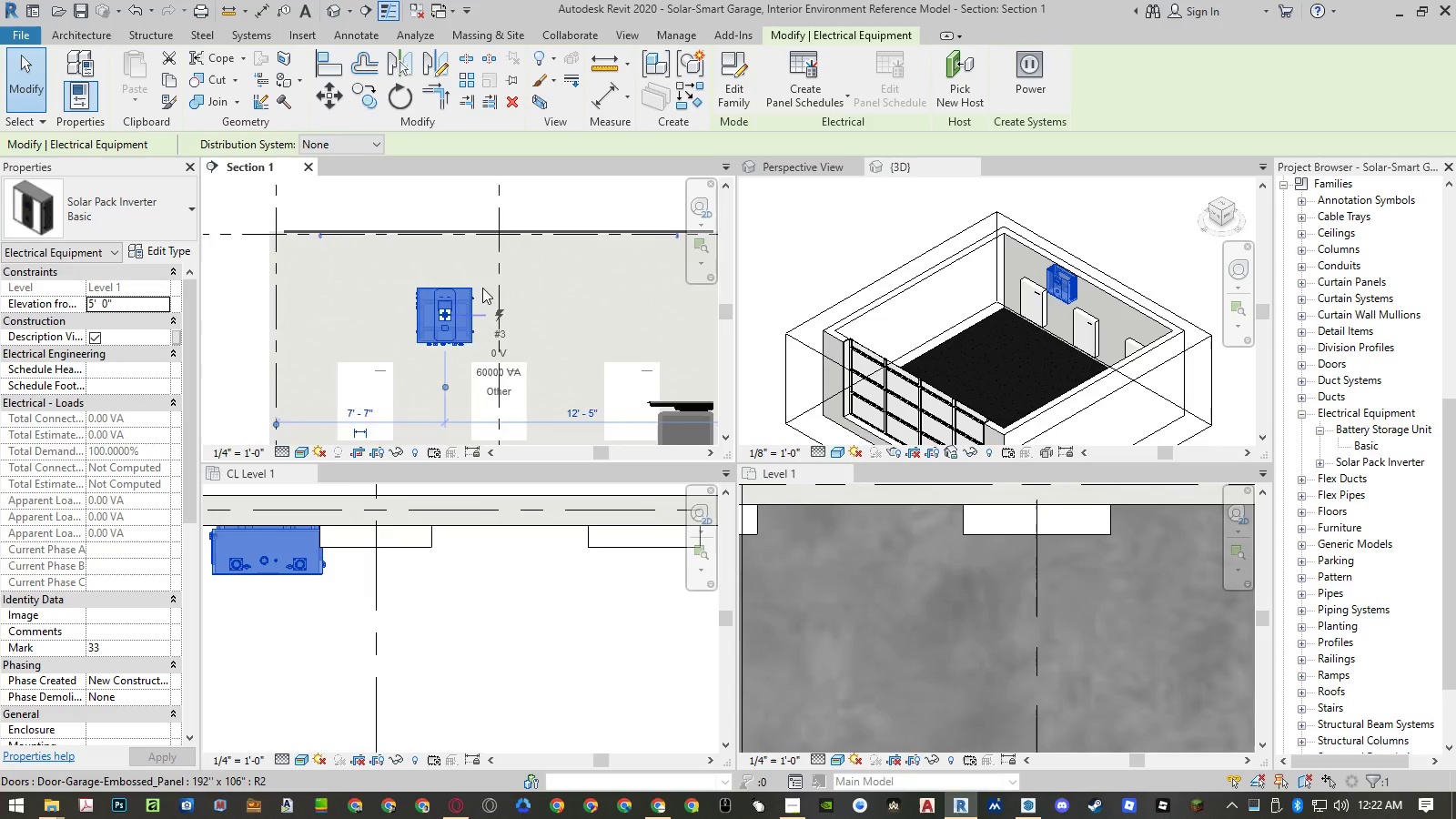 
key(L)
 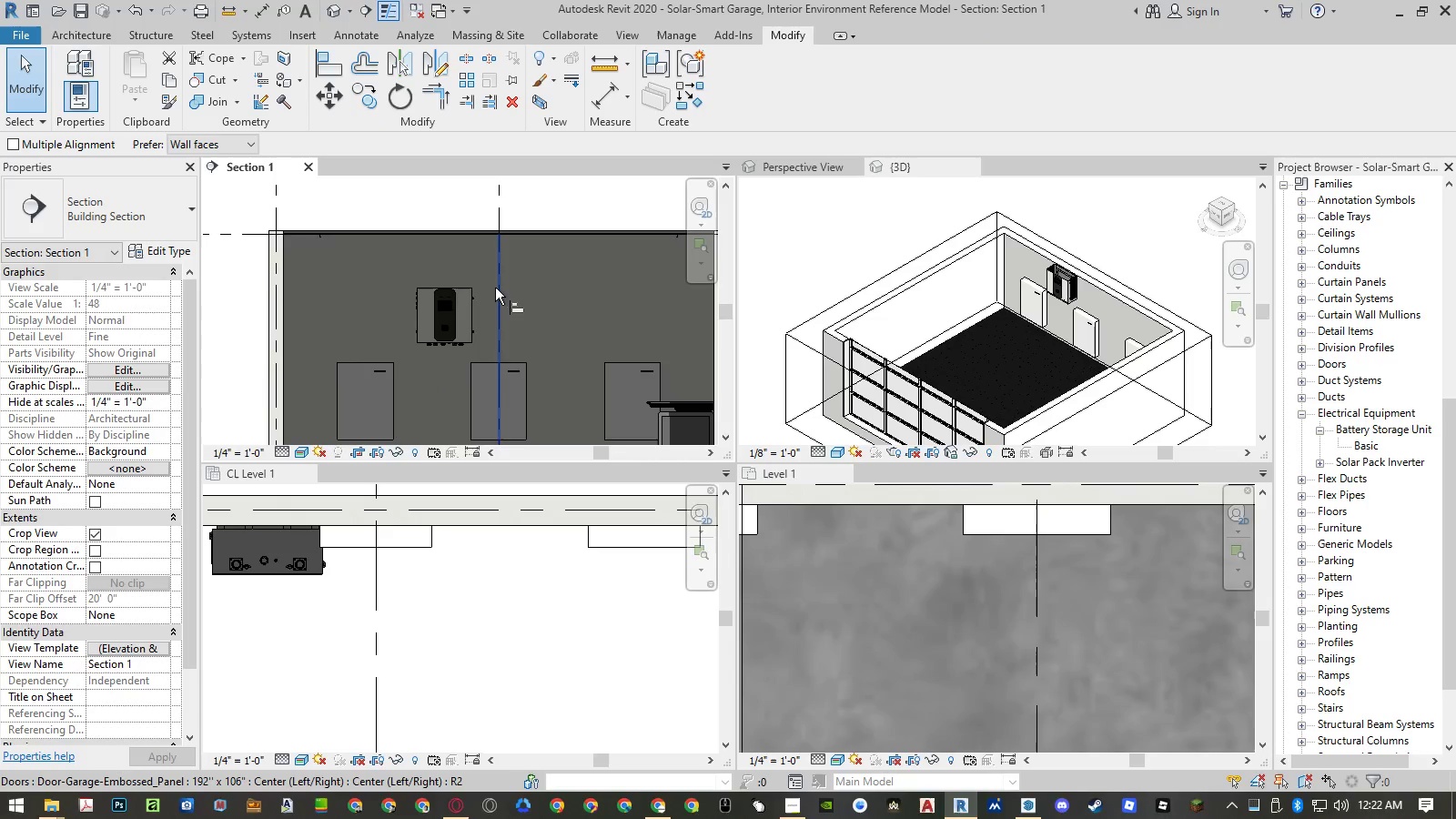 
left_click([496, 288])
 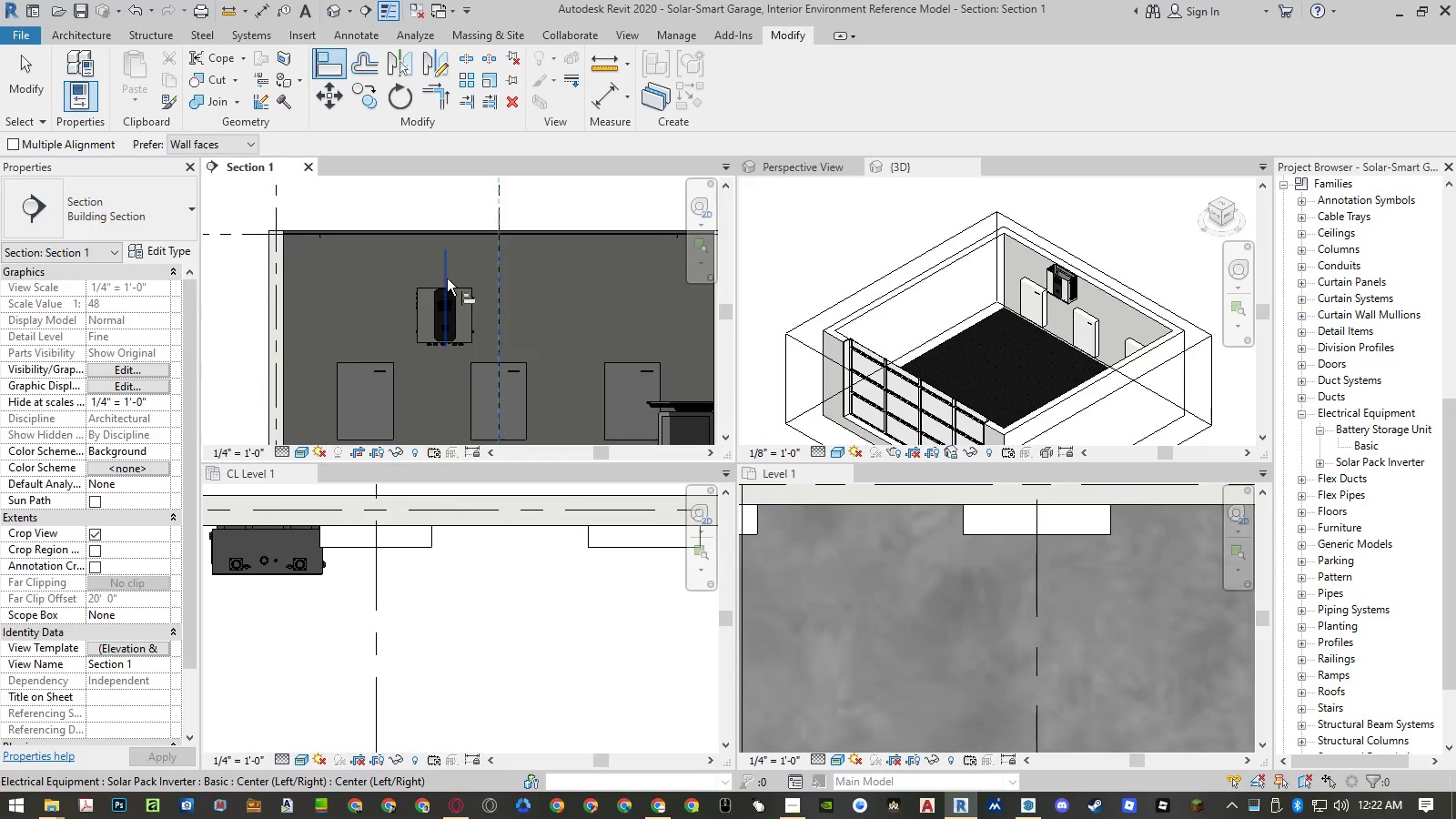 
left_click([445, 277])
 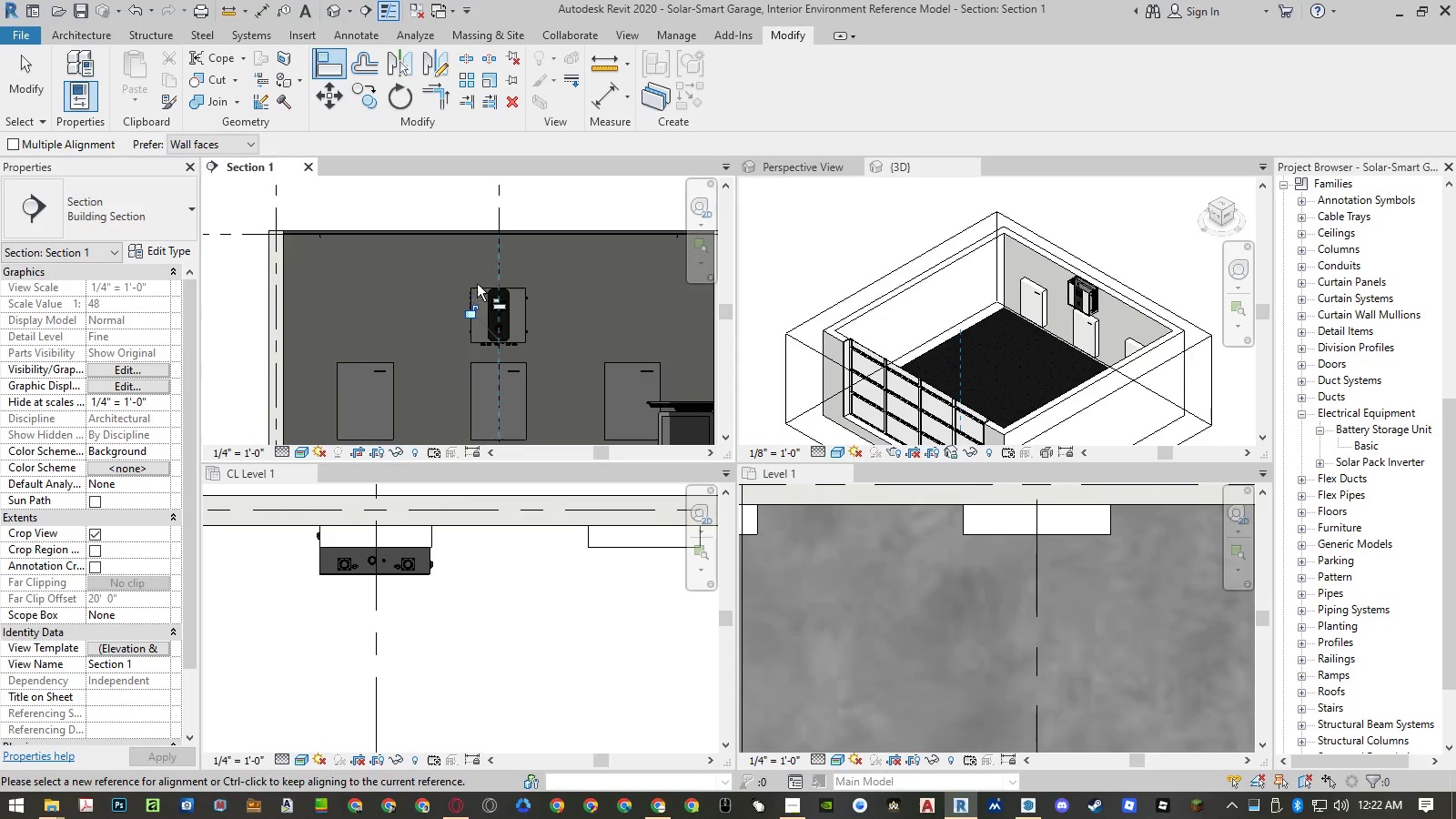 
key(Escape)
 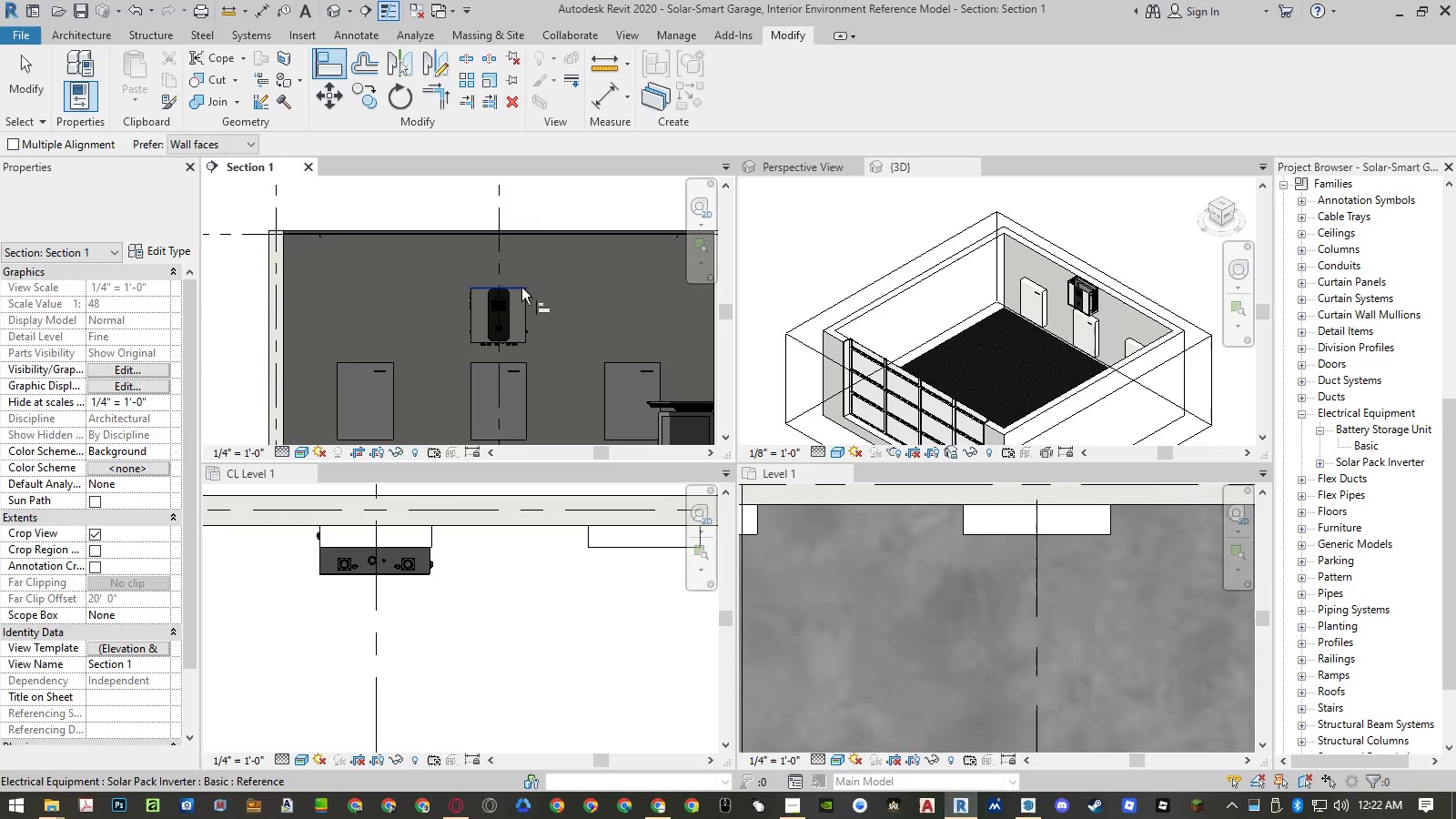 
key(Escape)
 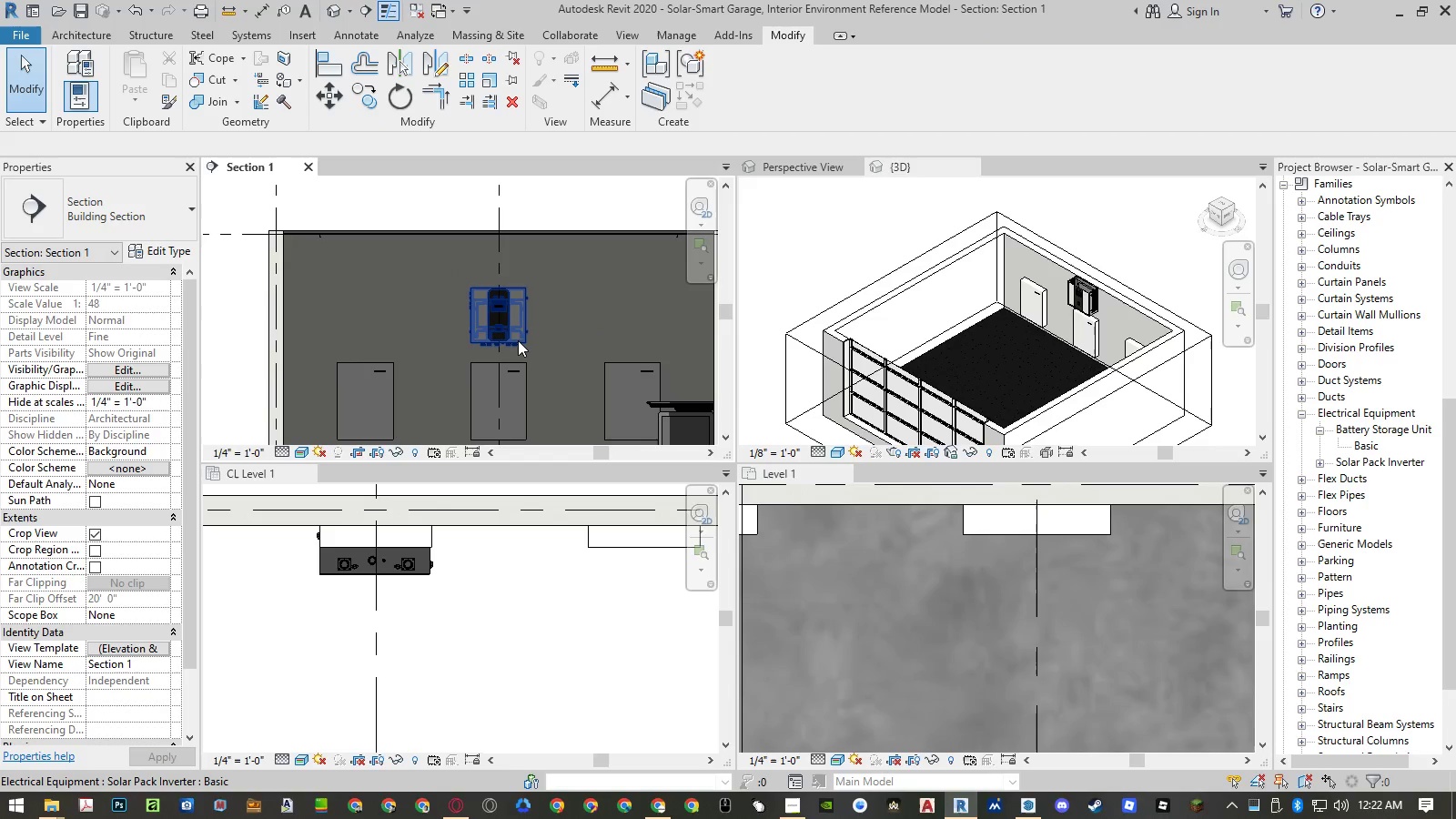 
left_click([518, 340])
 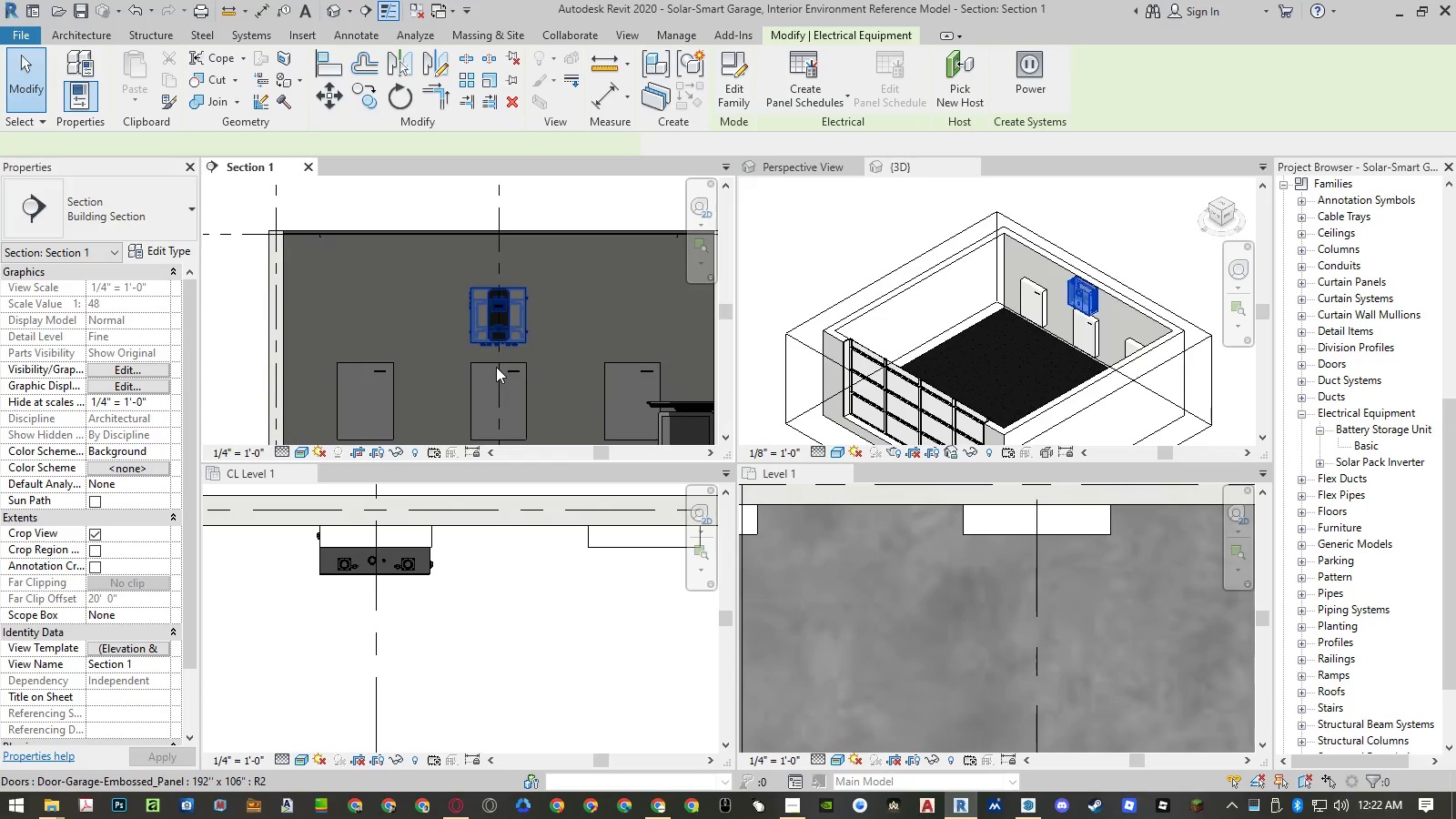 
scroll: coordinate [495, 360], scroll_direction: up, amount: 4.0
 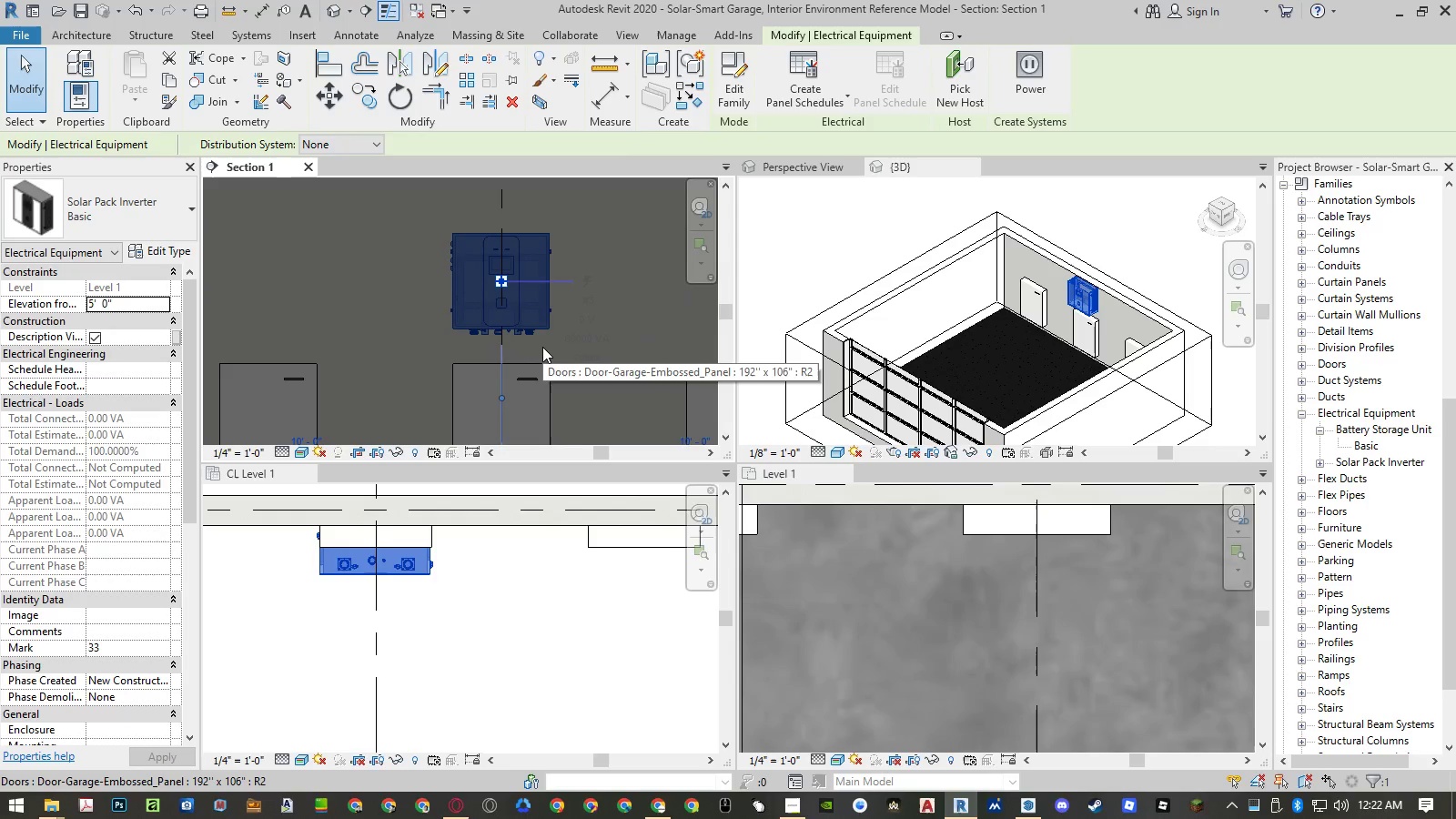 
type(mv)
 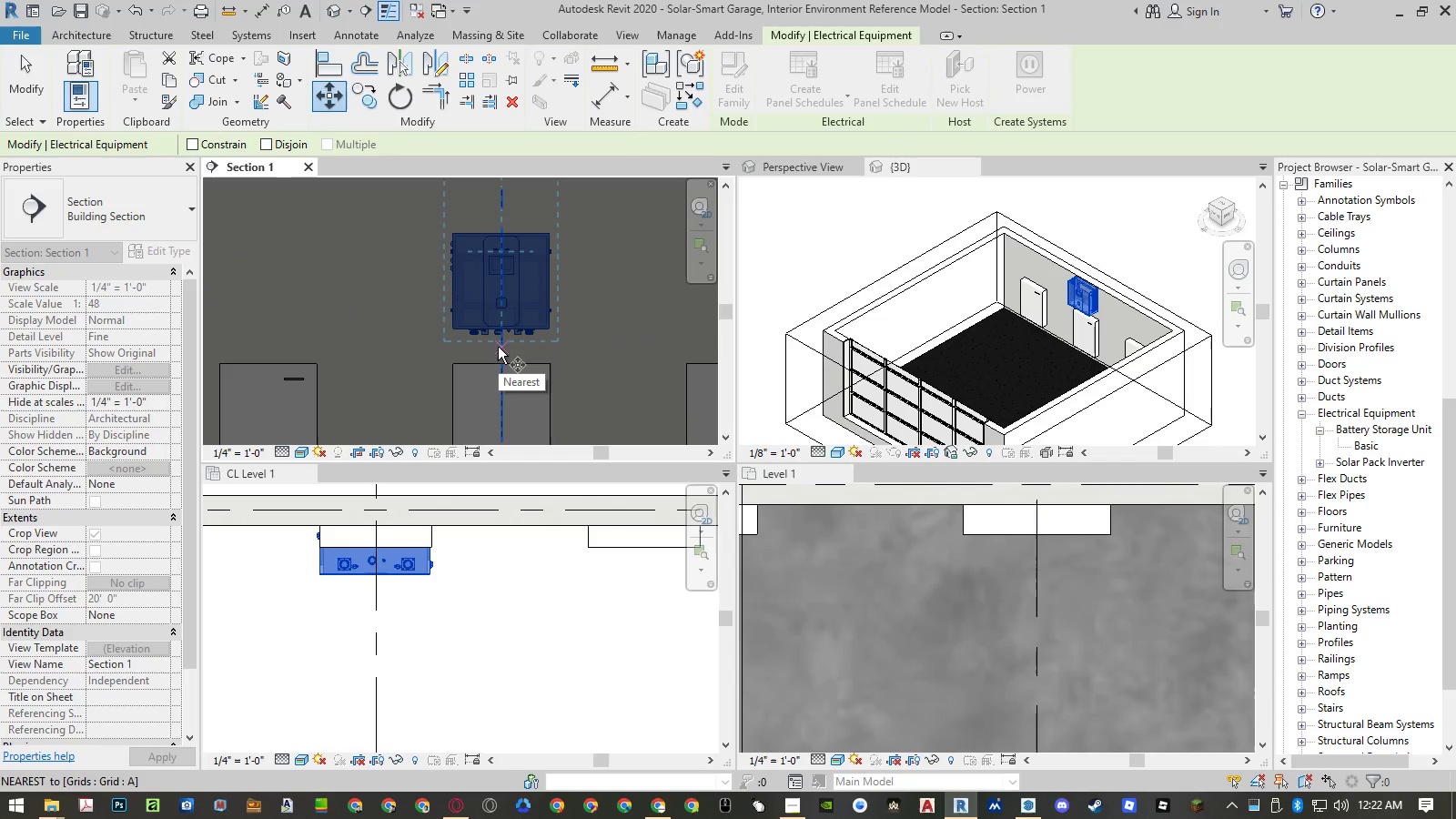 
left_click([498, 347])
 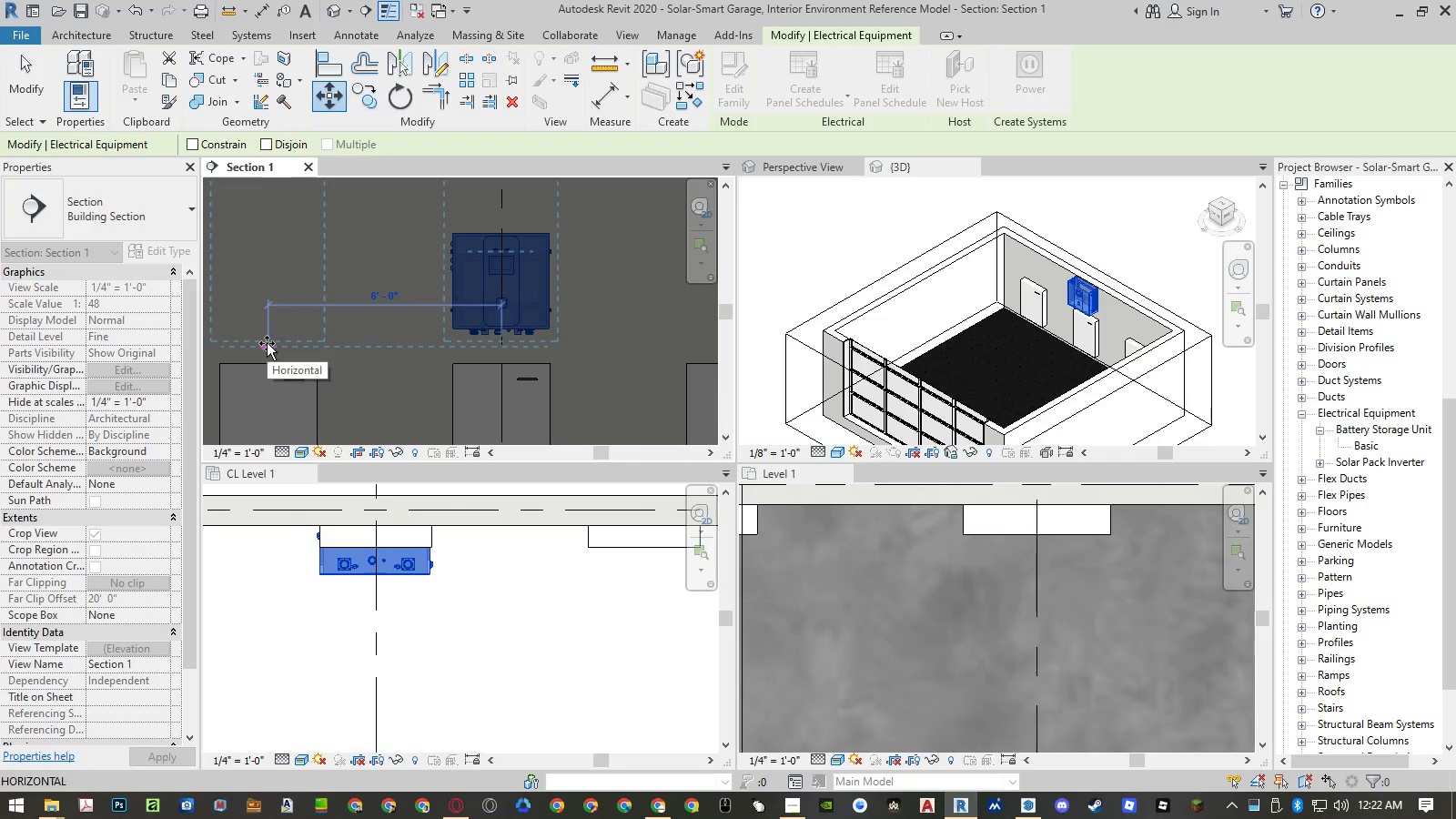 
key(Numpad3)
 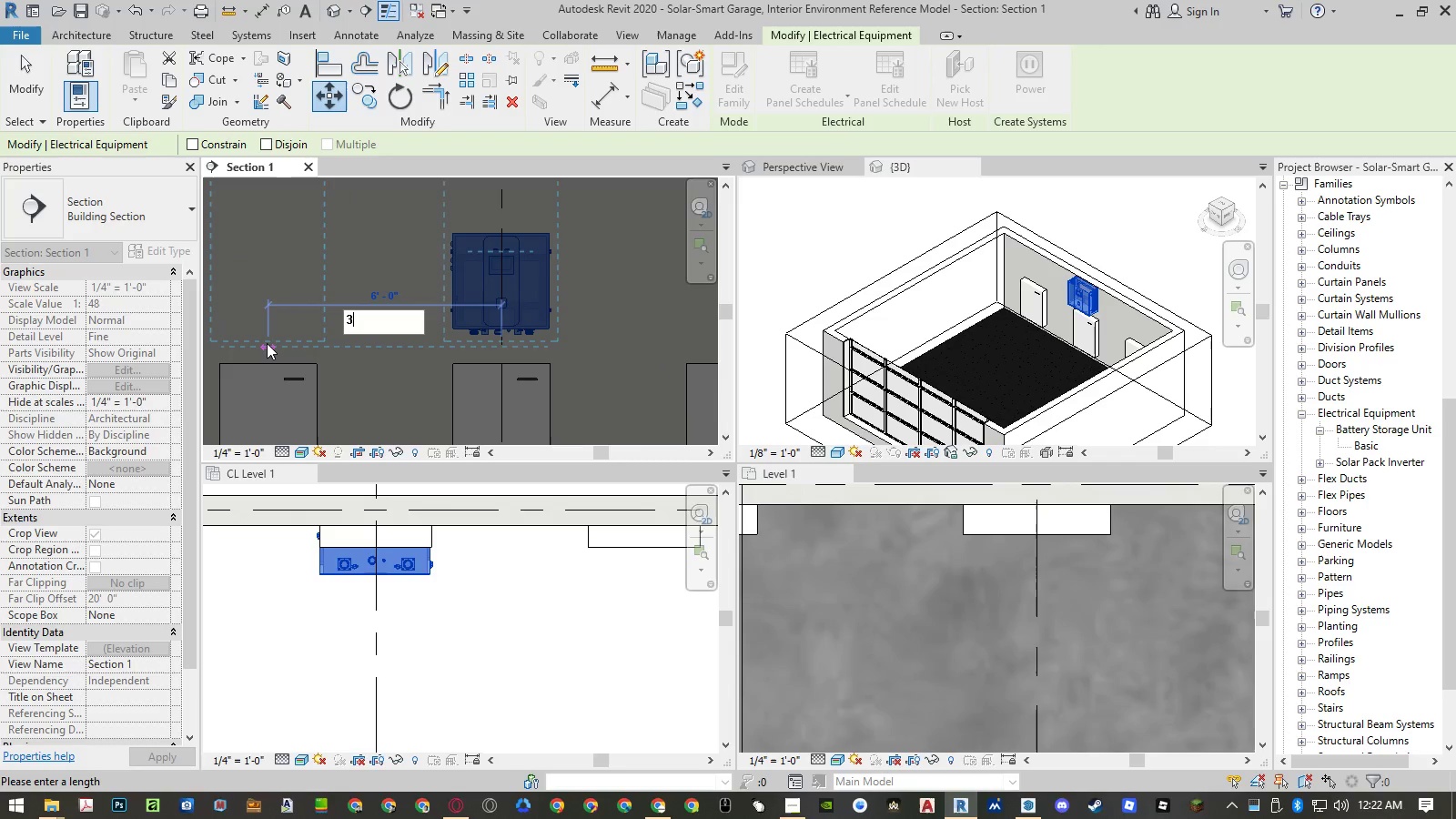 
key(NumpadEnter)
 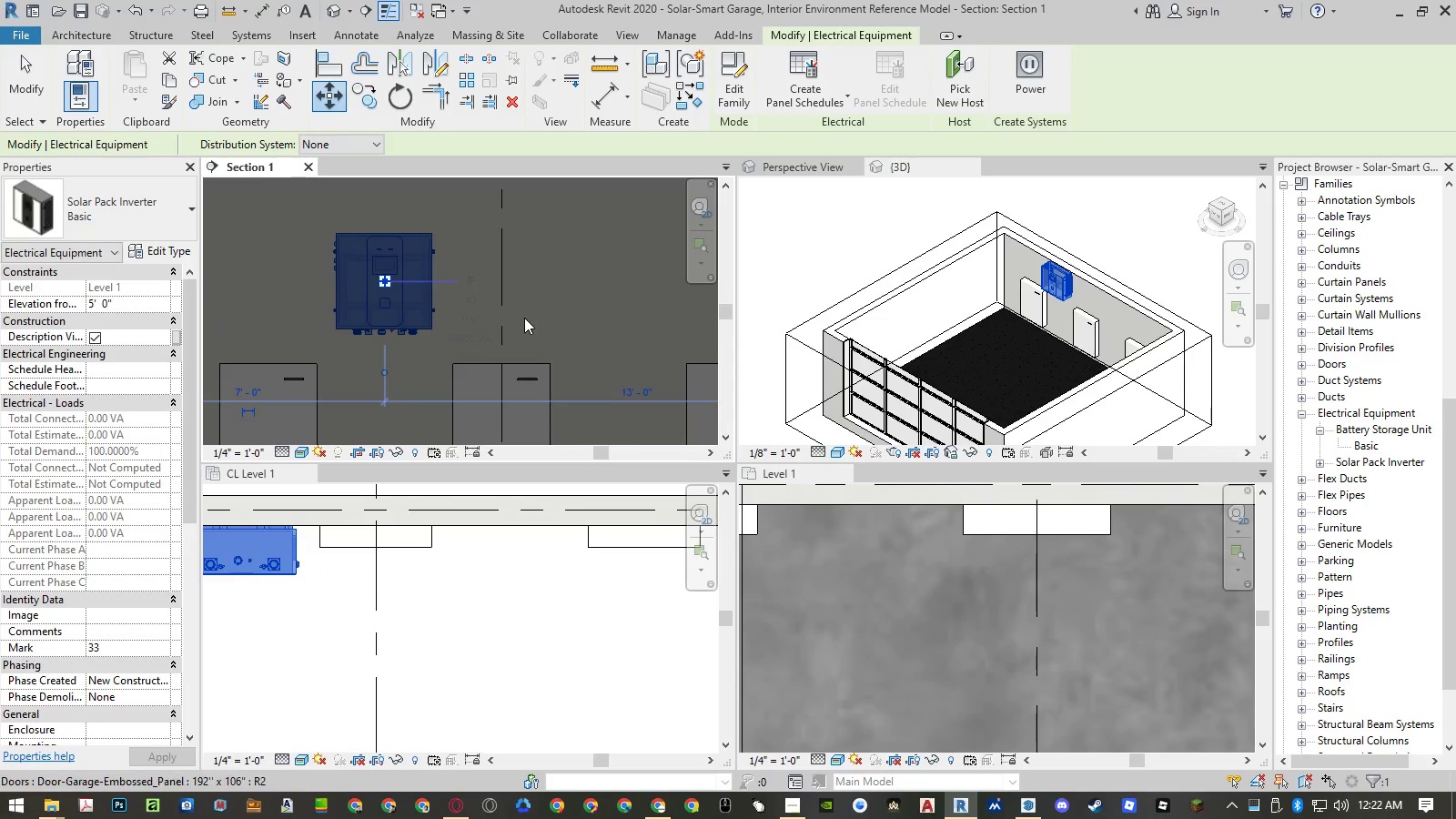 
type(vo)
 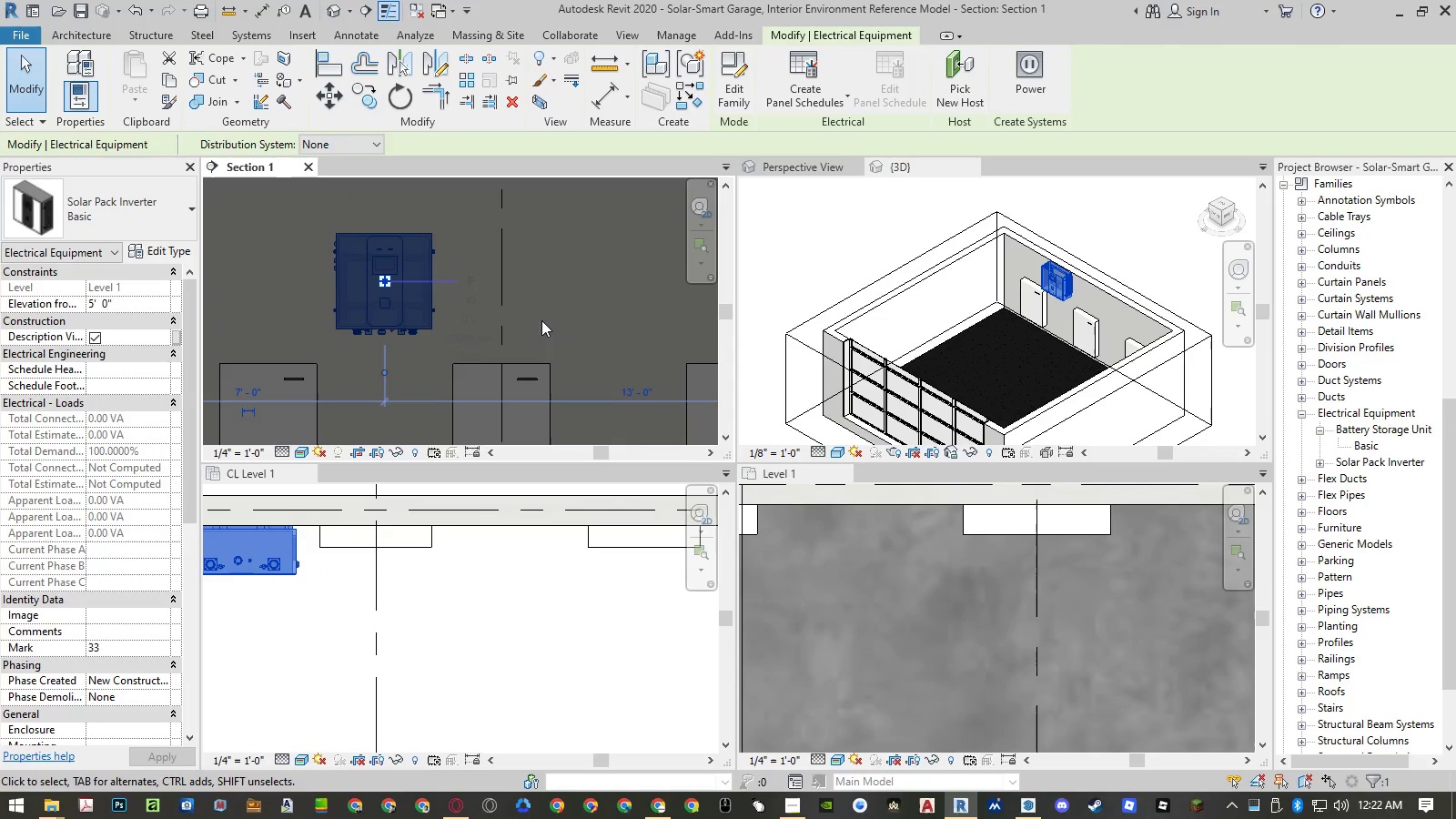 
key(Space)
 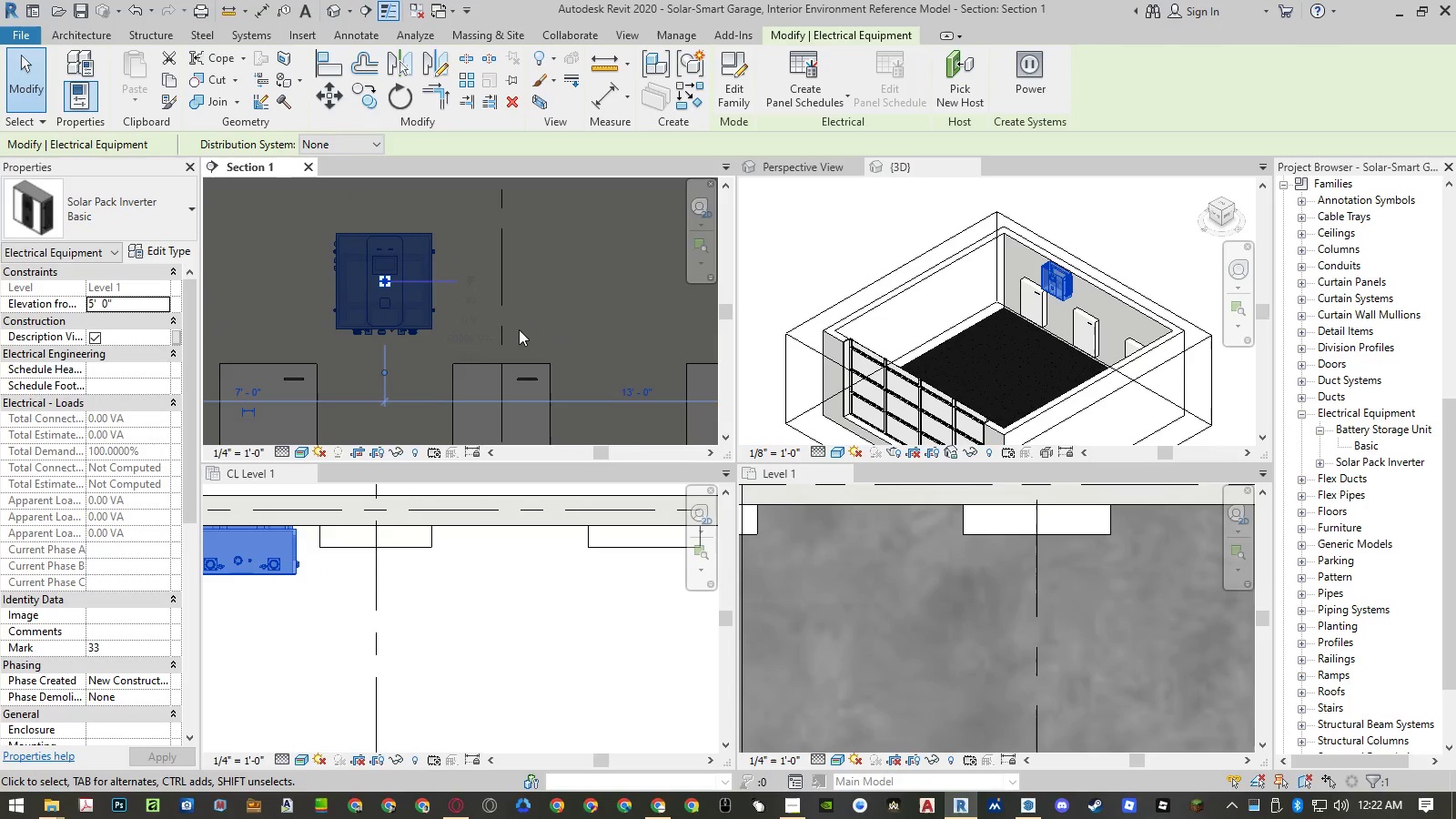 
key(Escape)
 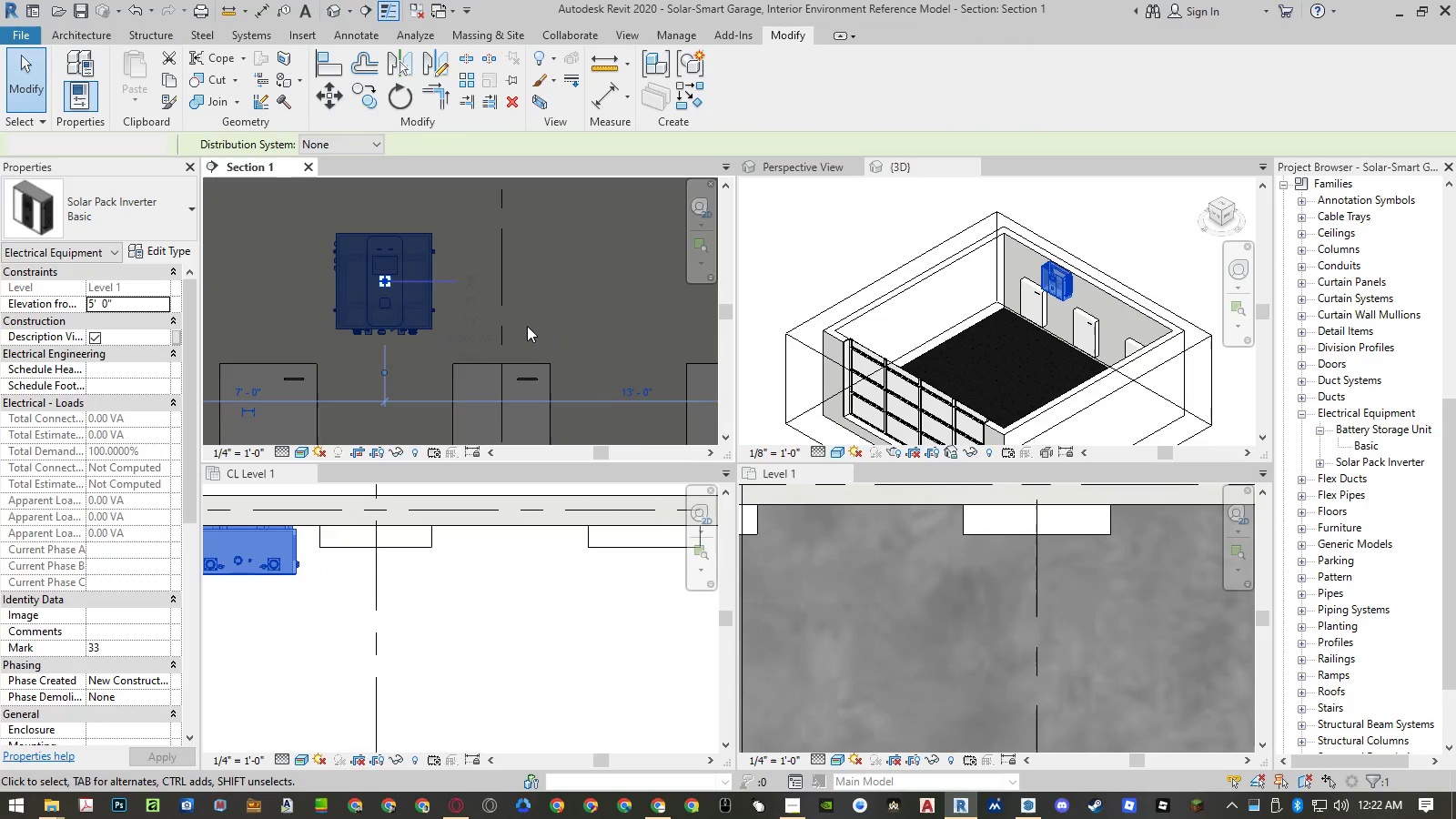 
key(Escape)
 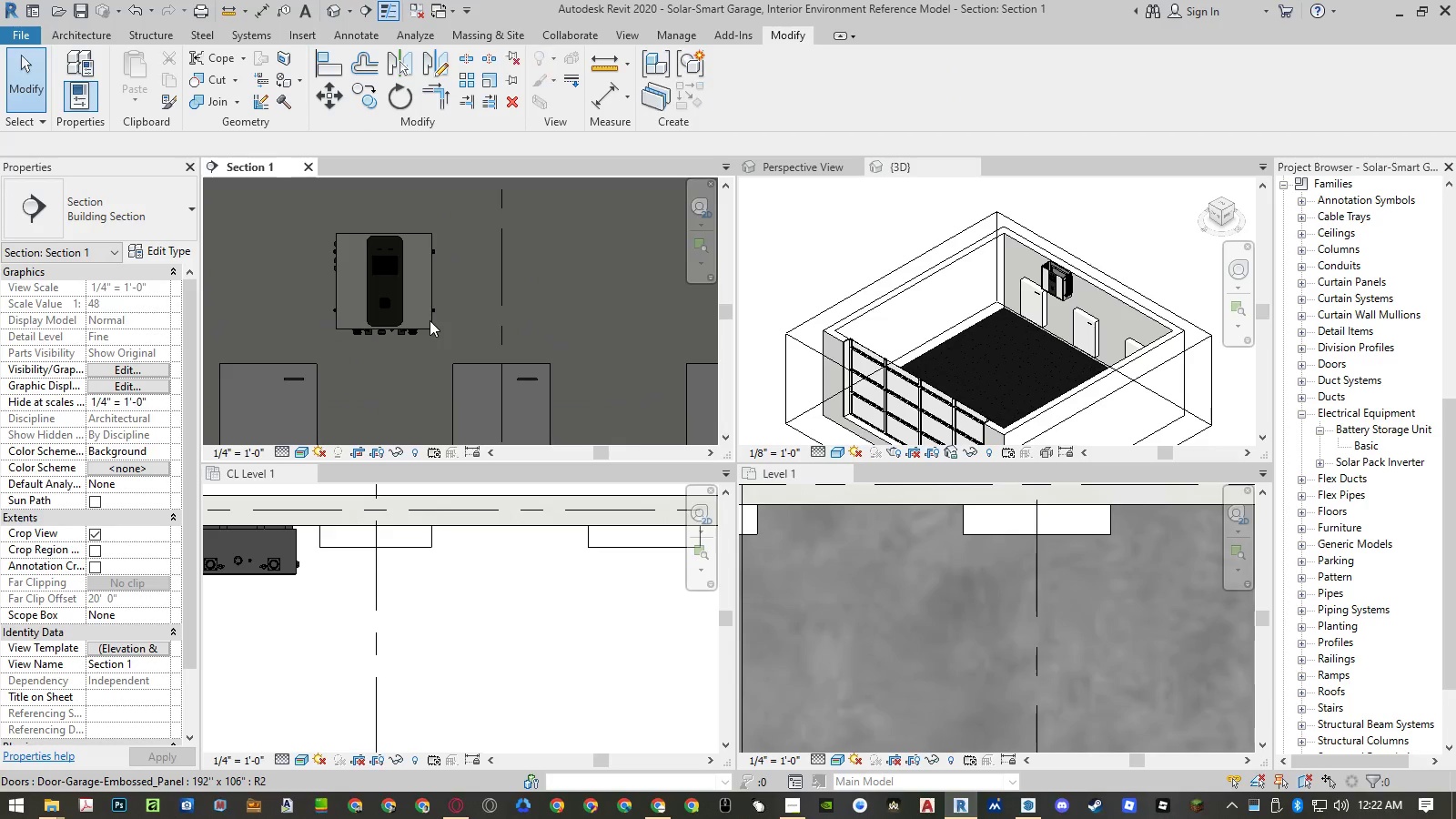 
left_click([430, 328])
 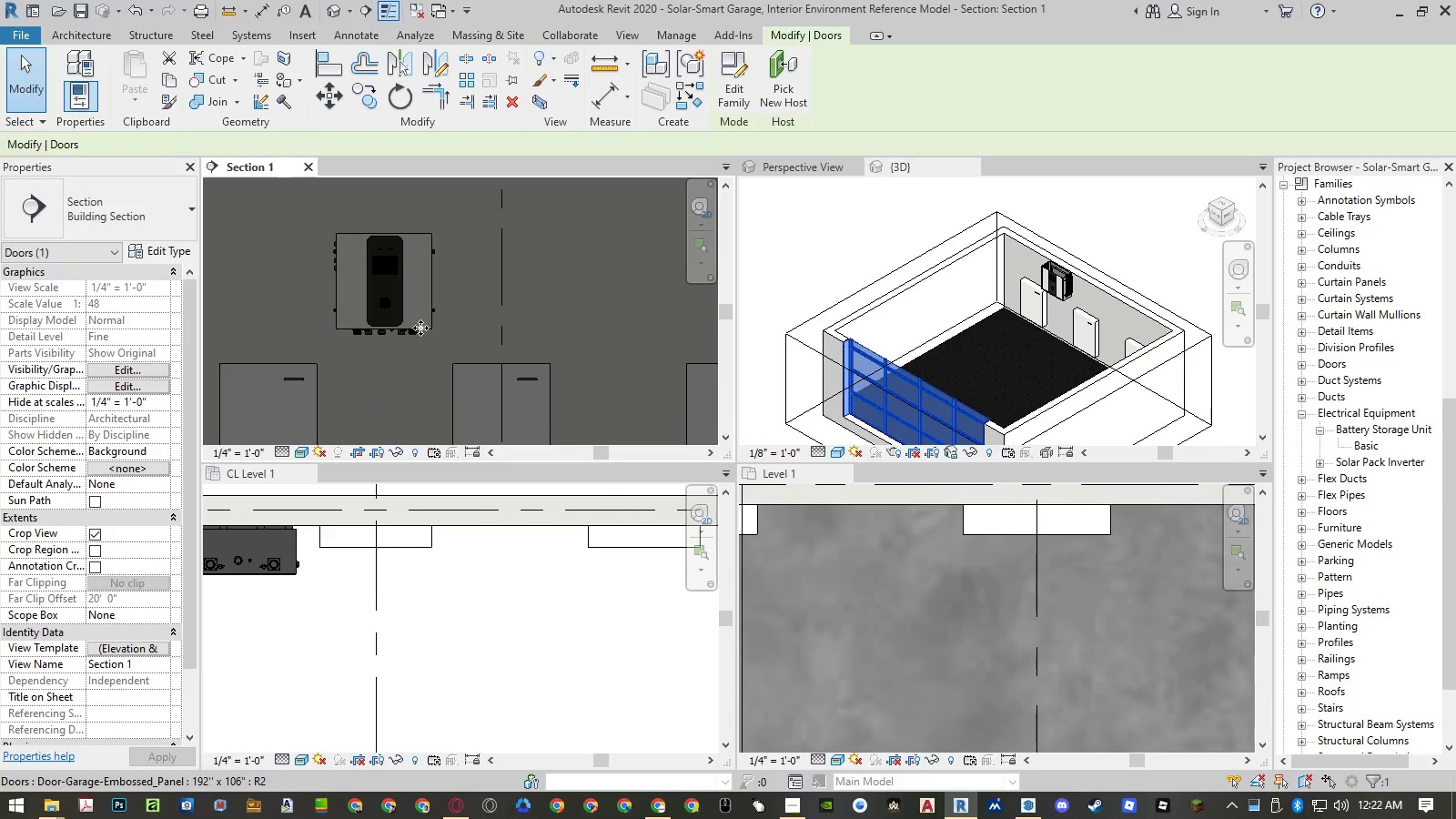 
key(Escape)
 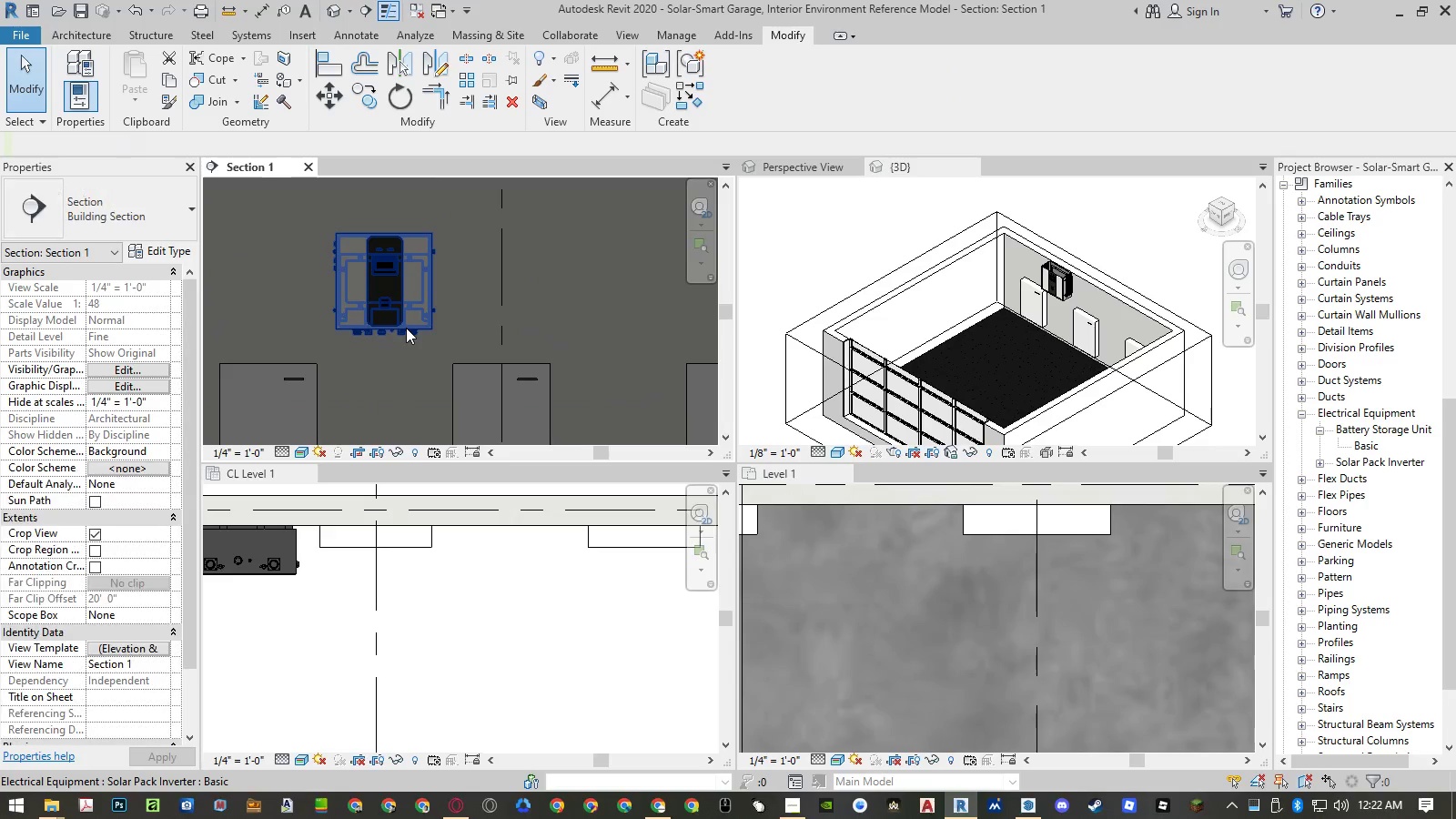 
left_click([406, 328])
 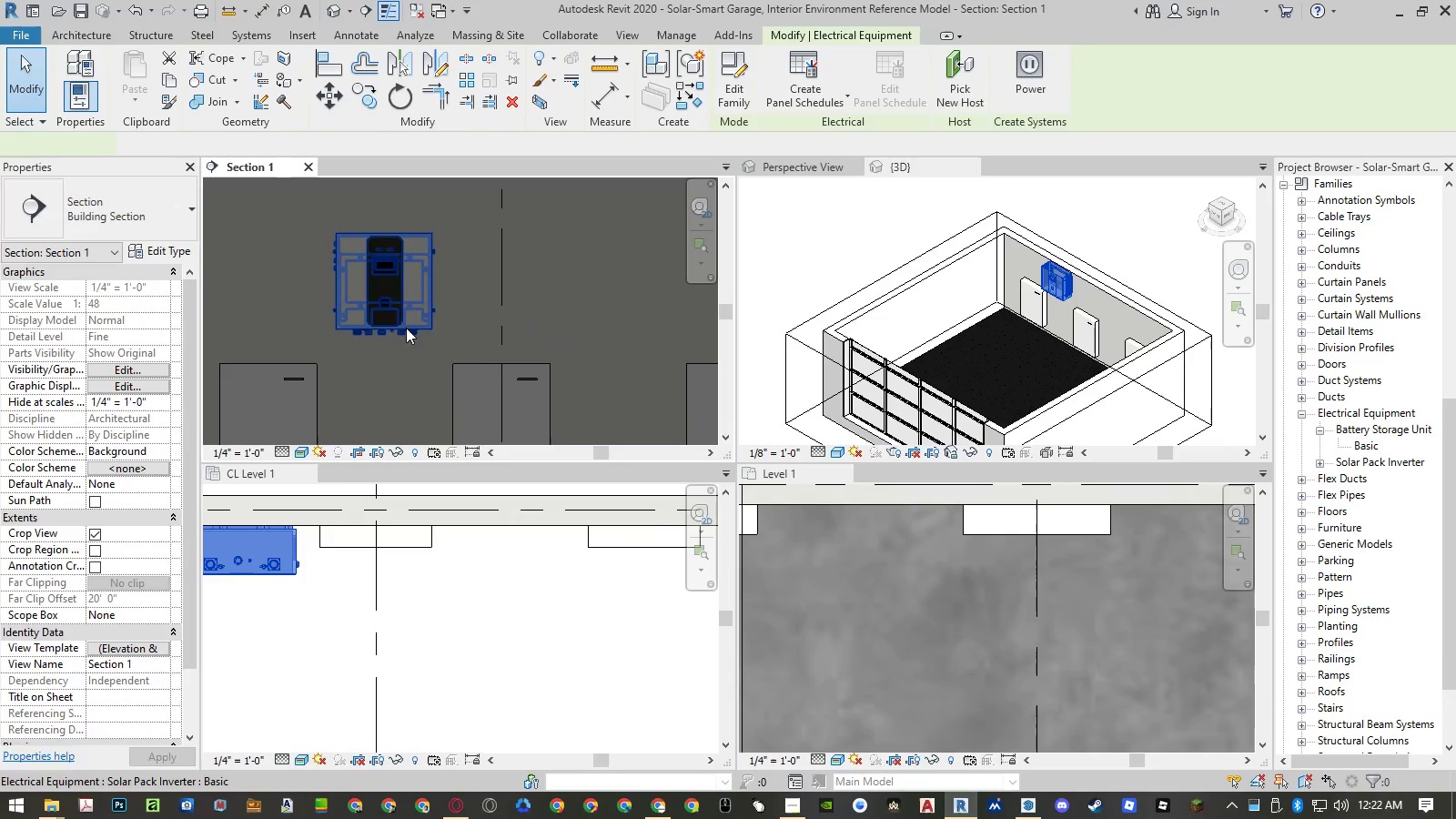 
type(co)
 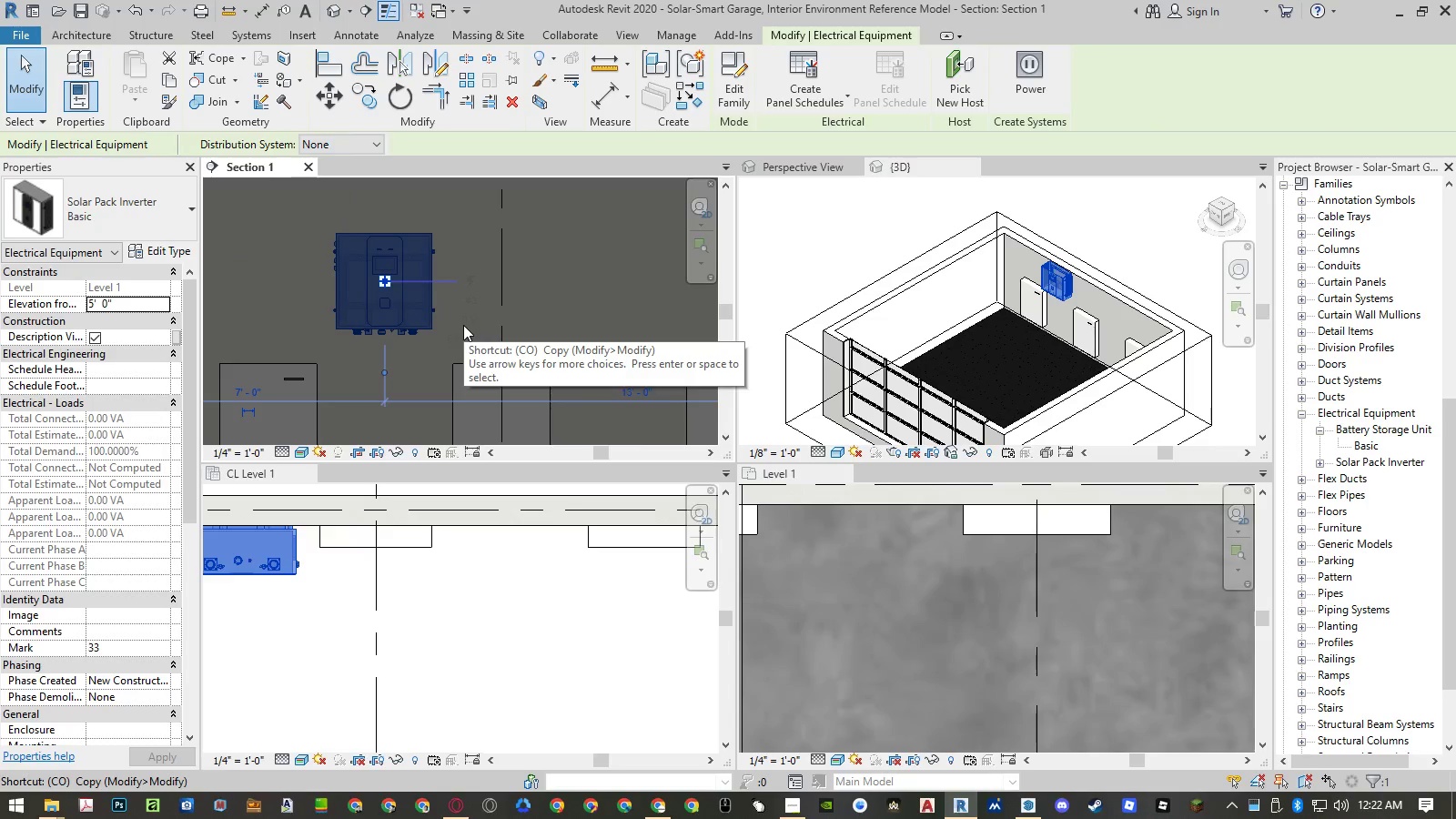 
key(Space)
 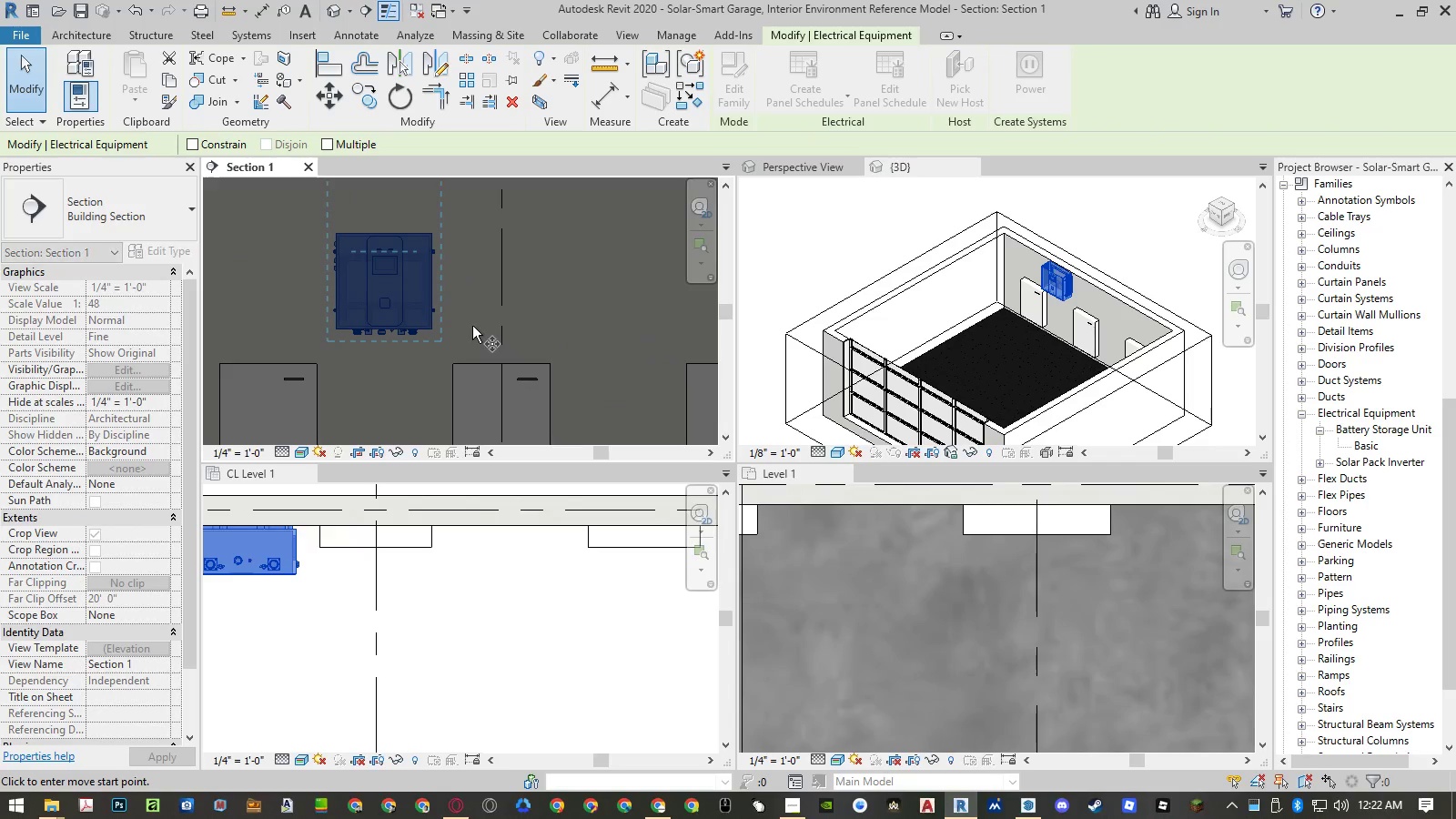 
left_click([473, 326])
 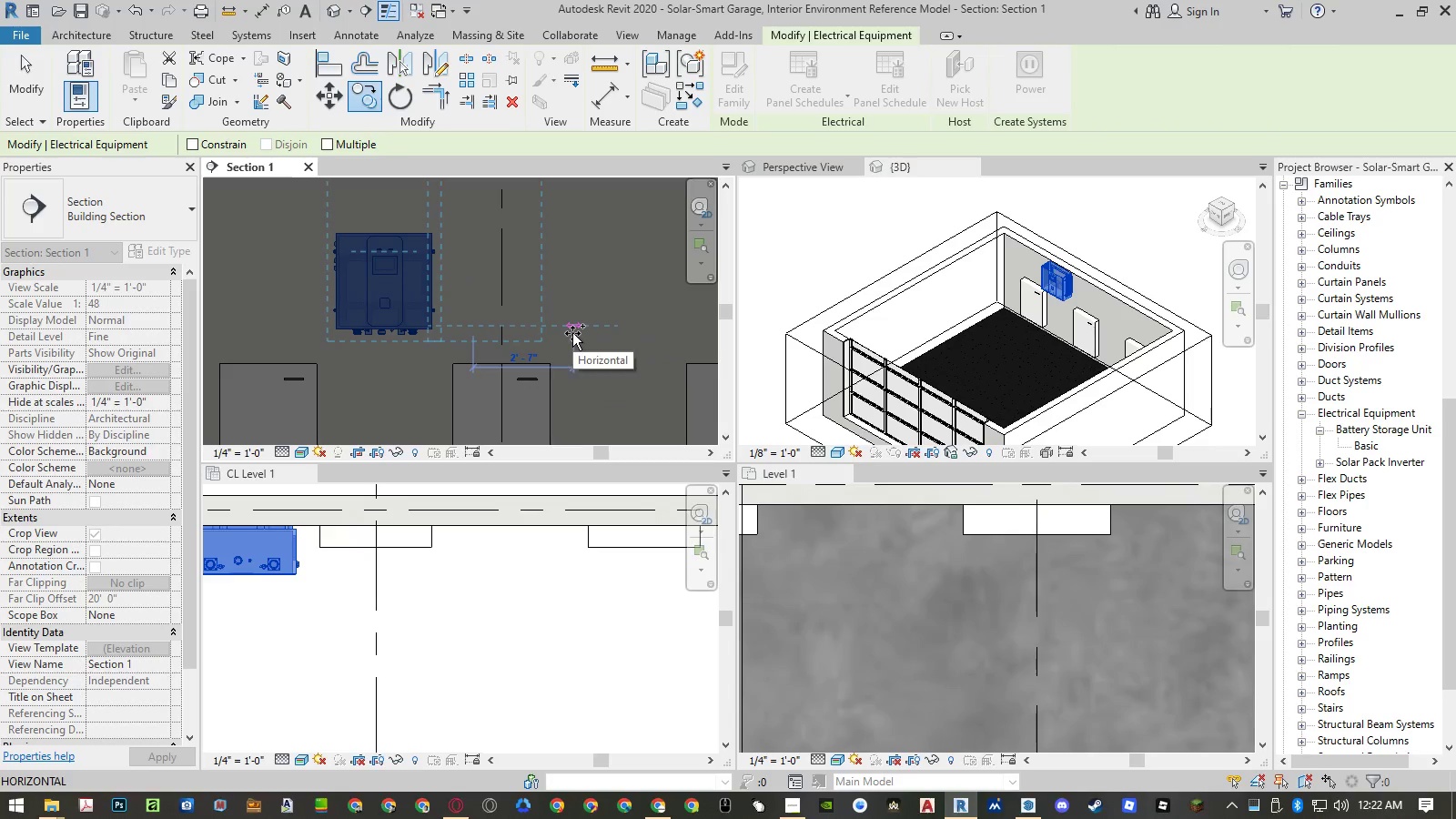 
key(Numpad6)
 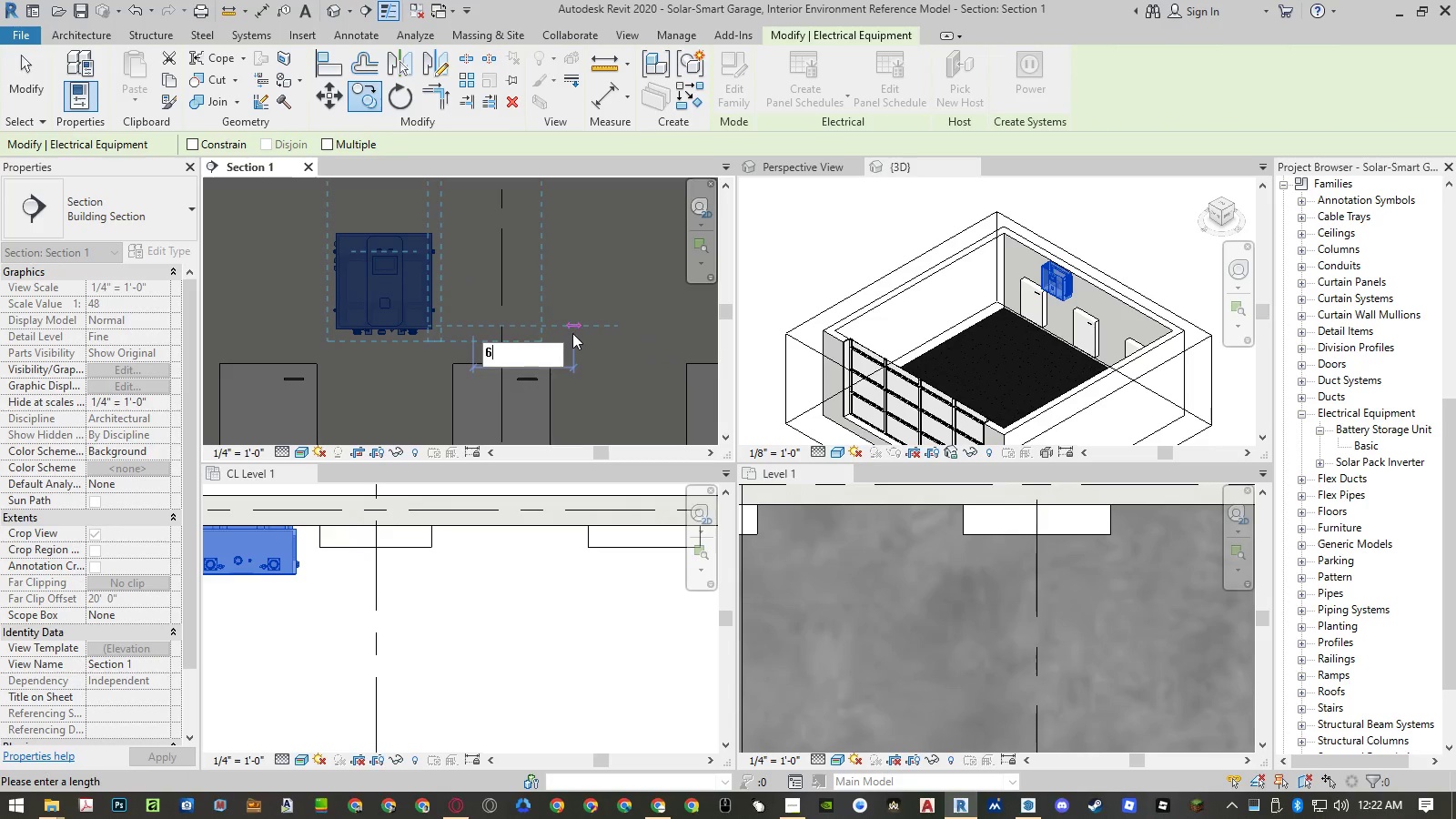 
key(NumpadEnter)
 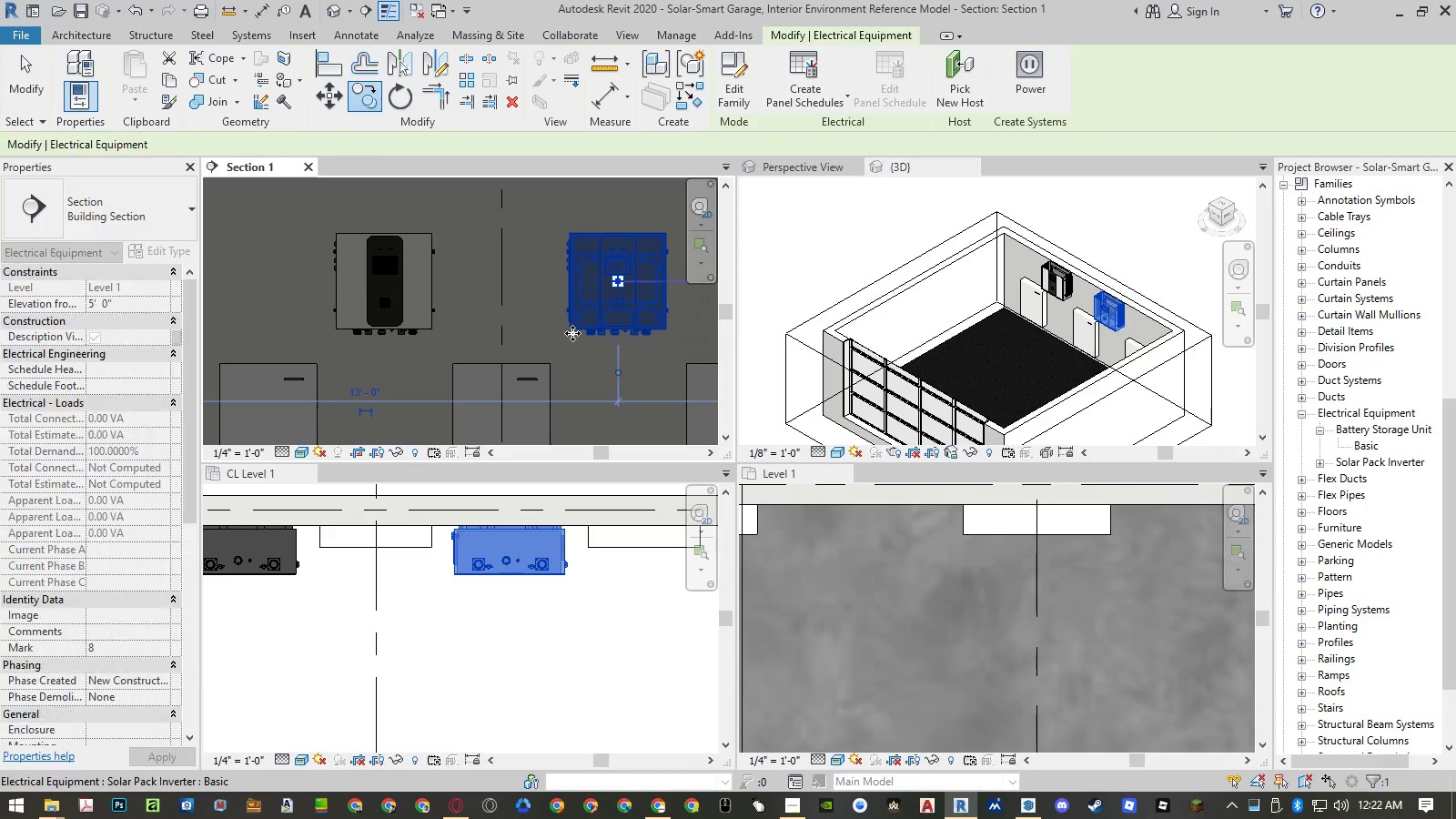 
key(Escape)
 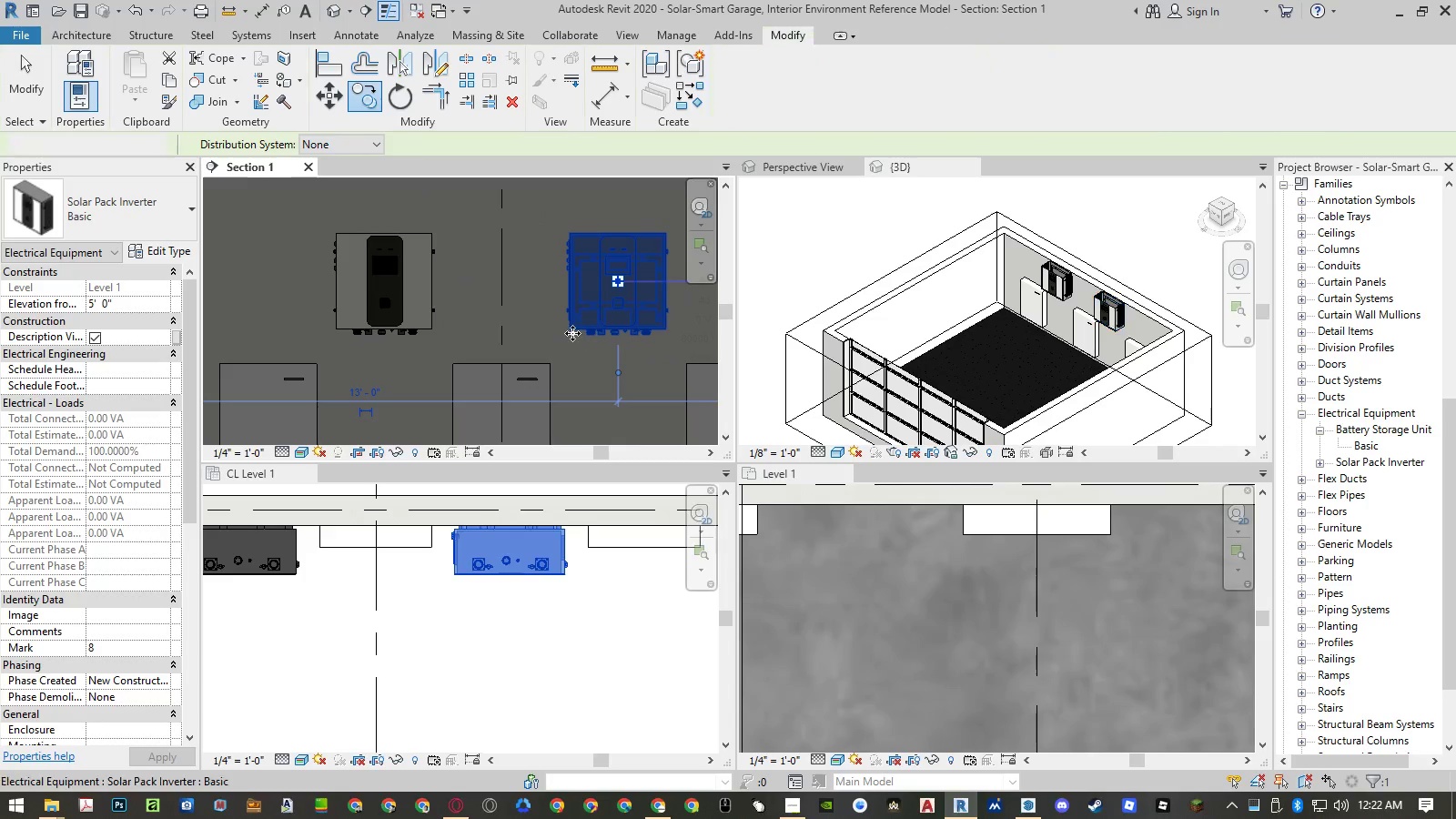 
key(Escape)
 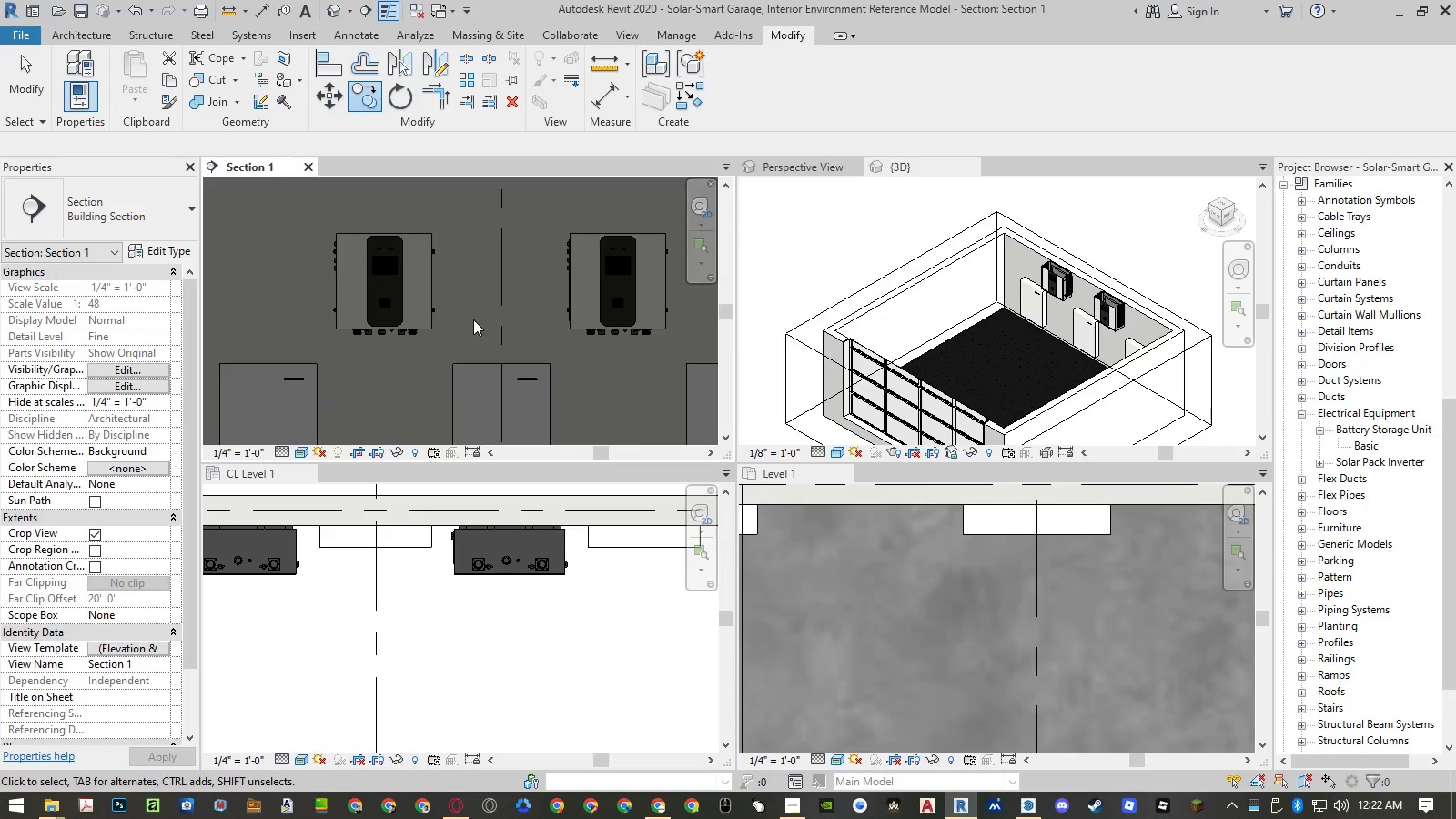 
scroll: coordinate [473, 319], scroll_direction: down, amount: 4.0
 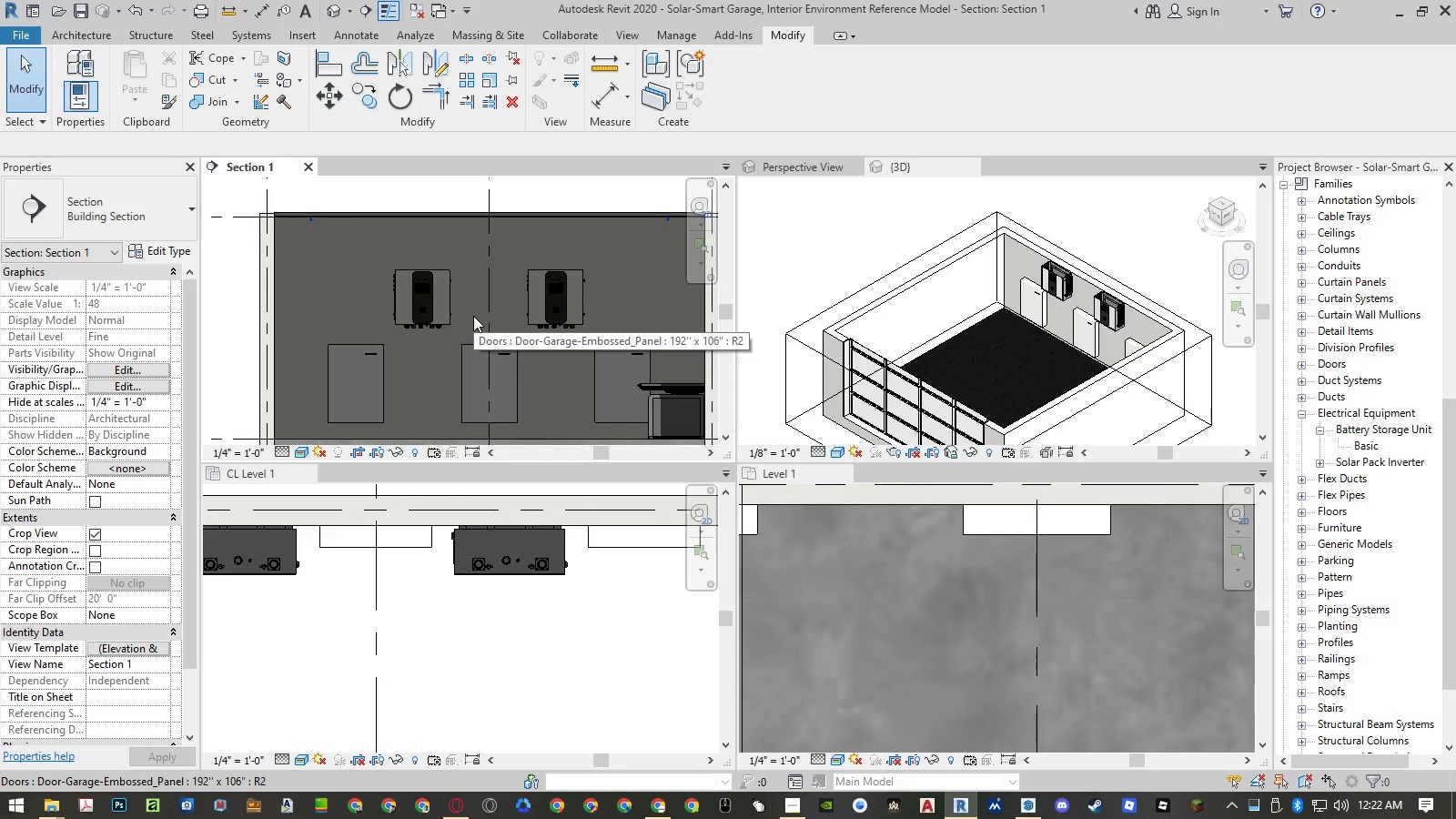 
scroll: coordinate [411, 320], scroll_direction: up, amount: 6.0
 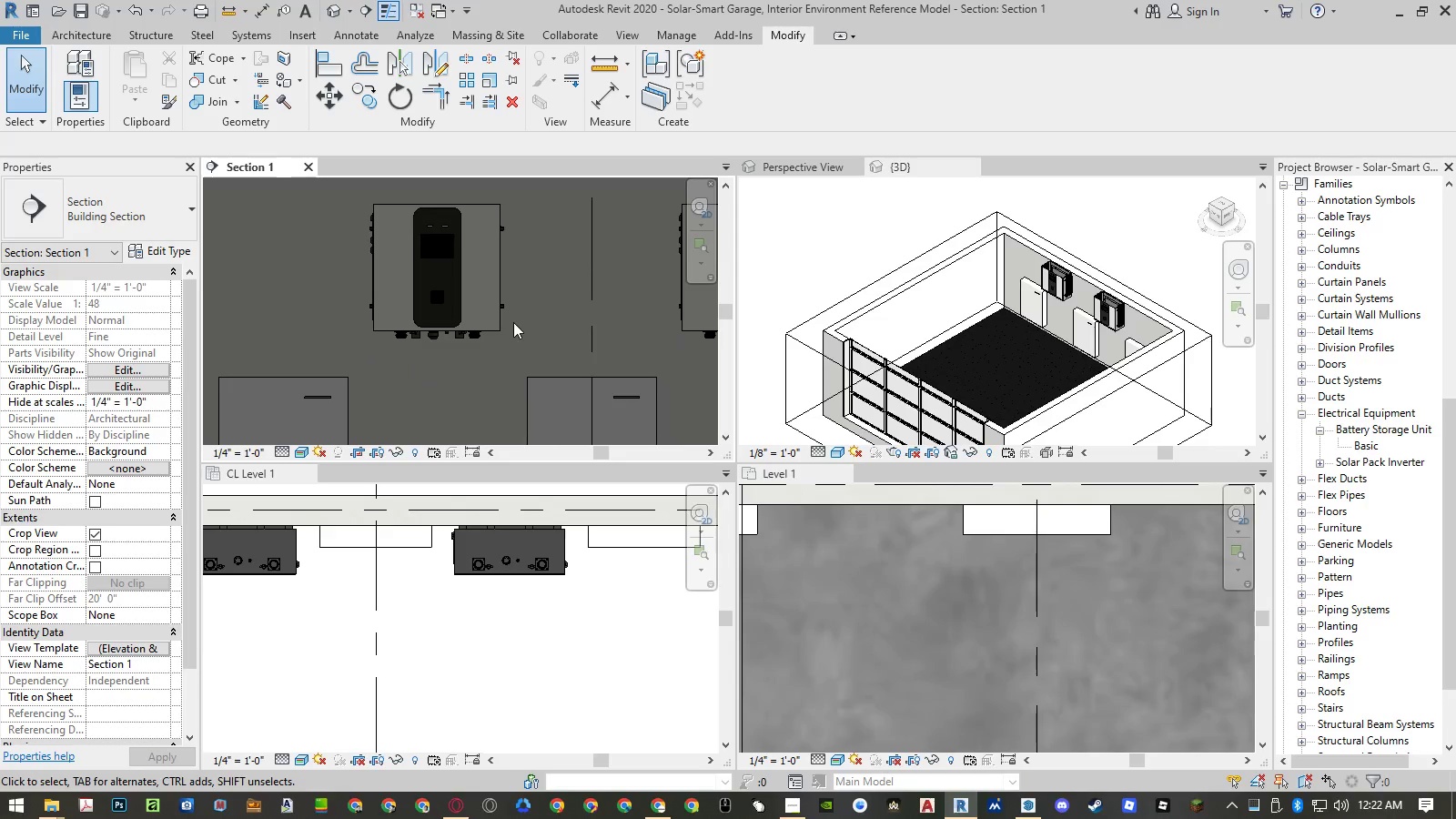 
scroll: coordinate [496, 241], scroll_direction: down, amount: 4.0
 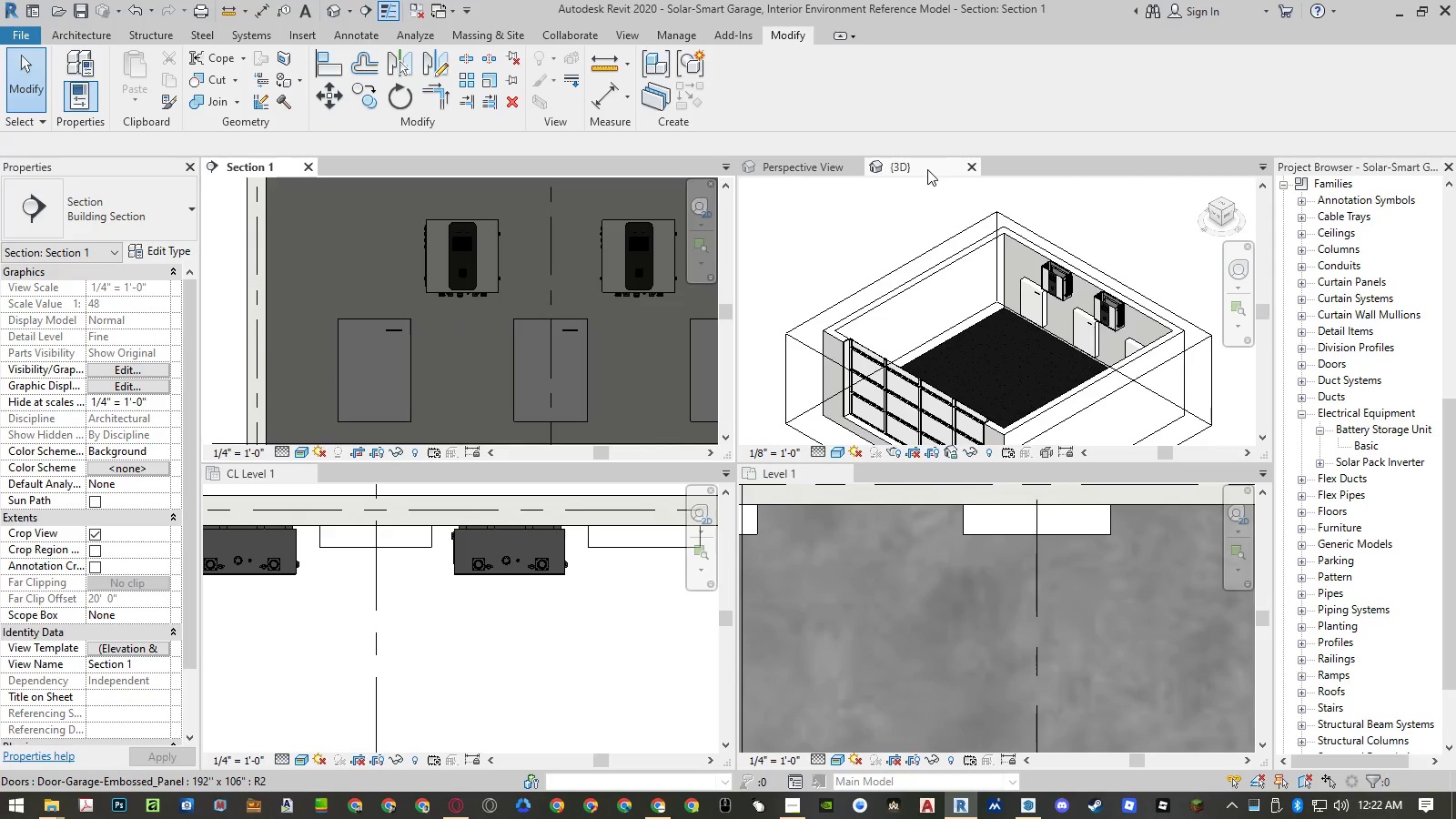 
left_click([1210, 204])
 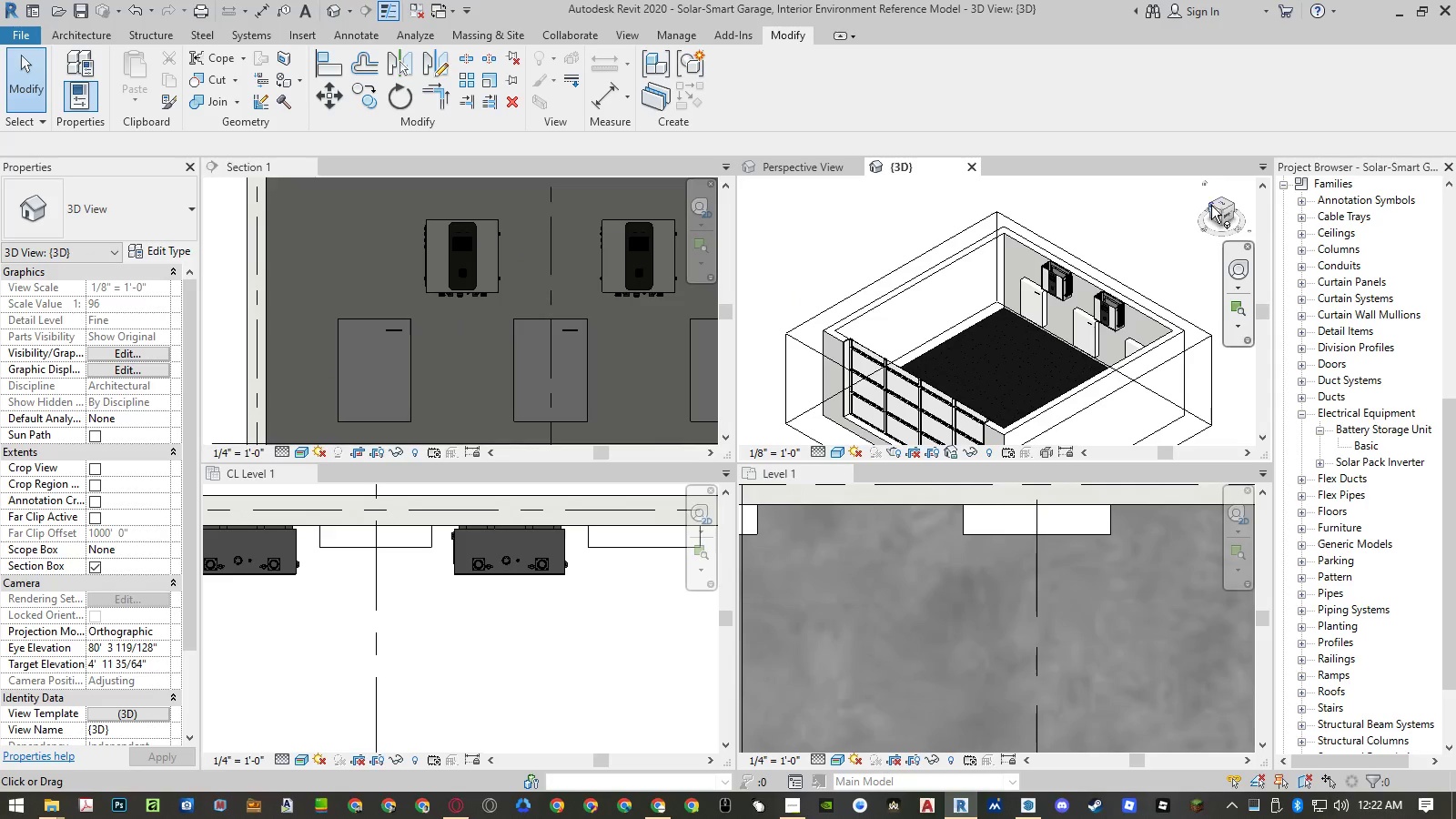 
left_click([1211, 203])
 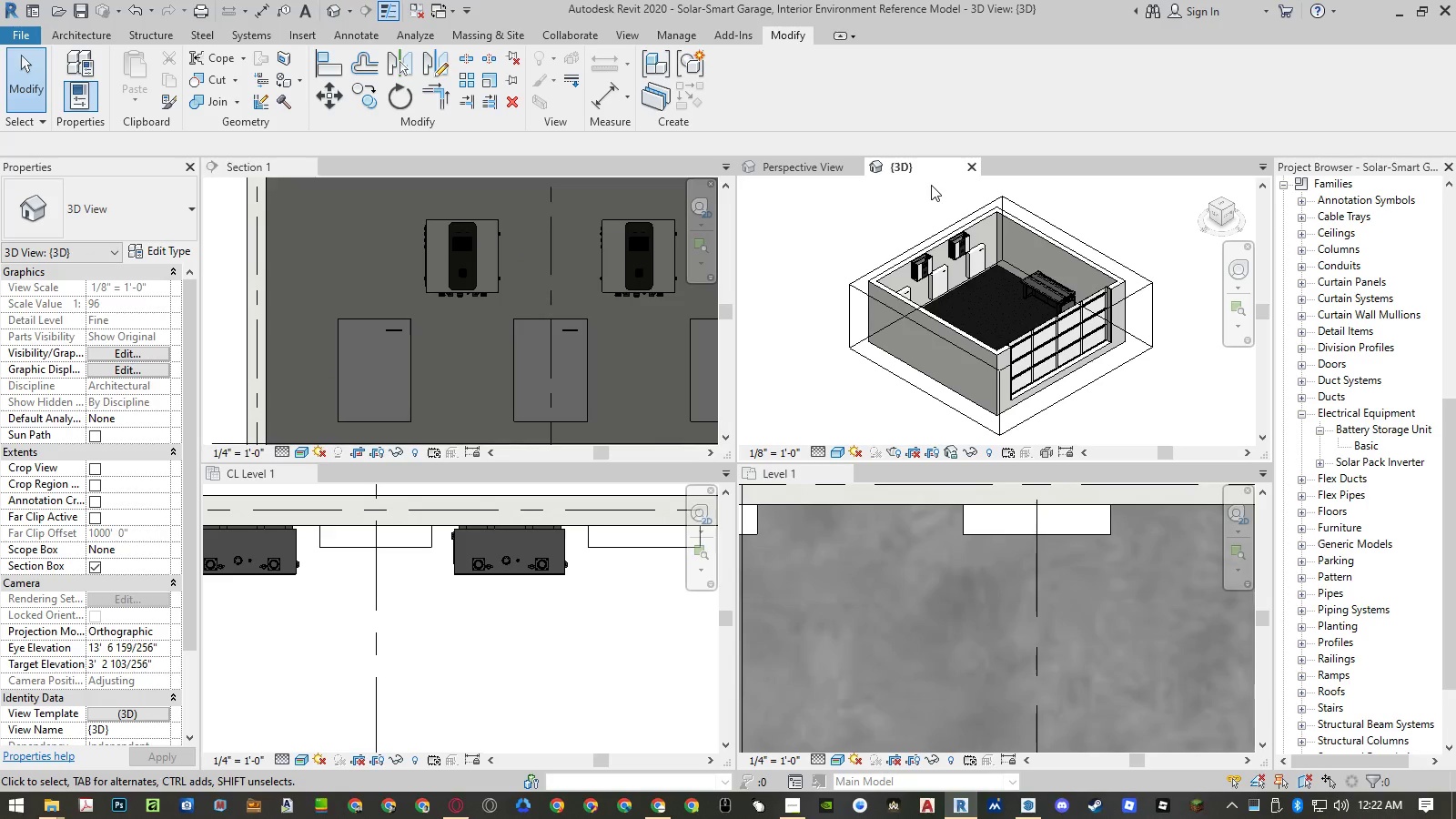 
scroll: coordinate [1009, 195], scroll_direction: up, amount: 2.0
 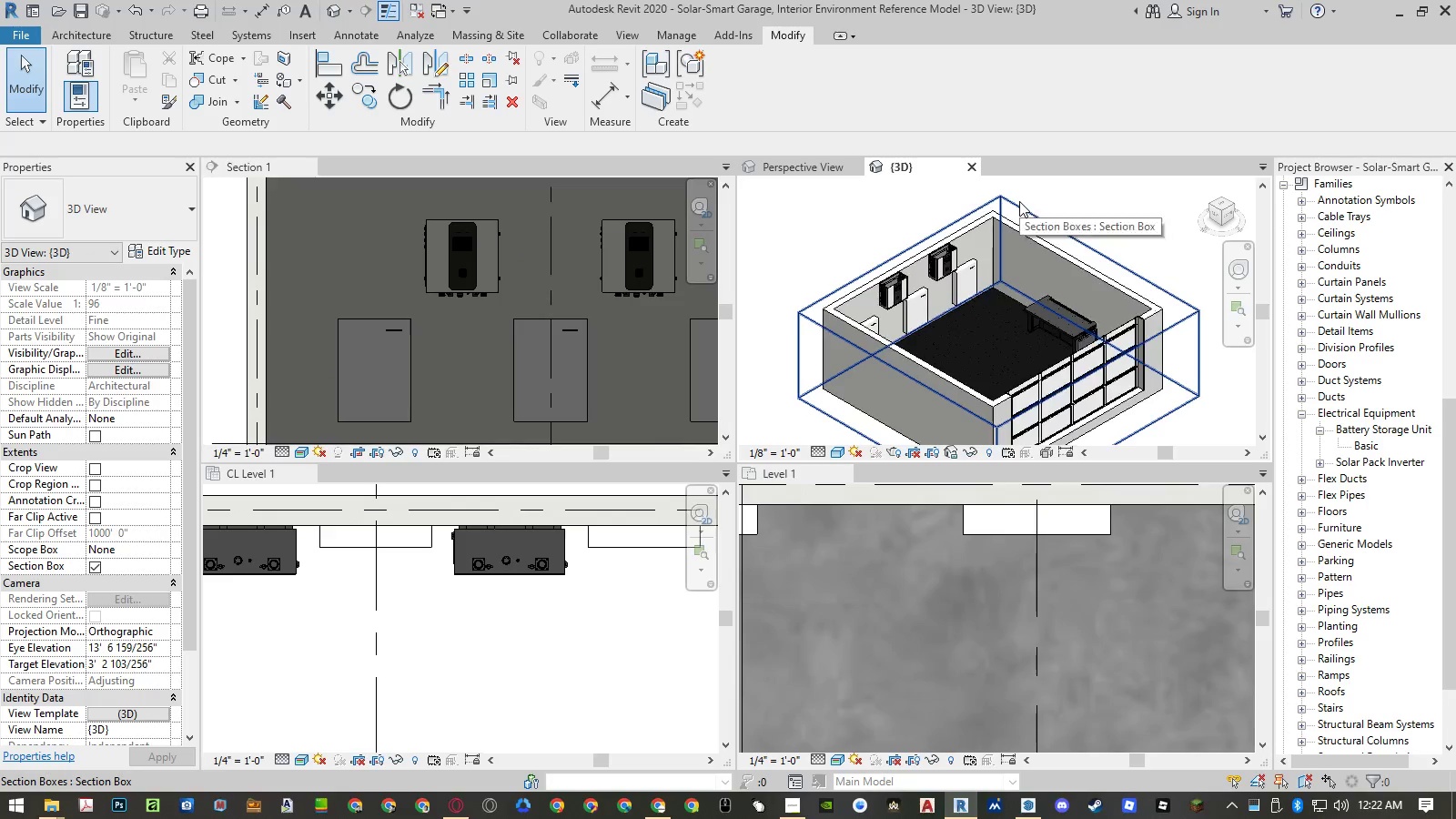 
left_click([1020, 201])
 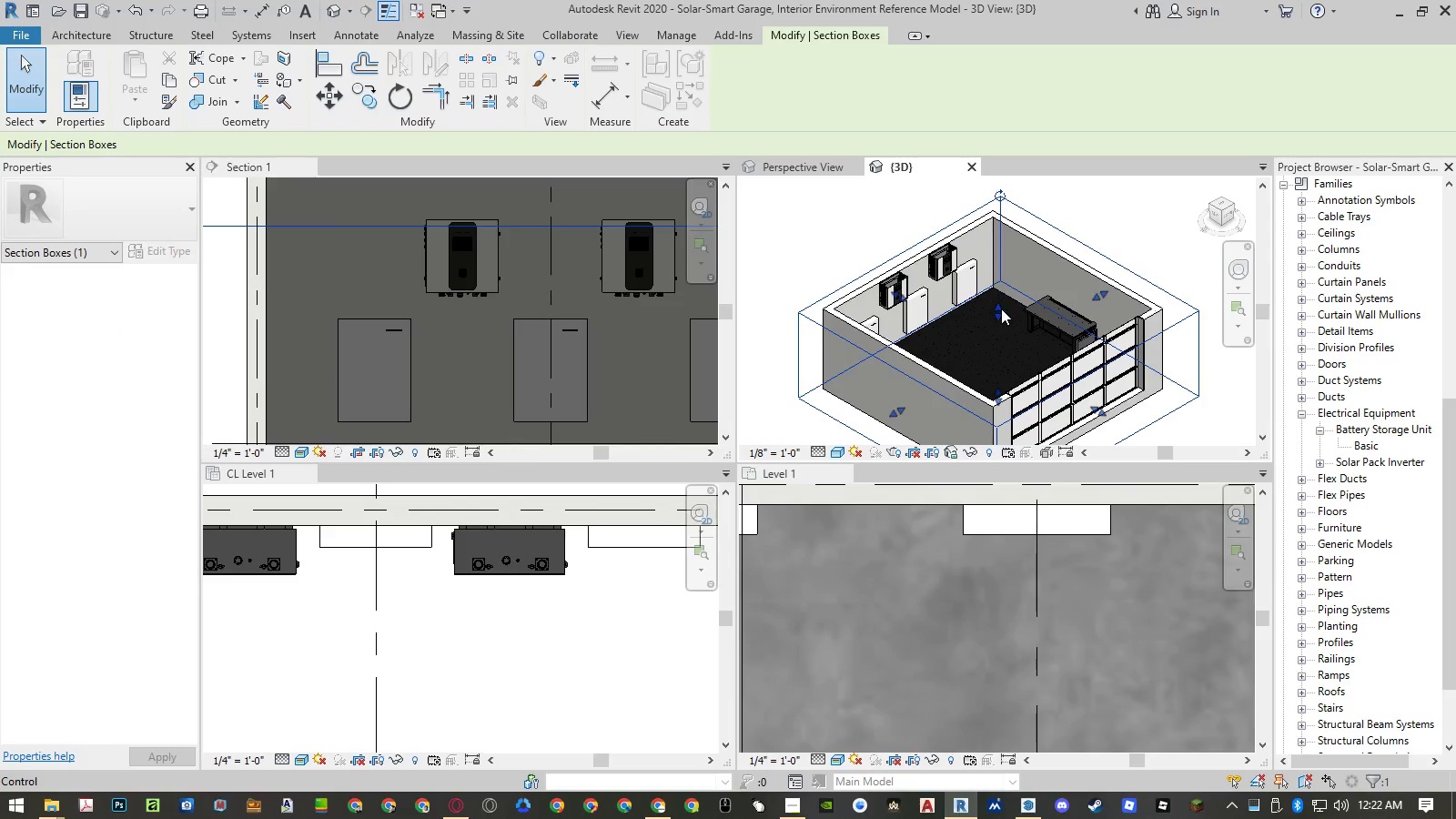 
left_click_drag(start_coordinate=[1001, 308], to_coordinate=[1001, 304])
 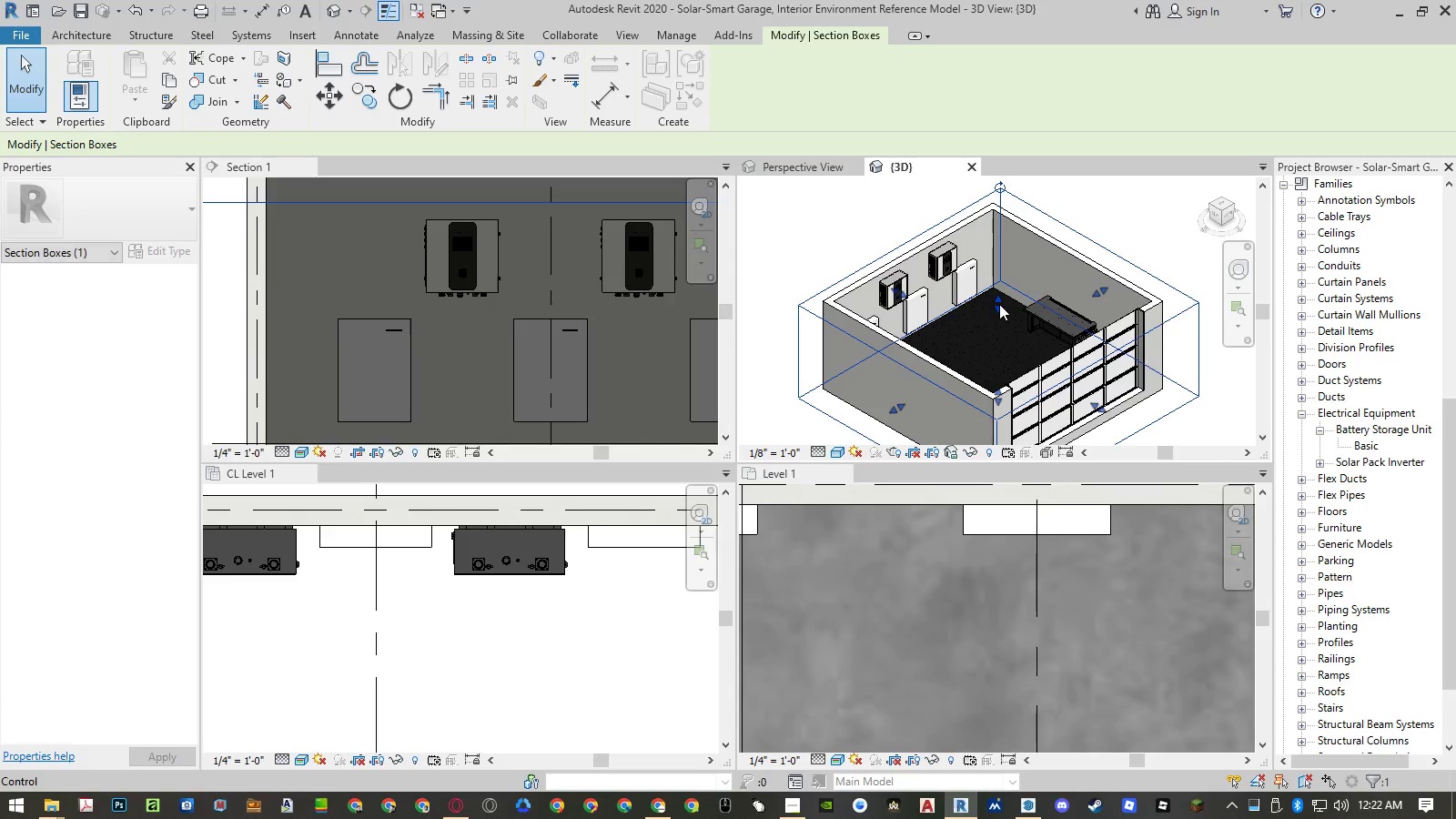 
left_click_drag(start_coordinate=[999, 304], to_coordinate=[1000, 295])
 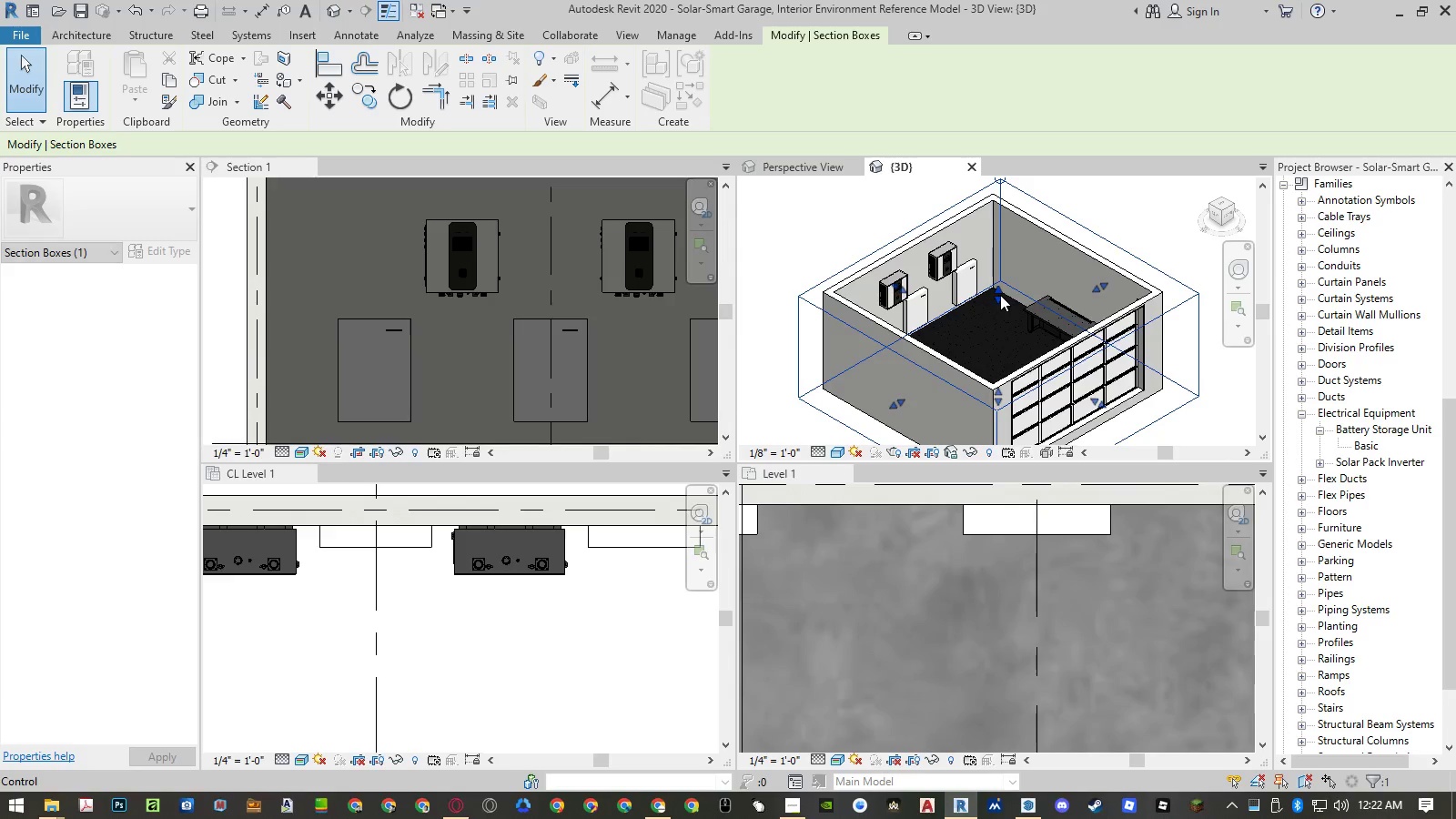 
left_click_drag(start_coordinate=[1000, 295], to_coordinate=[1000, 288])
 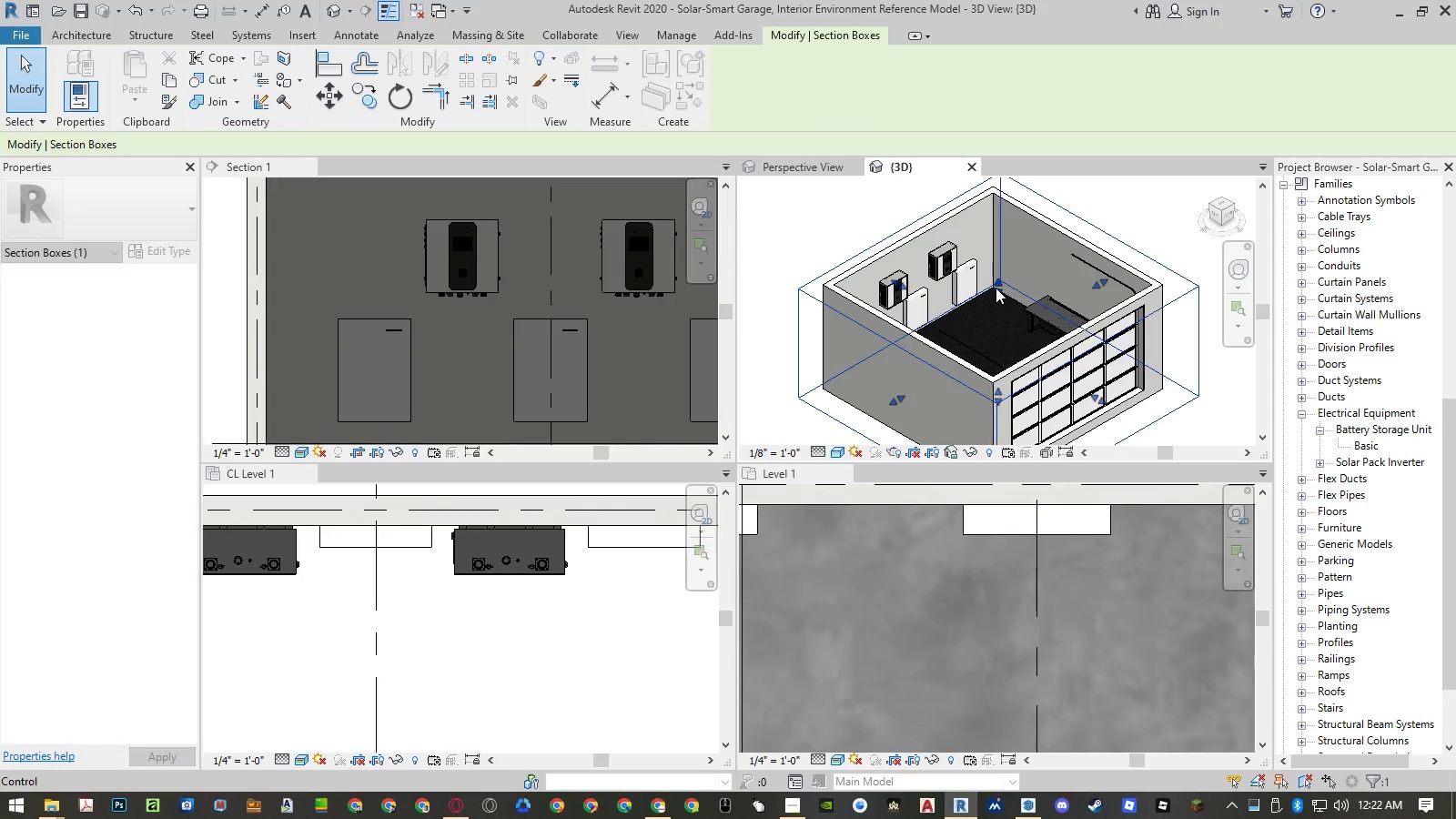 
left_click([839, 216])
 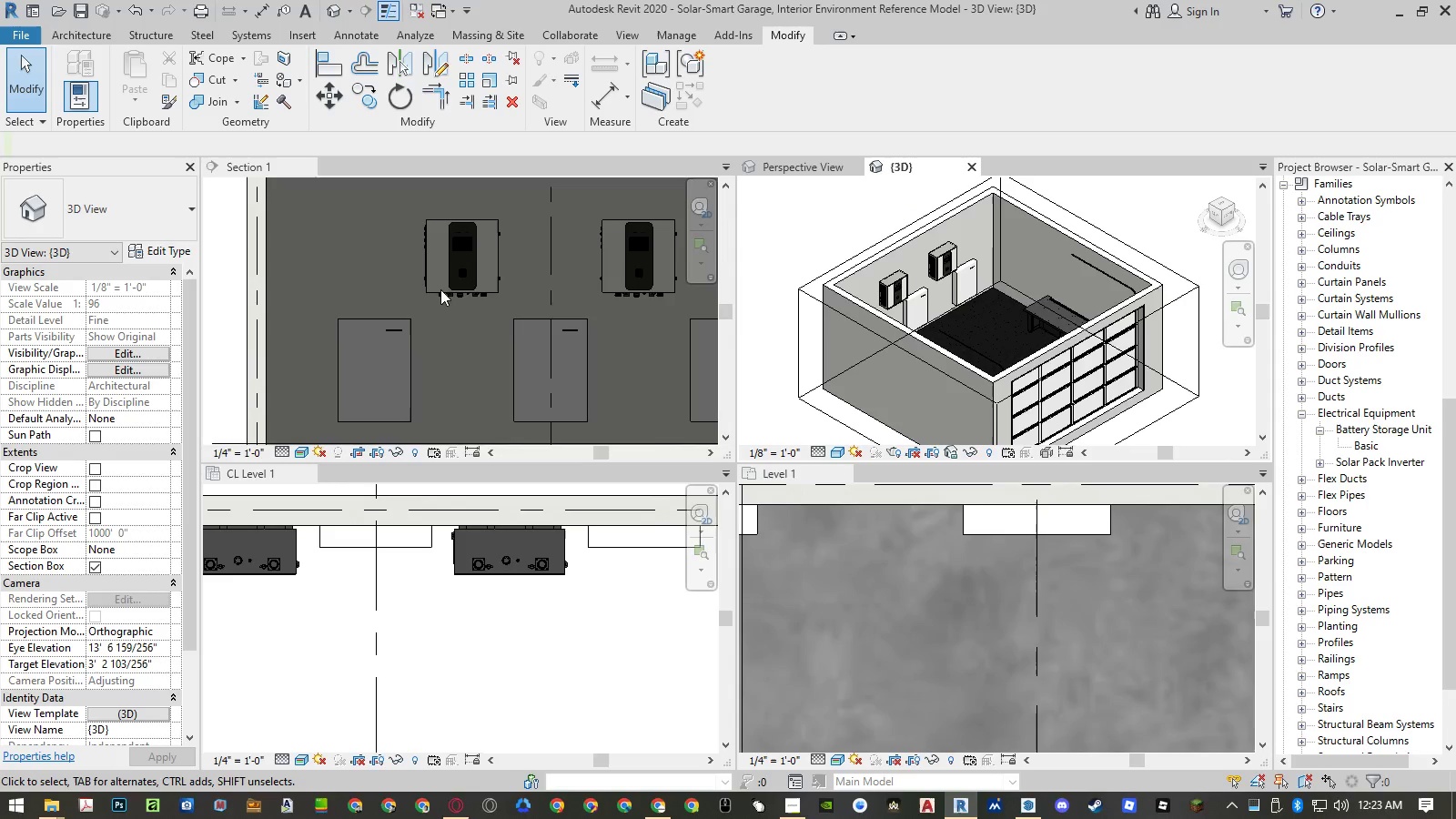 
left_click([794, 167])
 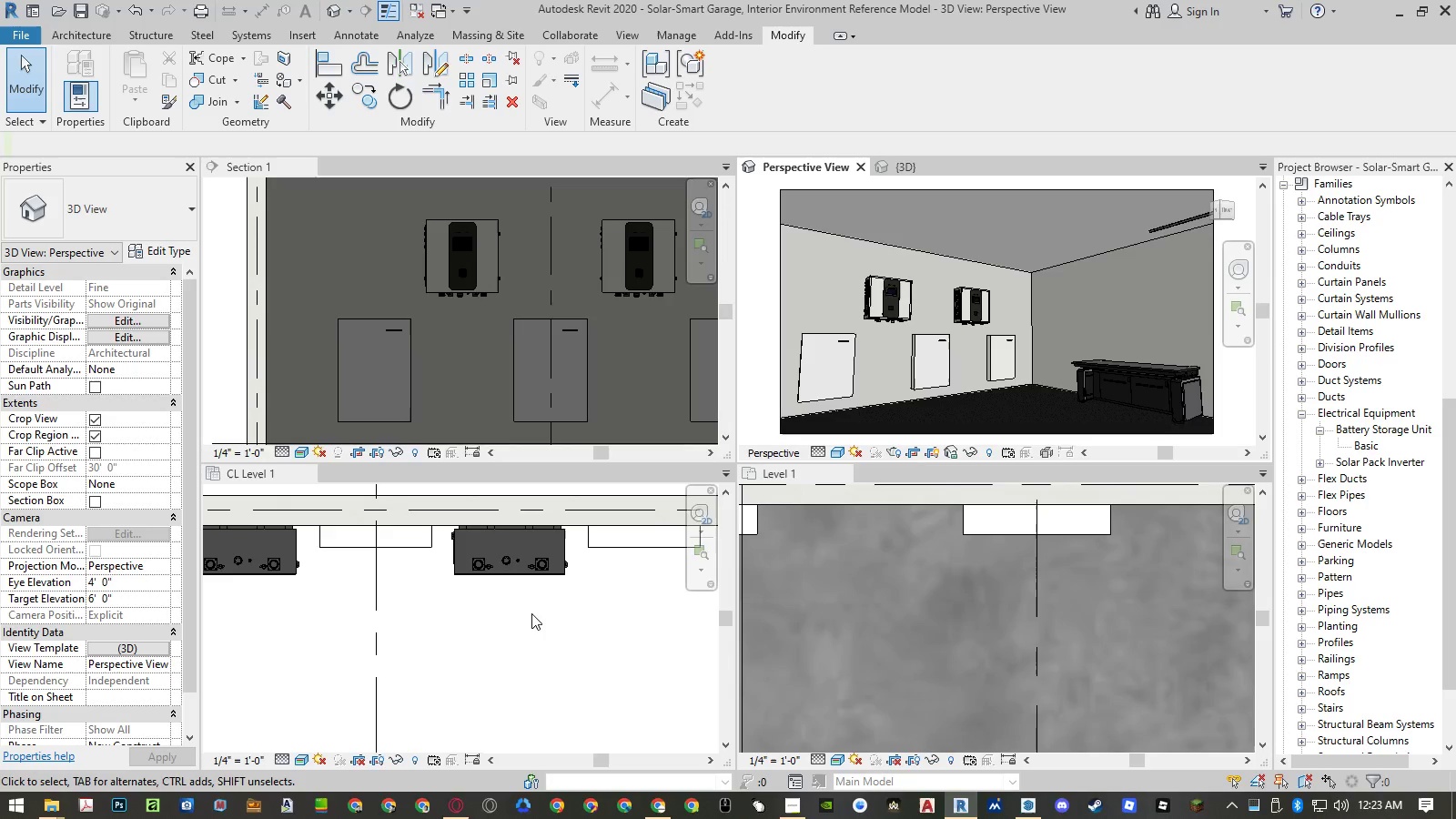 
double_click([531, 613])
 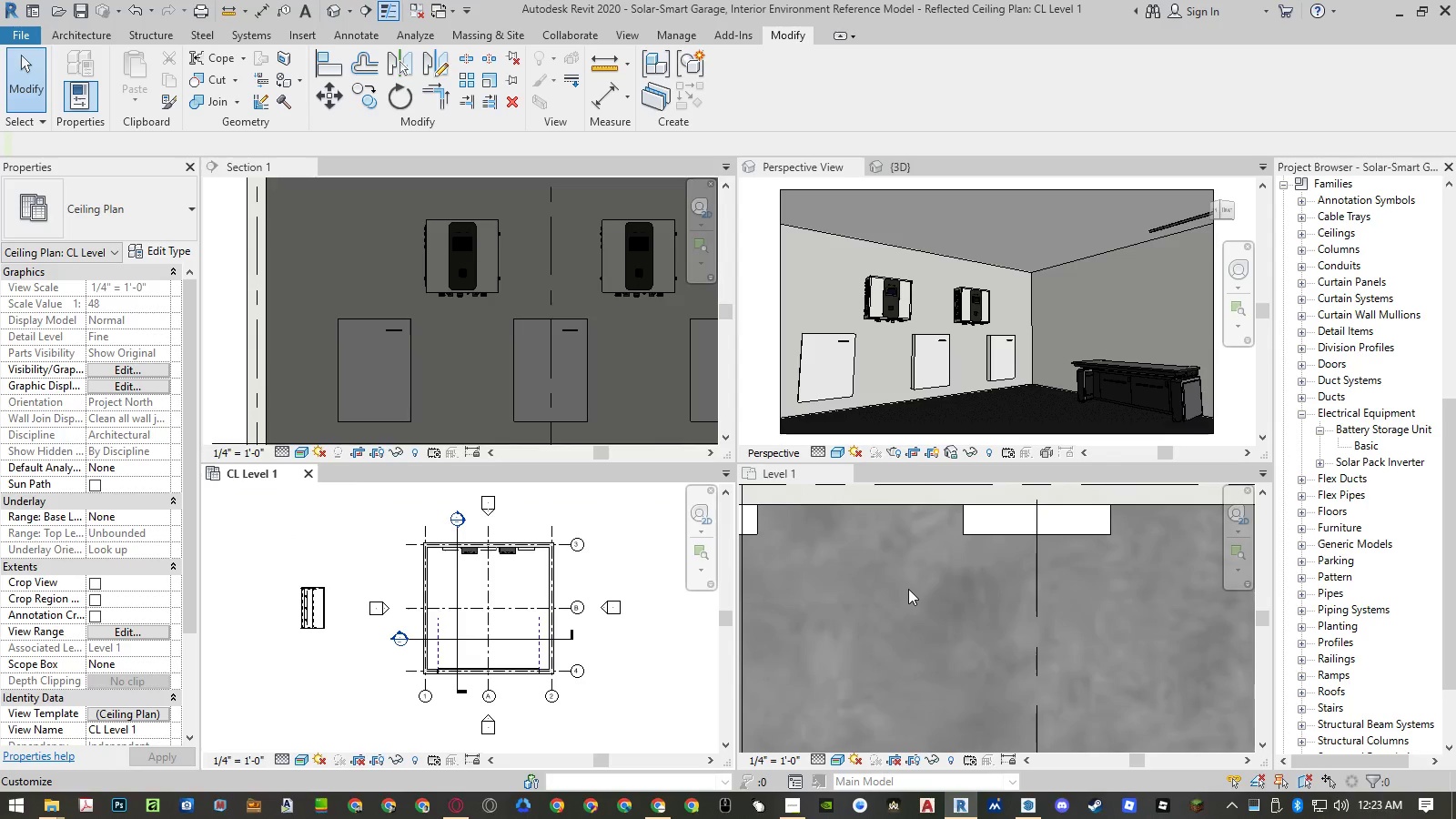 
double_click([909, 589])
 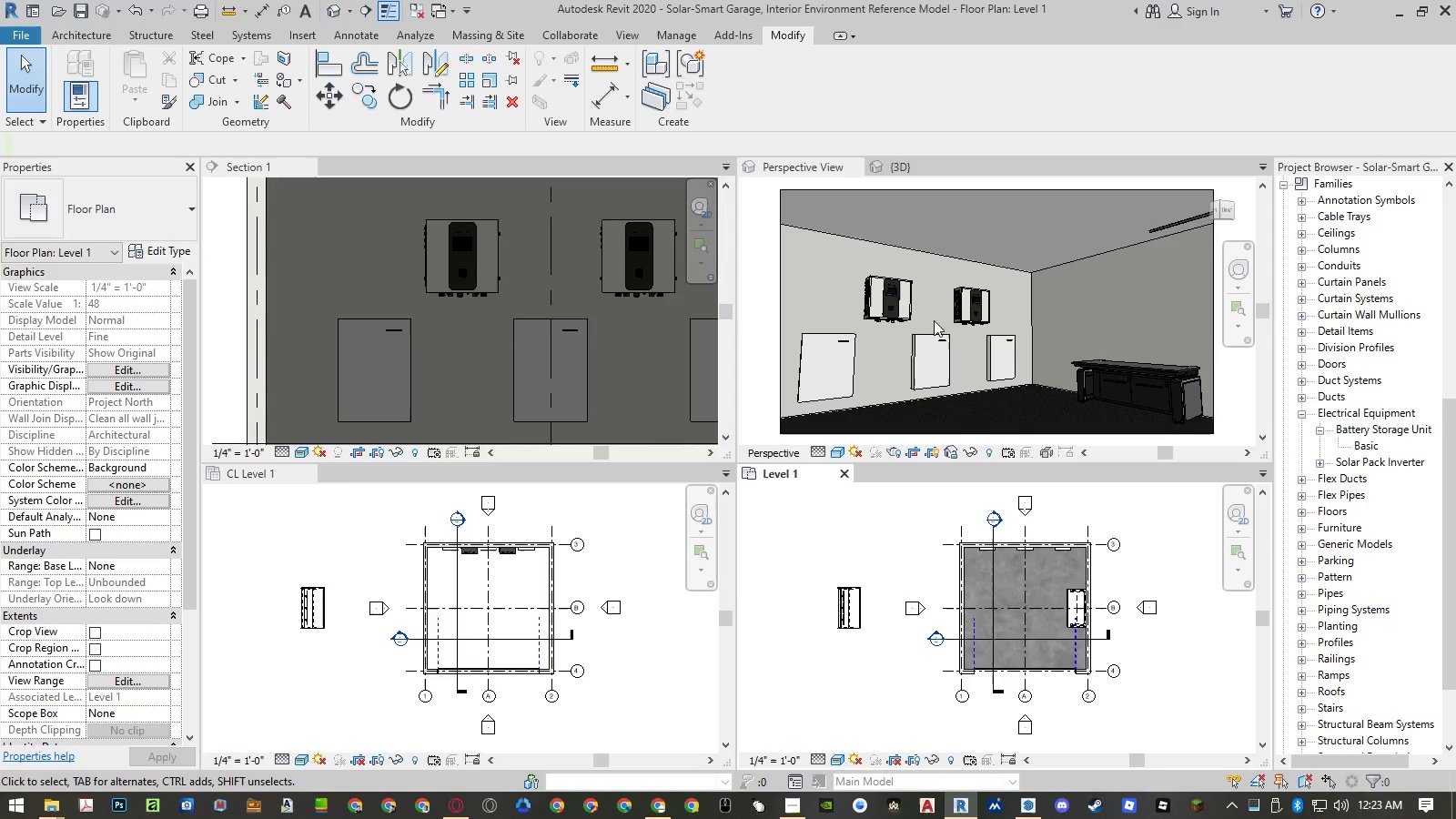 
wait(6.52)
 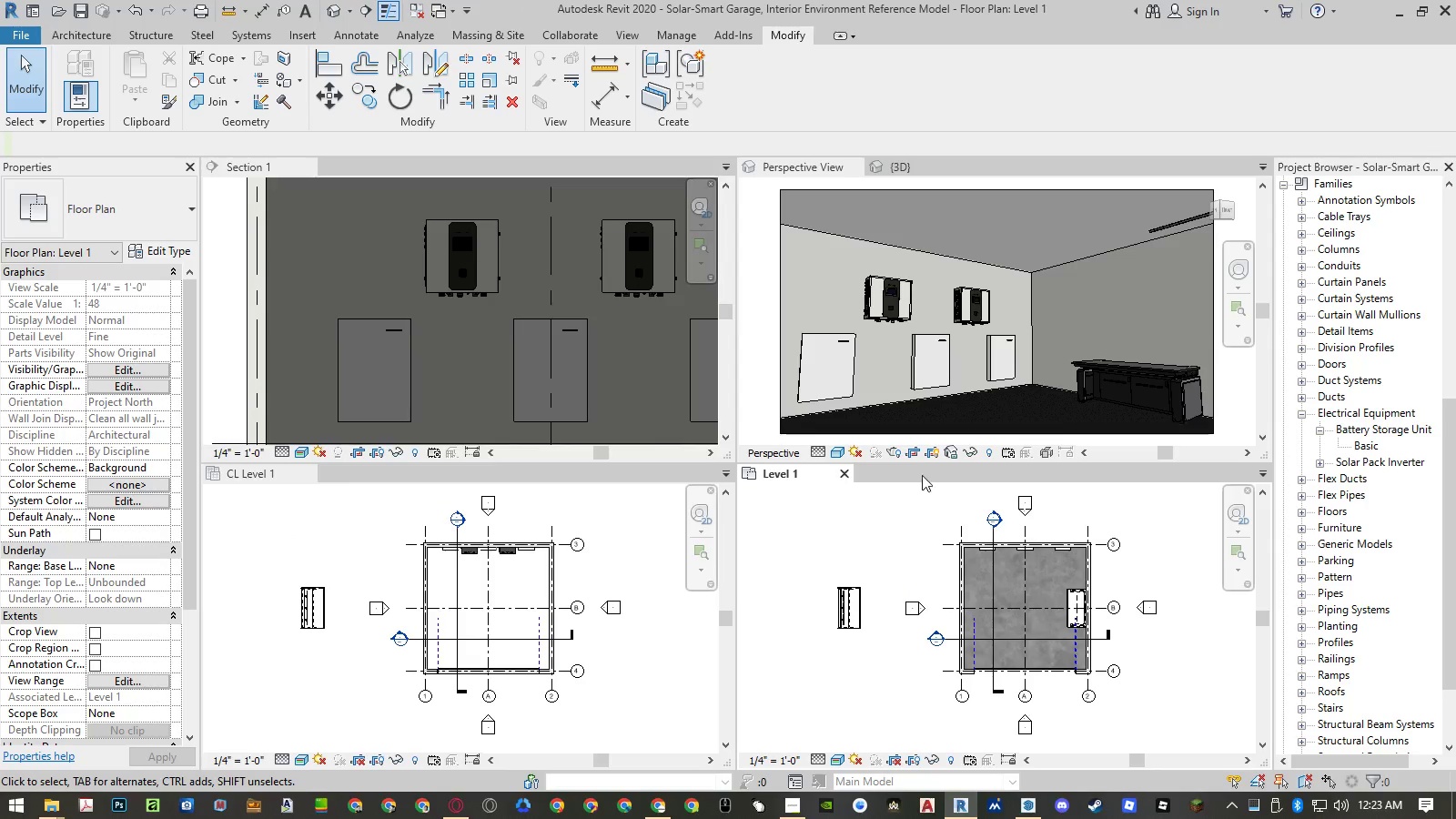 
left_click([484, 287])
 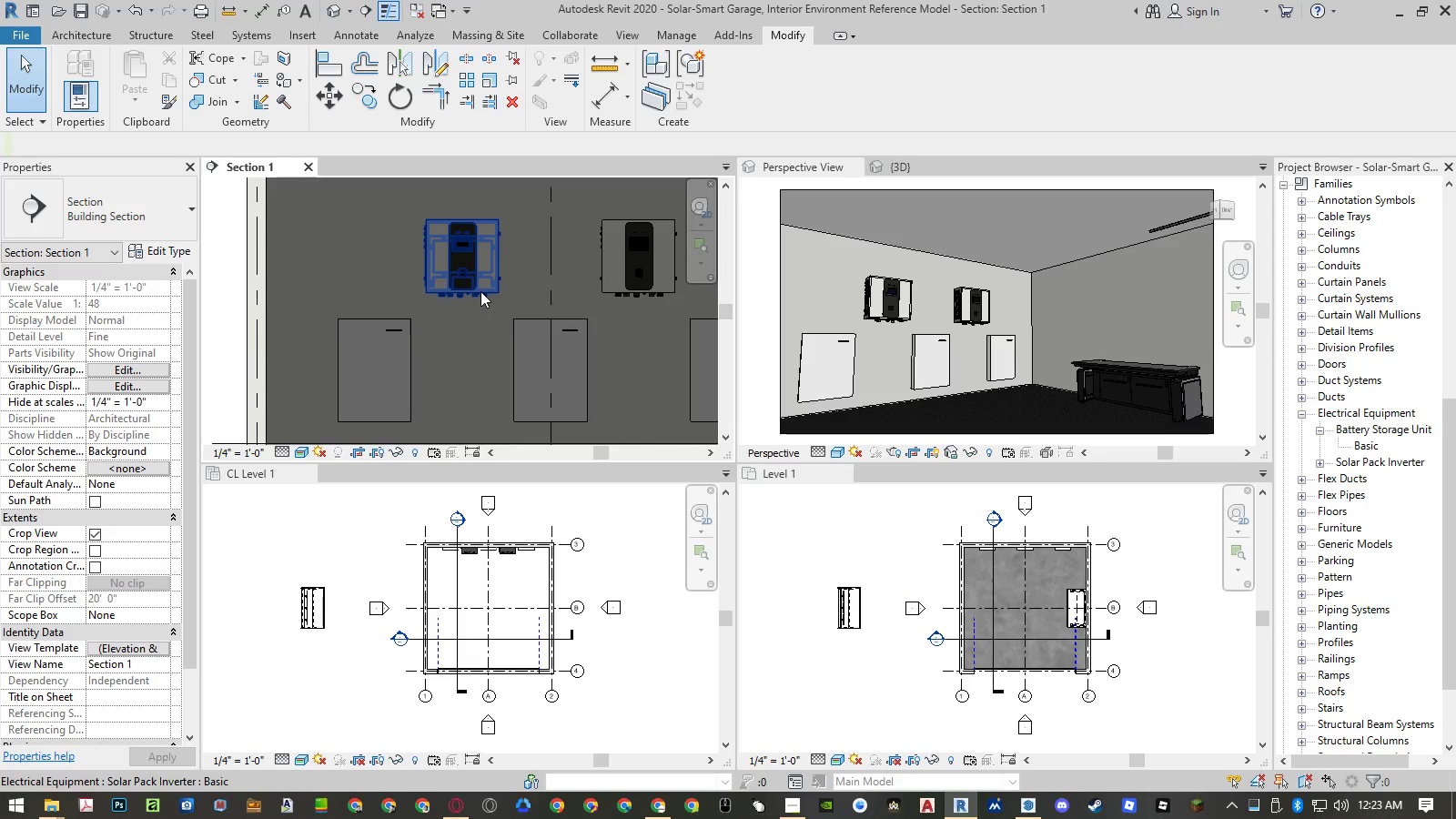 
right_click([480, 291])
 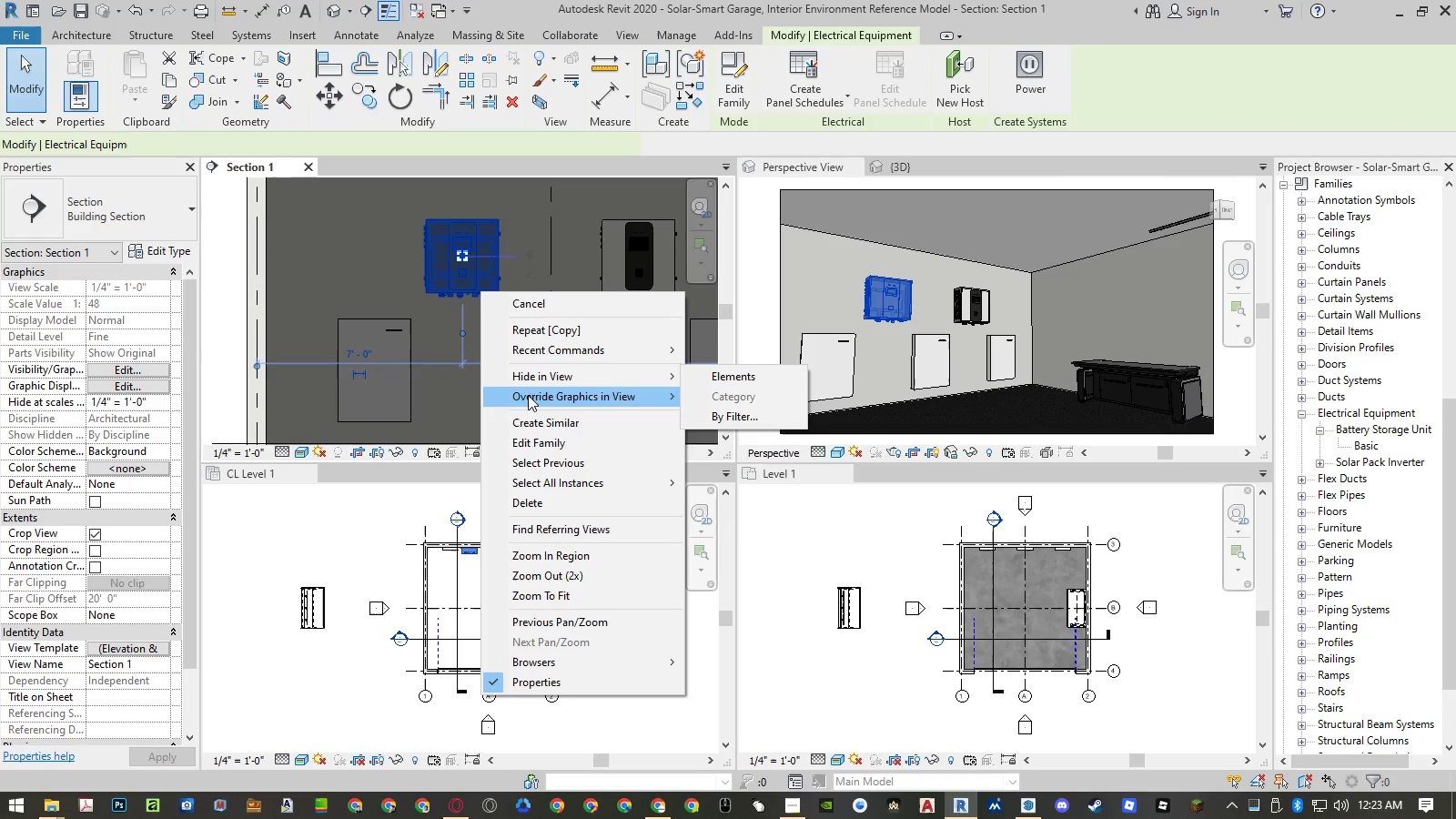 
left_click([480, 291])
 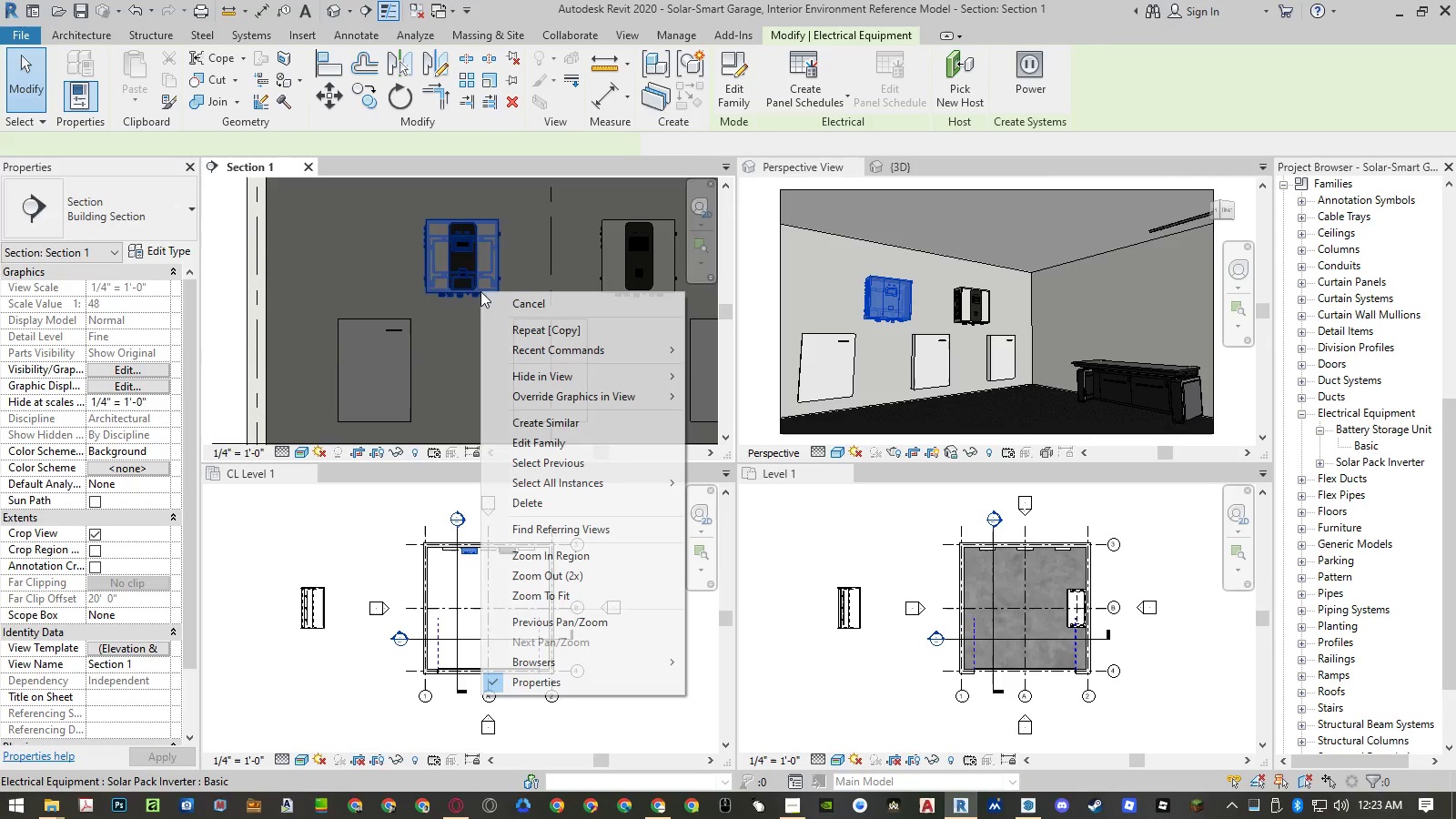 
left_click([526, 439])
 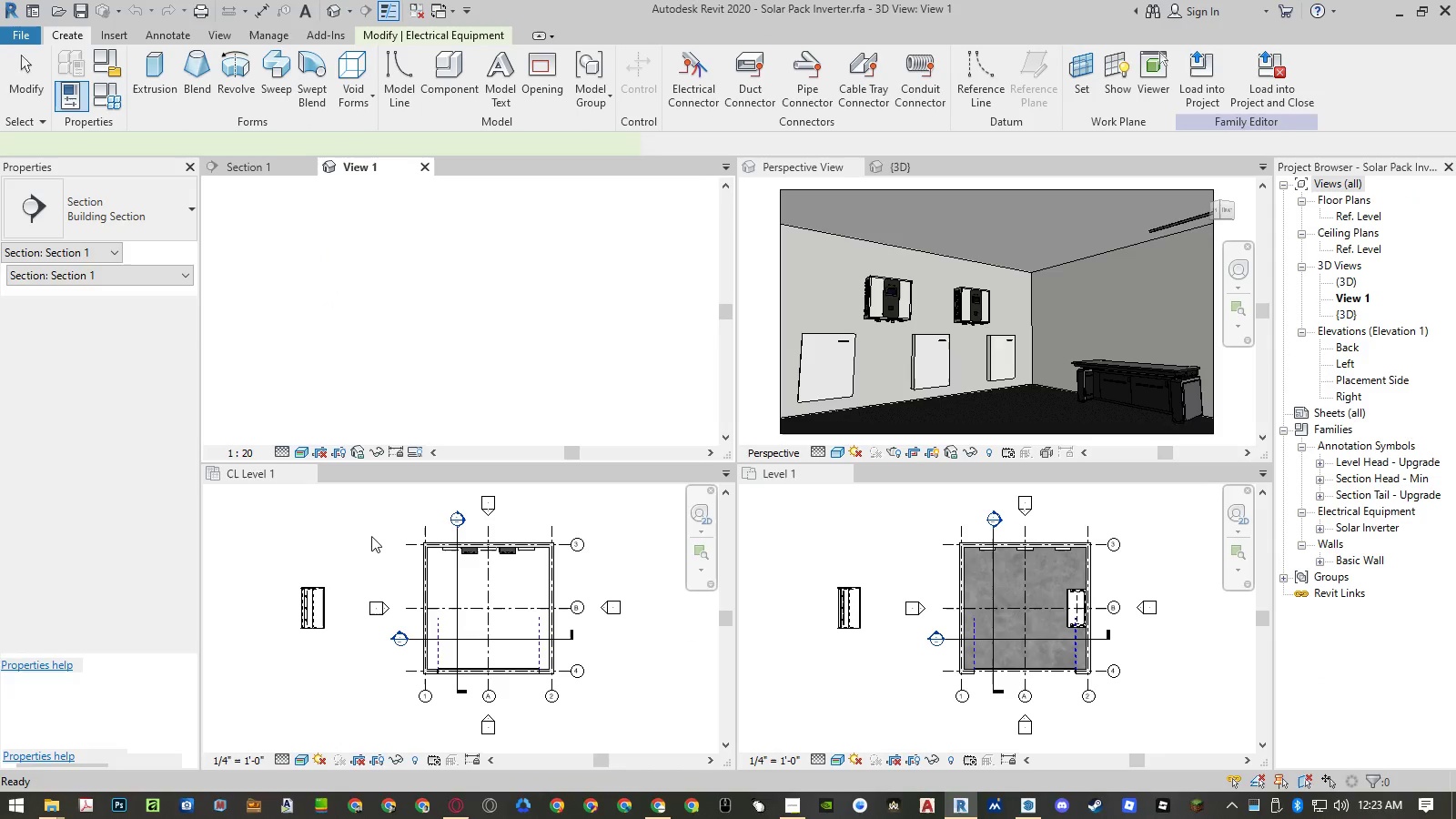 
left_click([603, 210])
 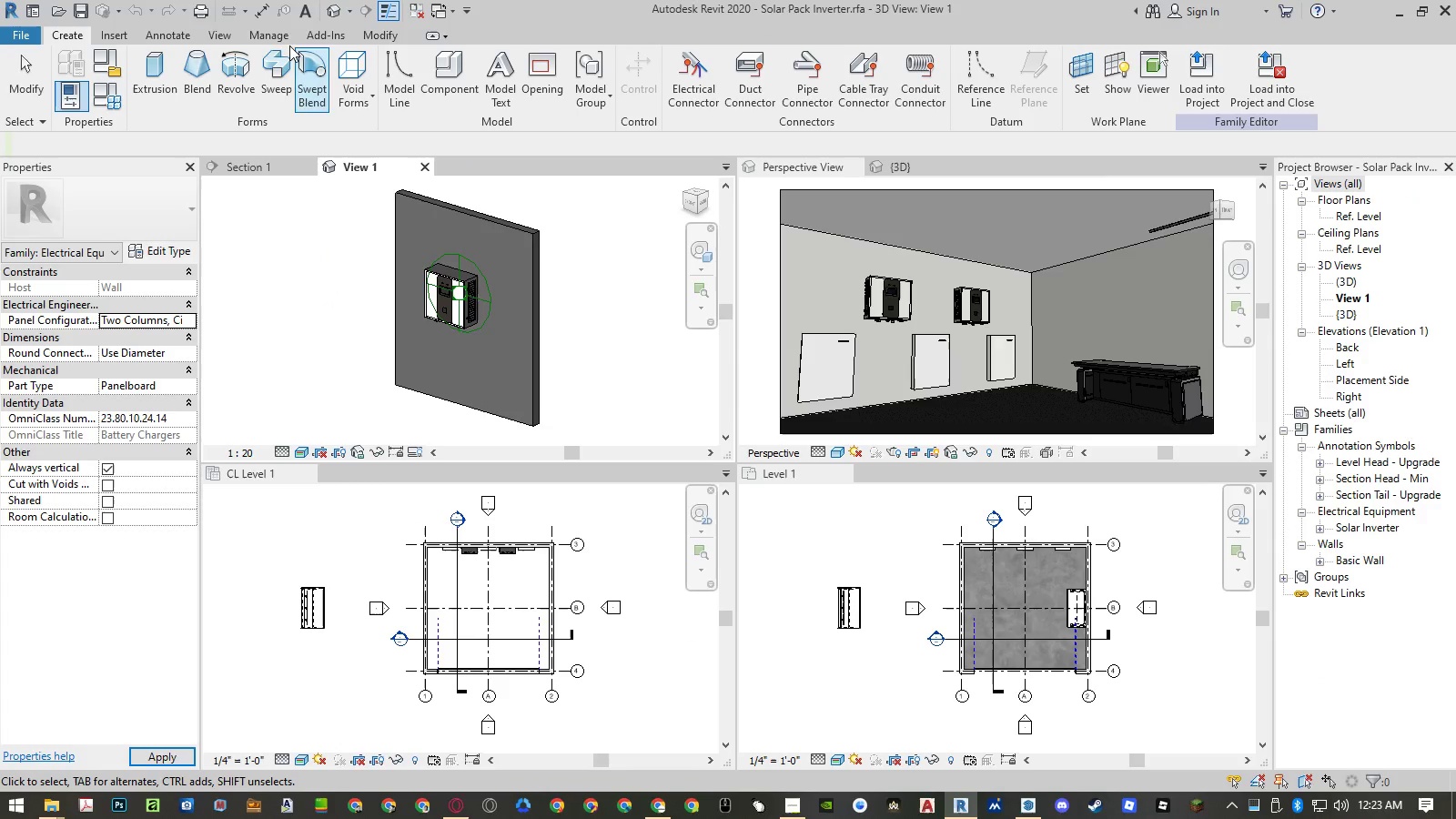 
left_click([269, 28])
 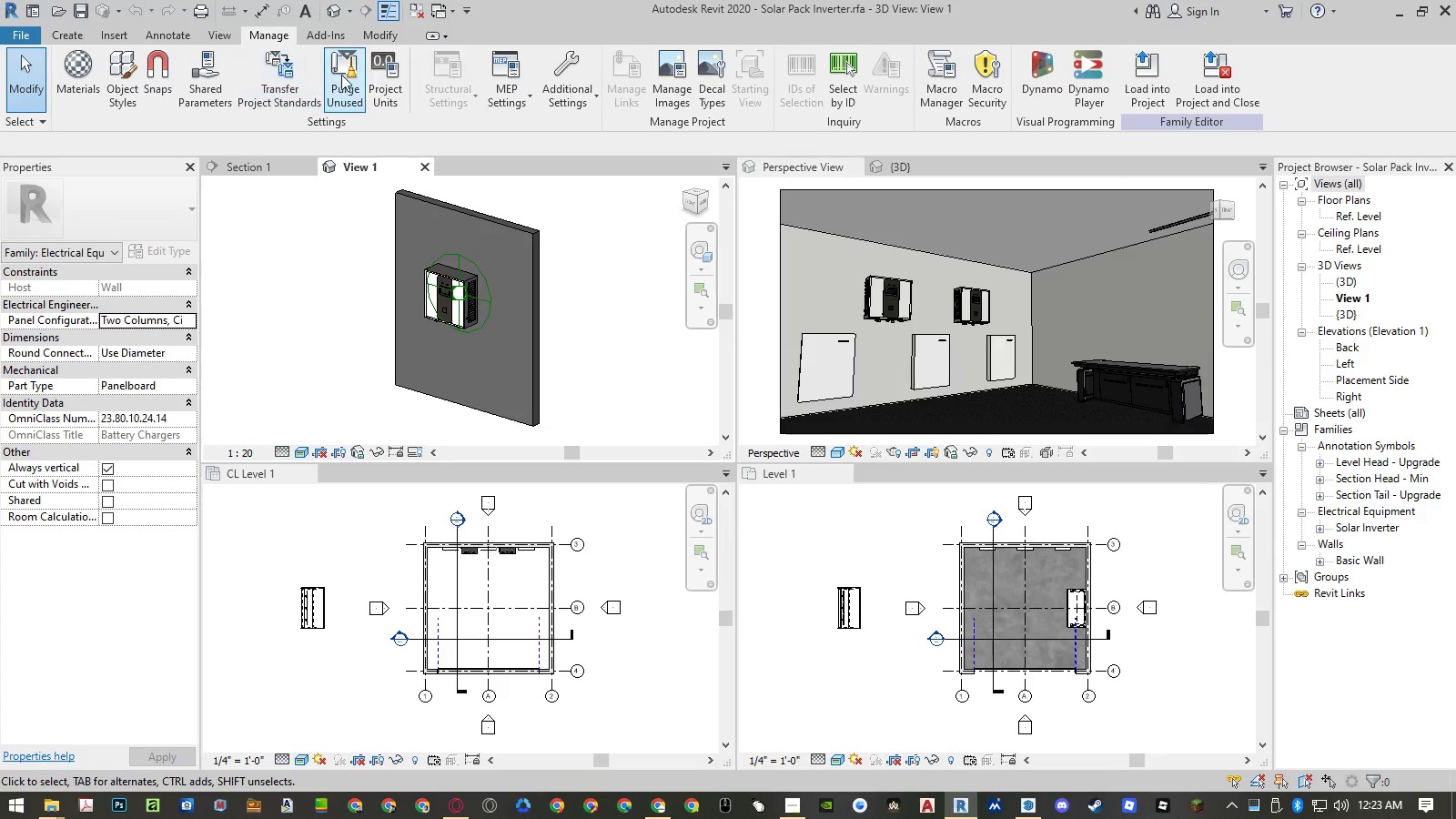 
left_click([343, 75])
 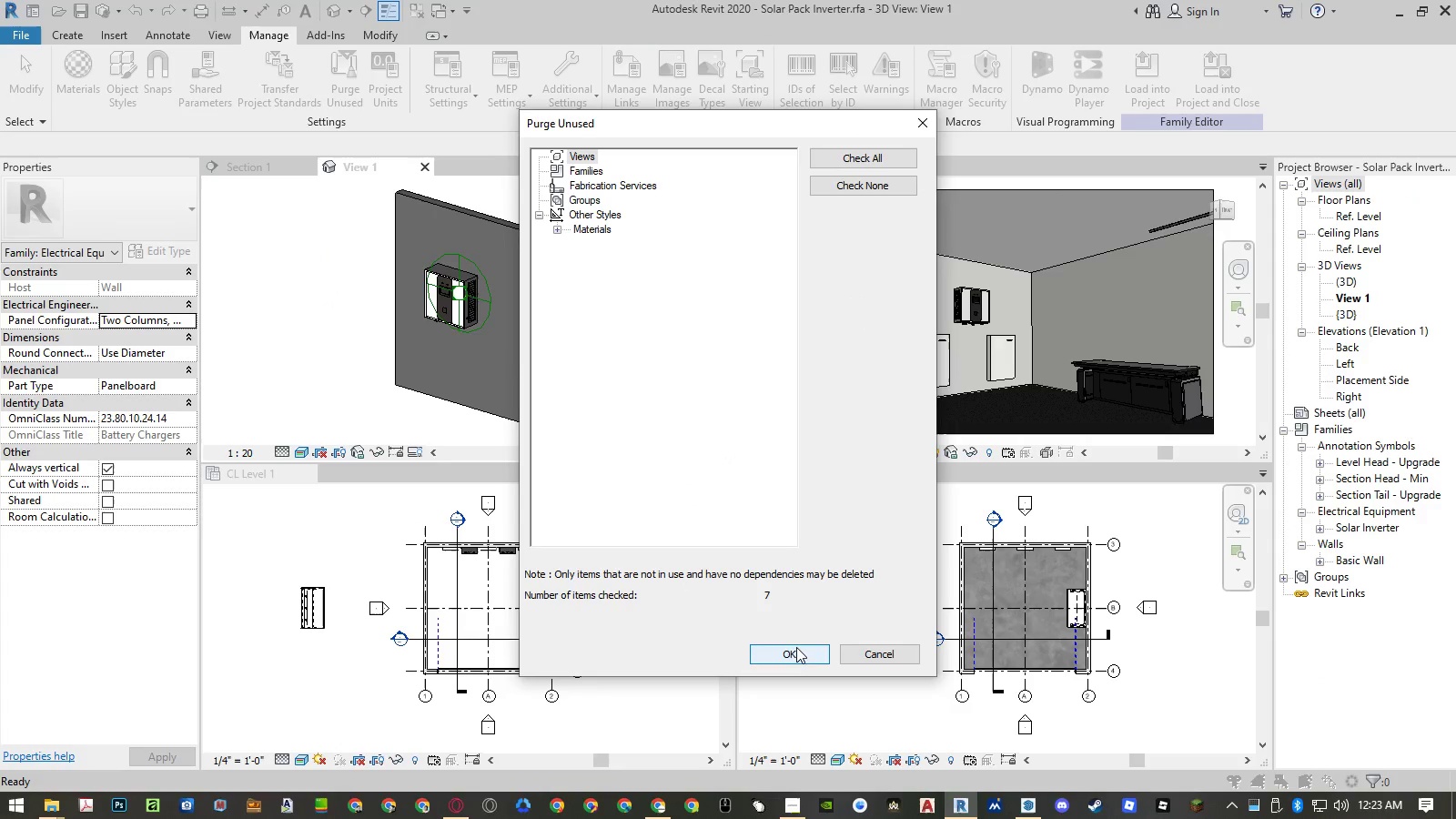 
key(Escape)
 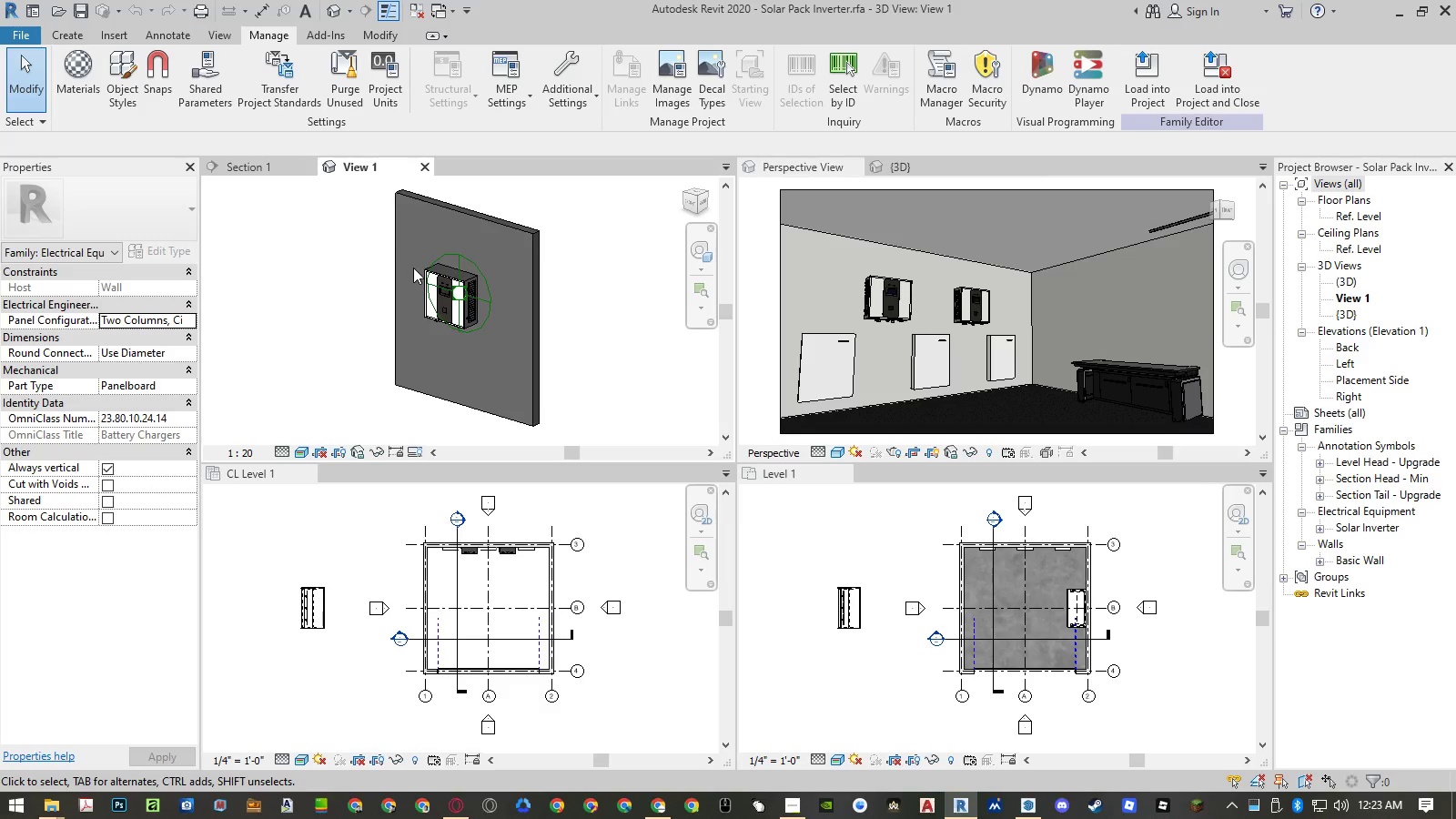 
wait(5.84)
 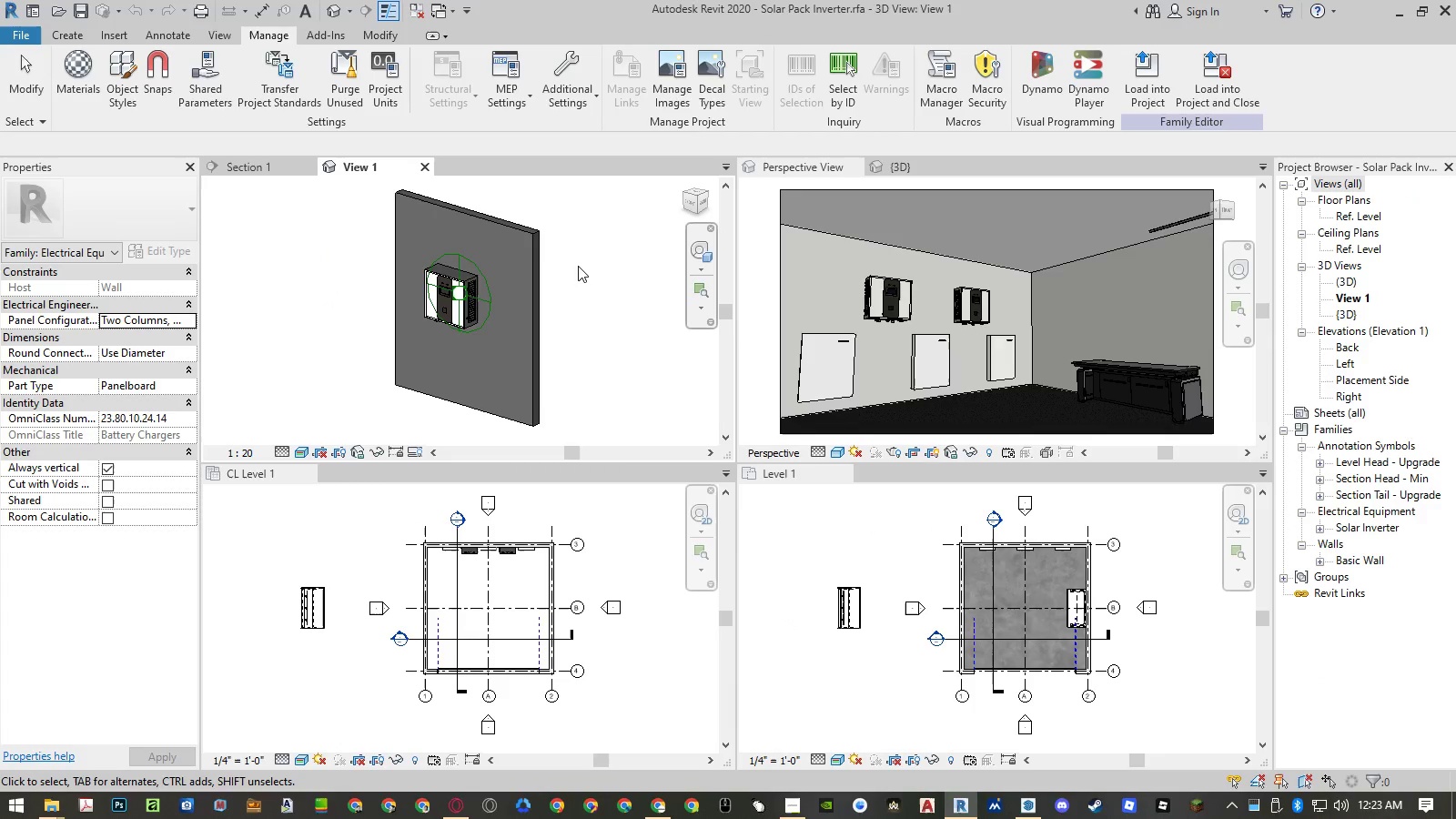 
left_click([421, 314])
 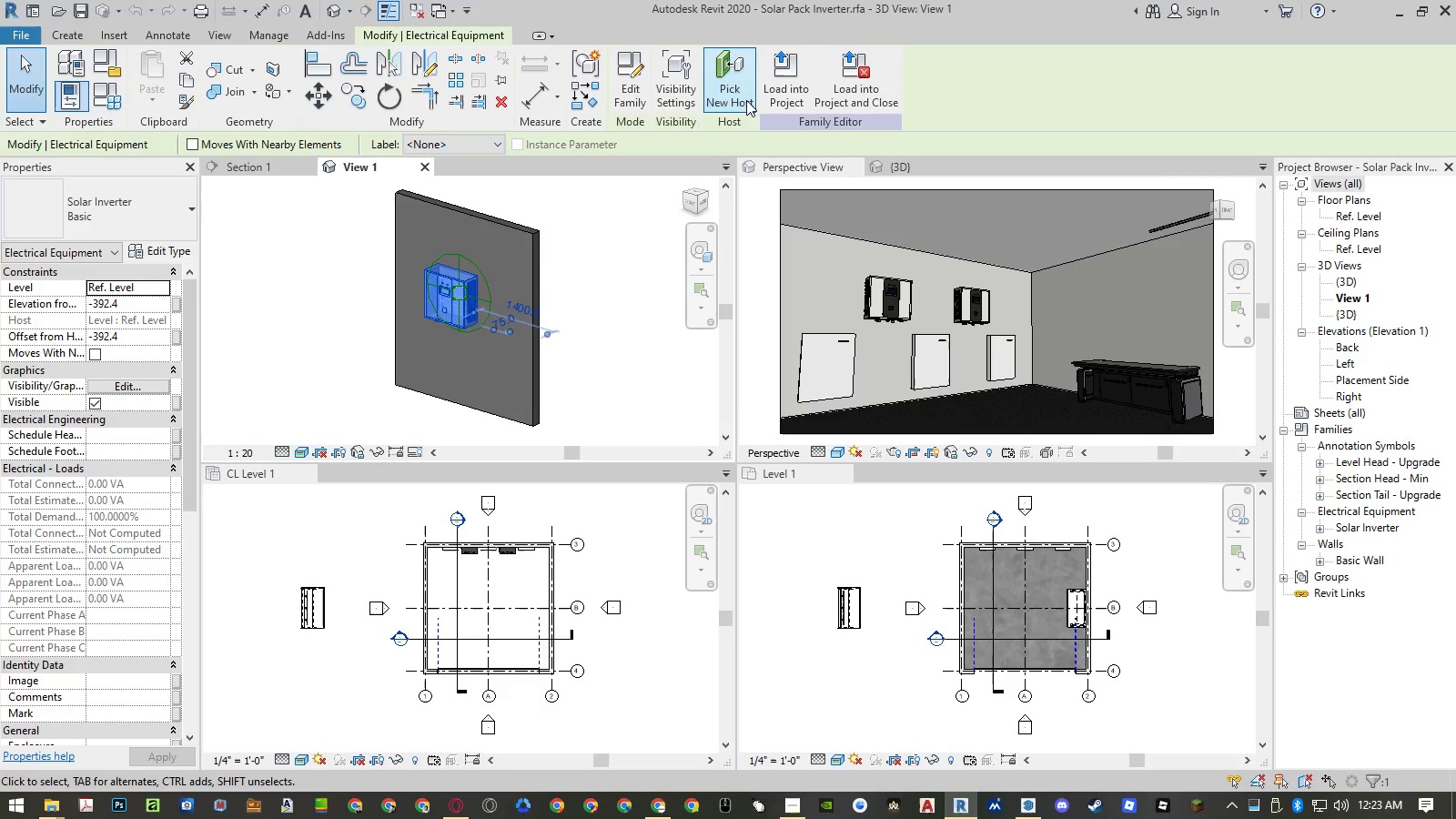 
left_click([640, 91])
 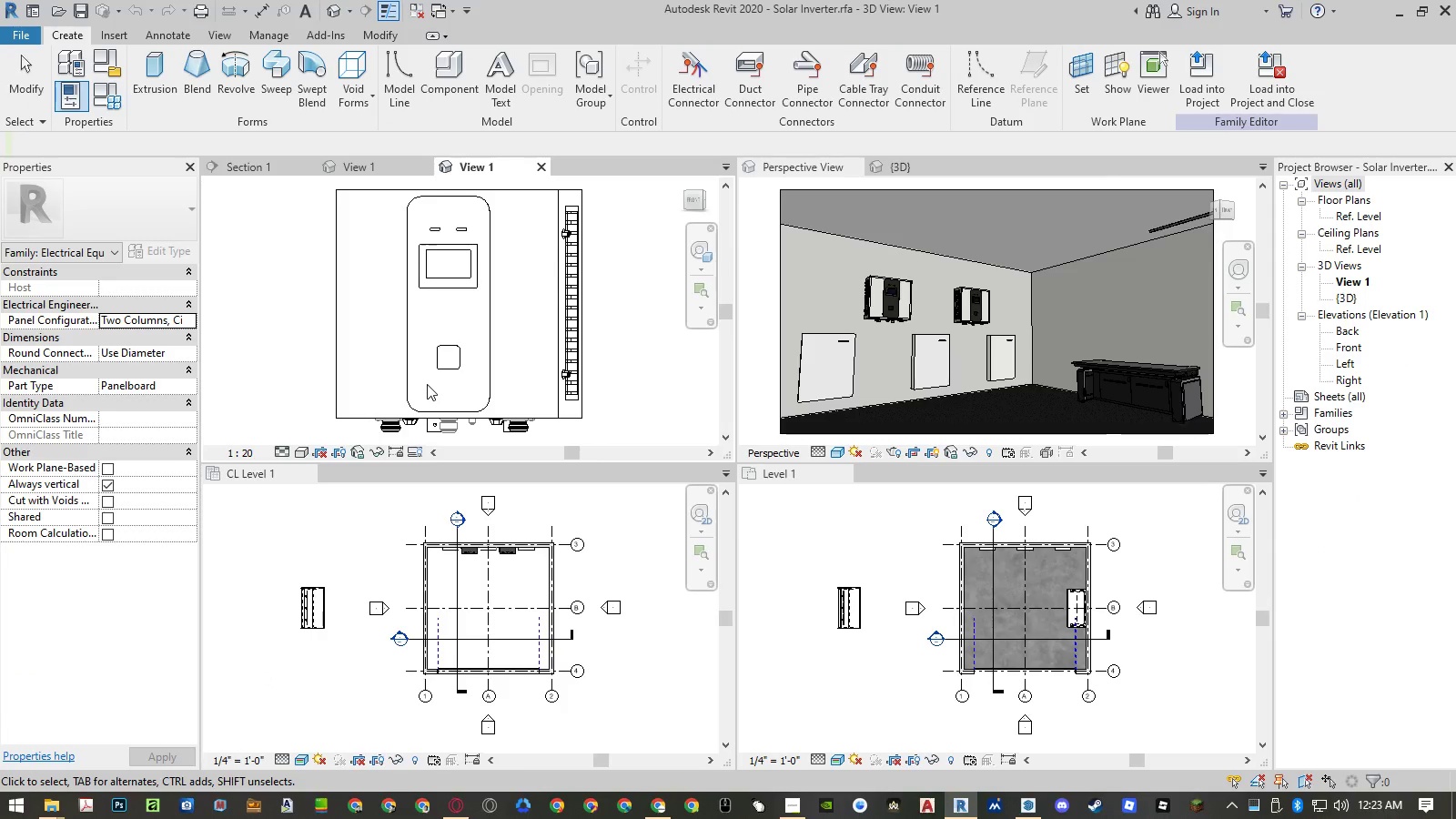 
left_click([637, 340])
 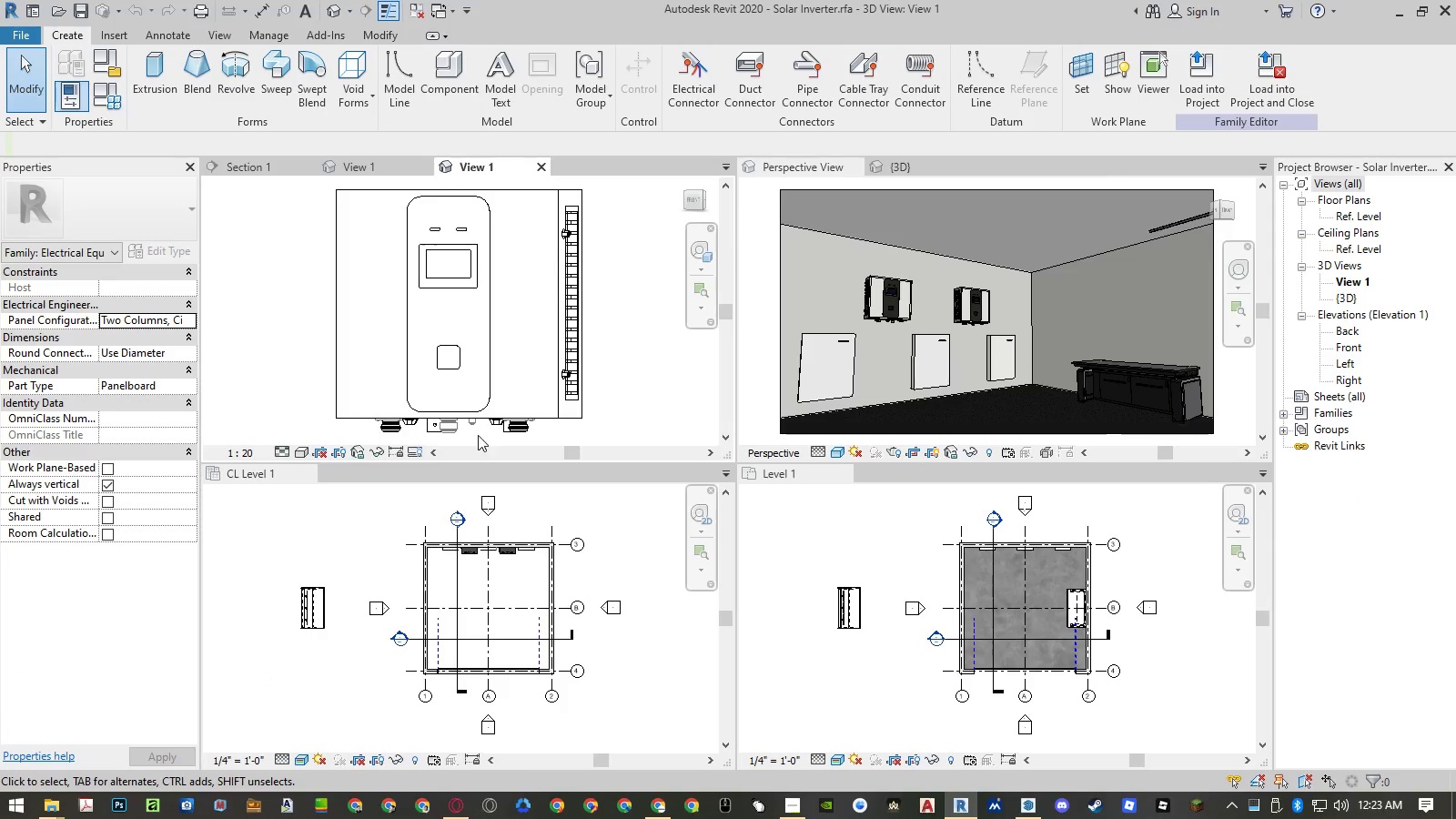 
scroll: coordinate [473, 432], scroll_direction: up, amount: 5.0
 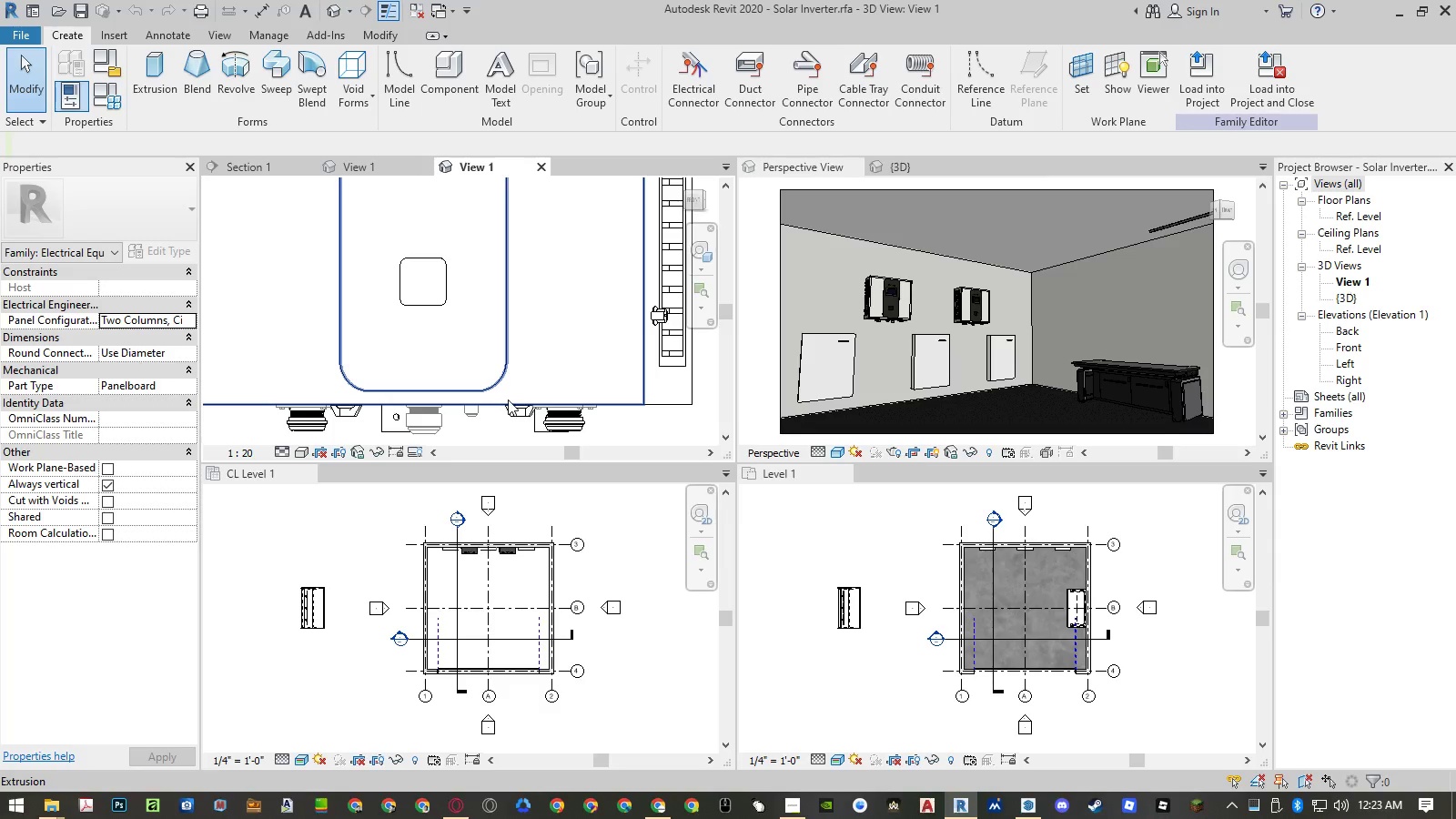 
scroll: coordinate [508, 399], scroll_direction: down, amount: 3.0
 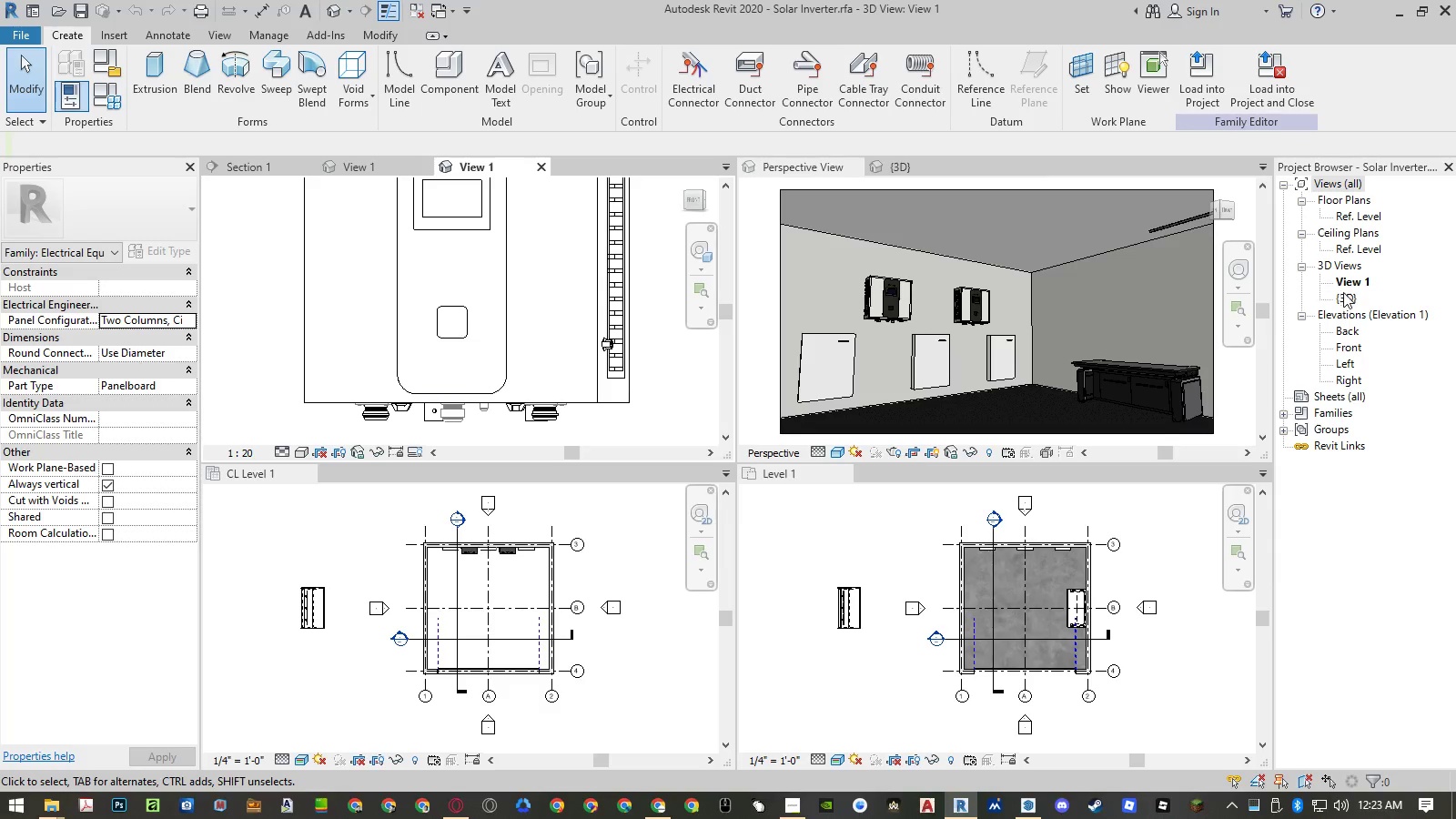 
double_click([1345, 296])
 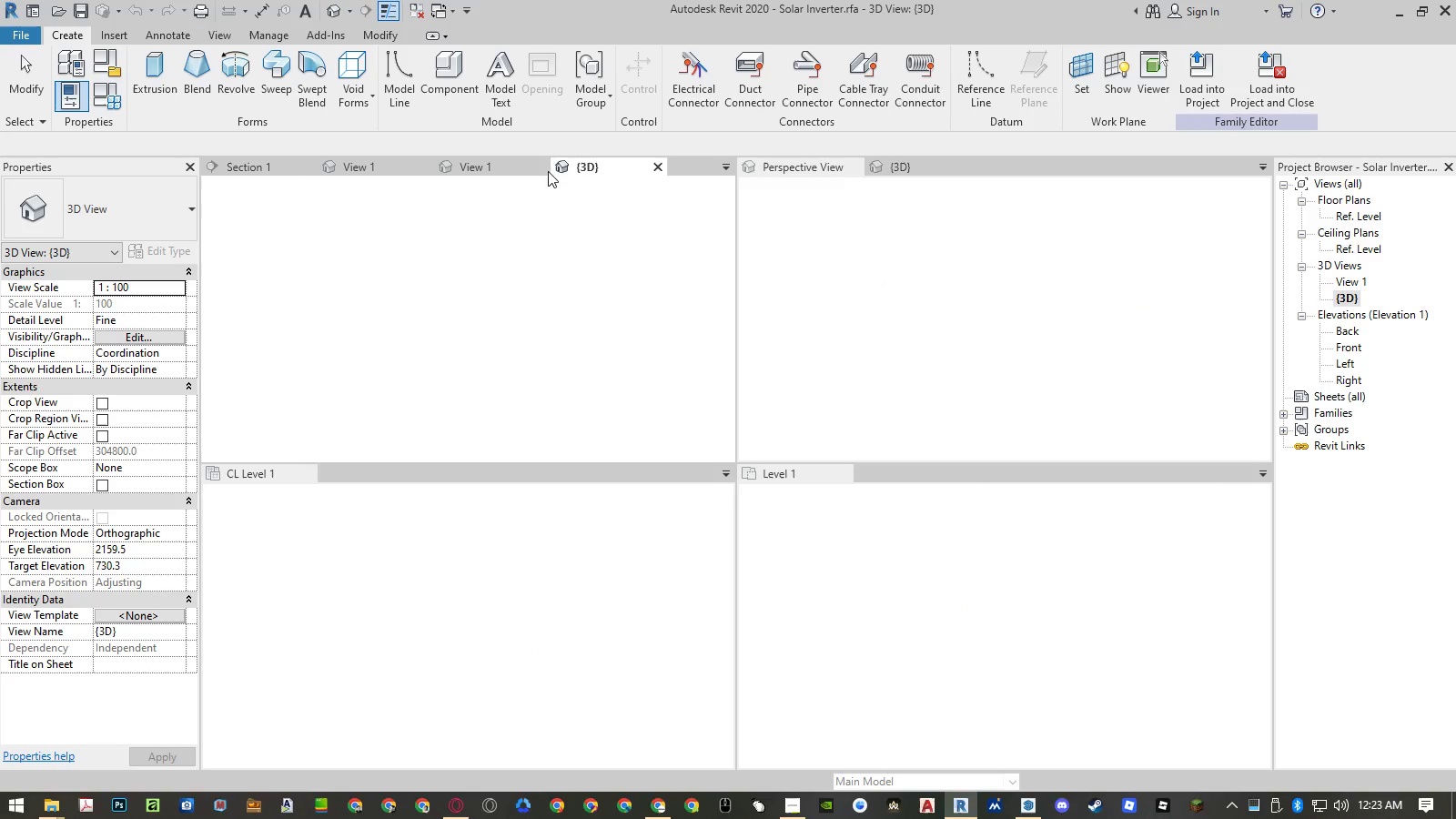 
left_click([543, 167])
 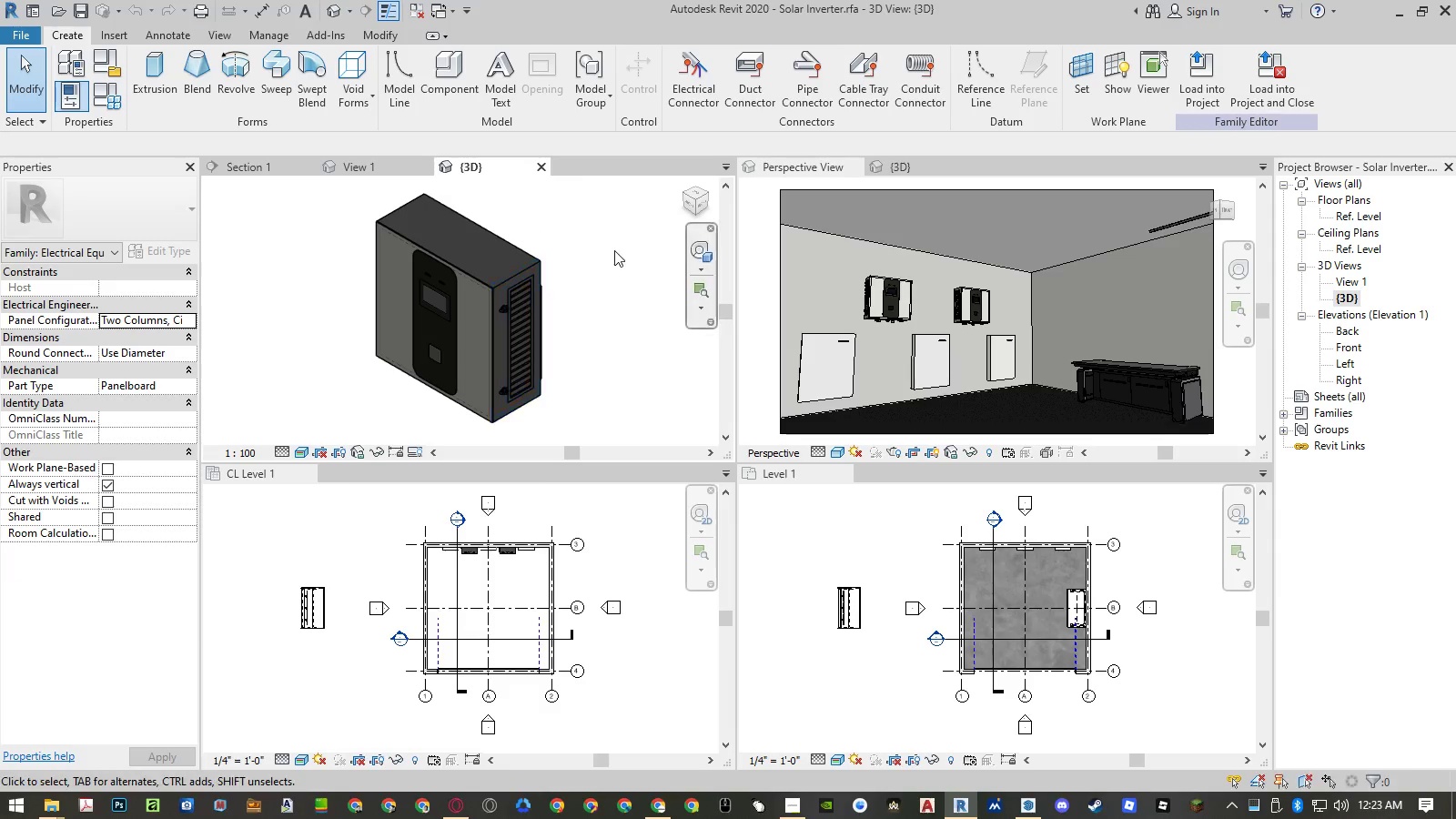 
left_click([614, 250])
 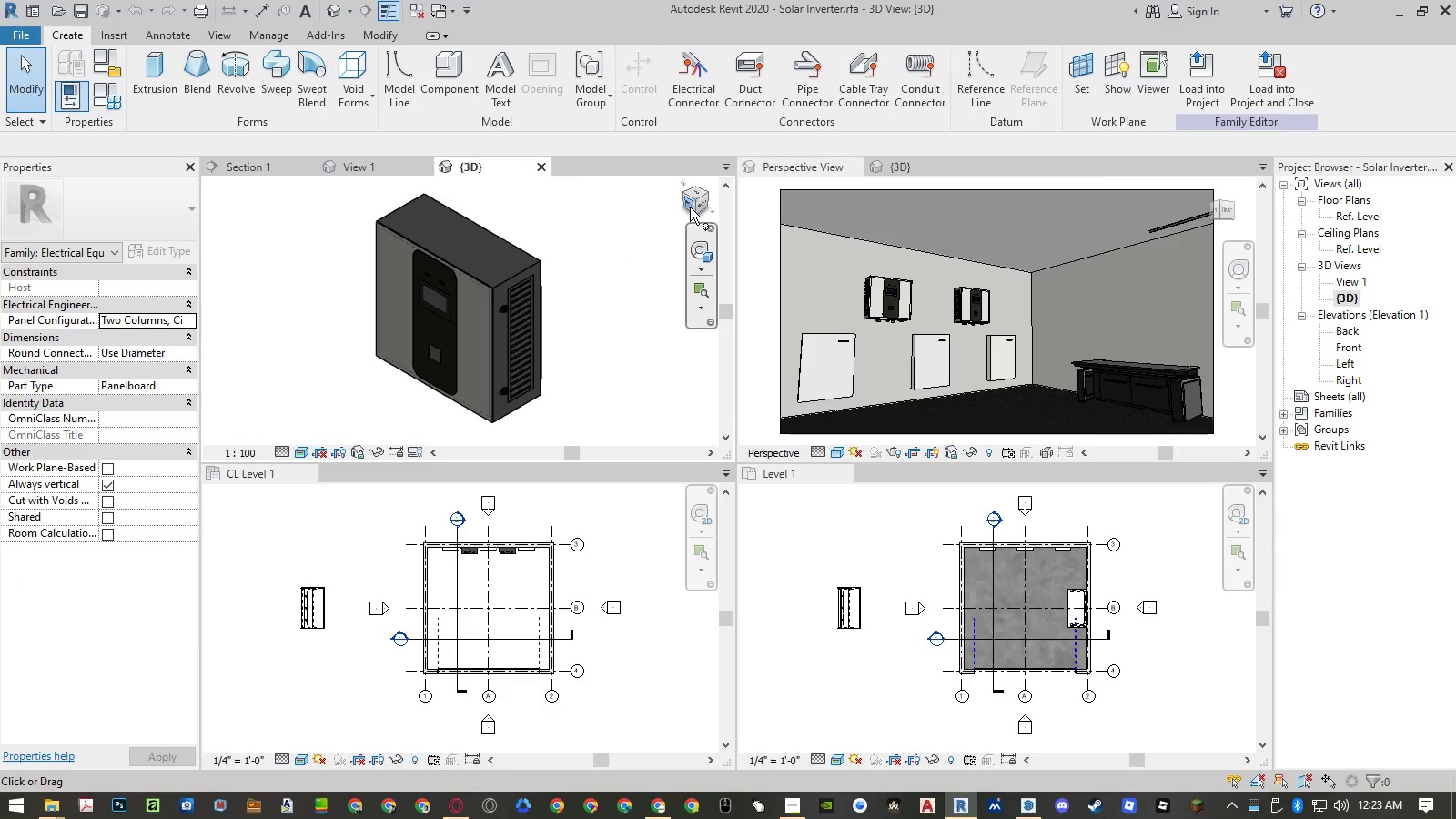 
left_click([690, 207])
 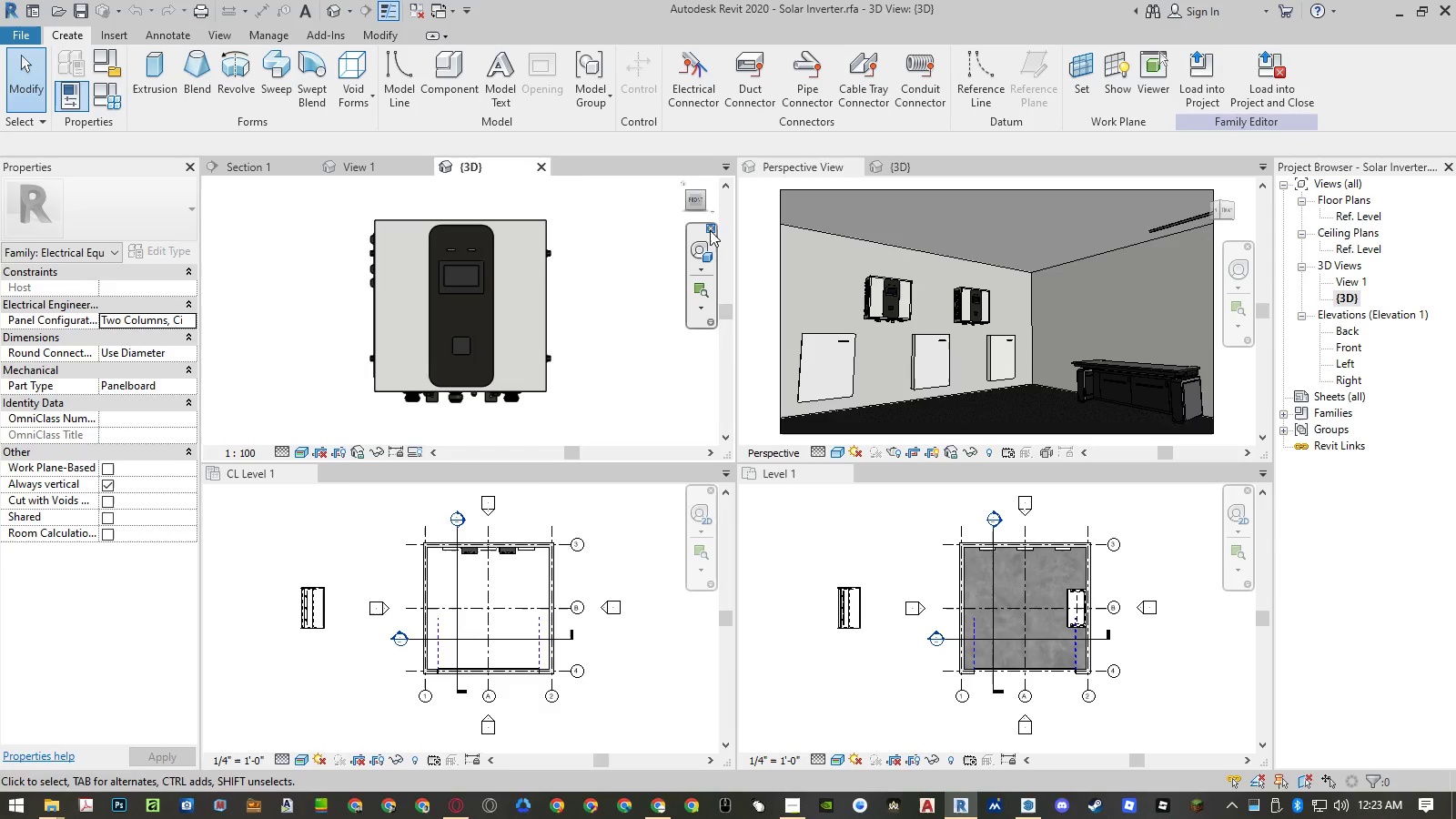 
left_click([703, 204])
 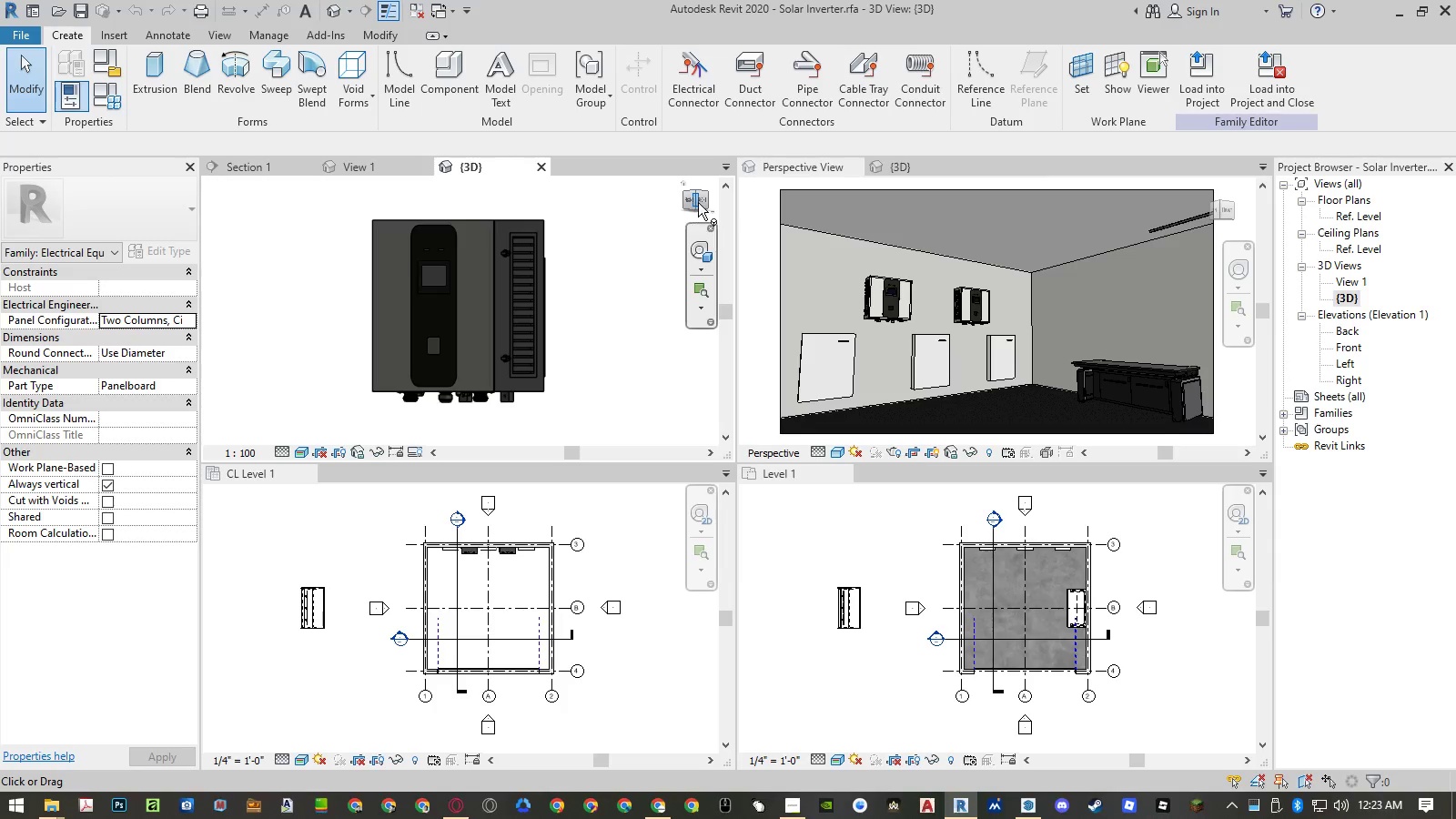 
left_click([697, 207])
 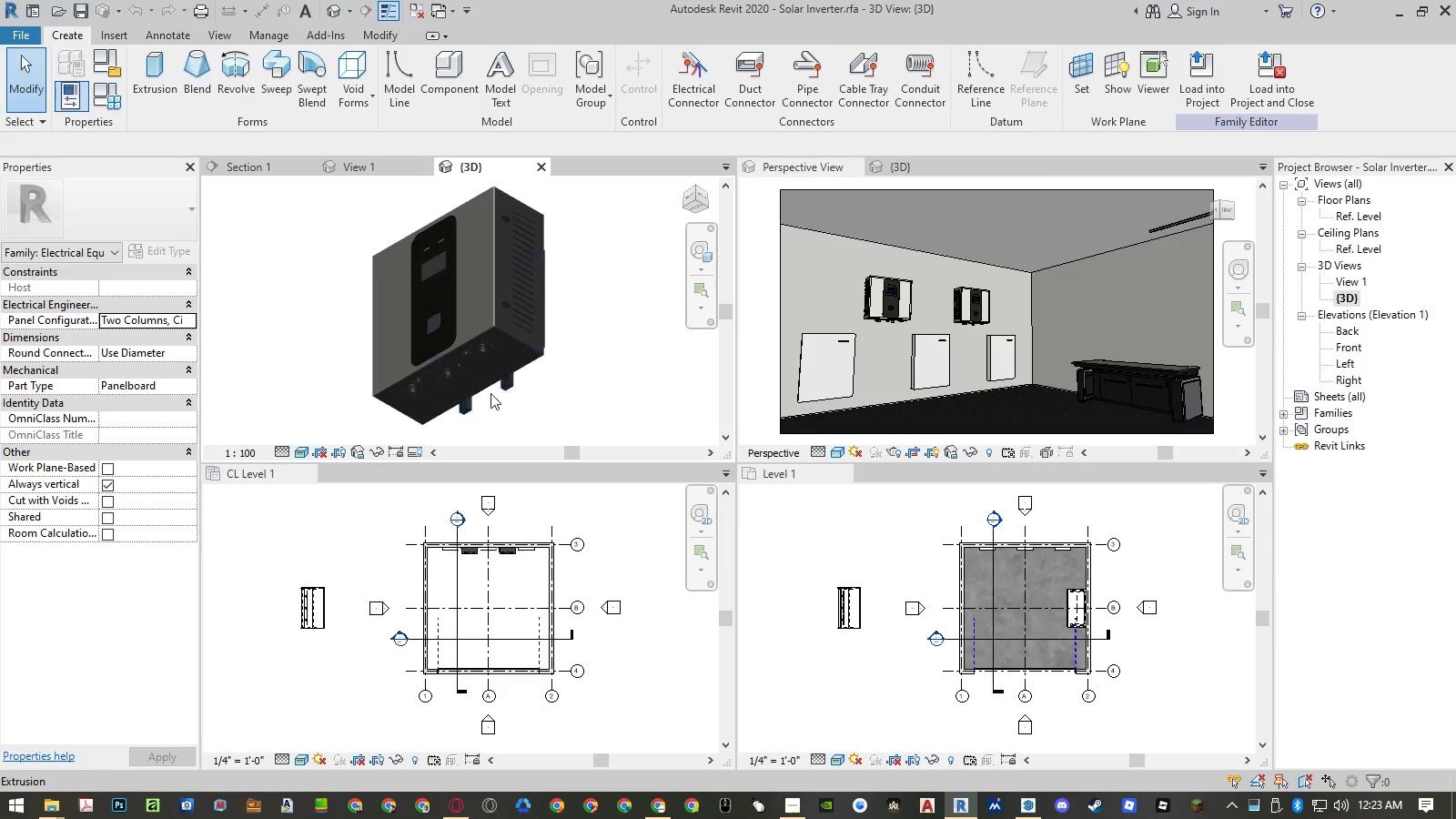 
scroll: coordinate [505, 308], scroll_direction: up, amount: 9.0
 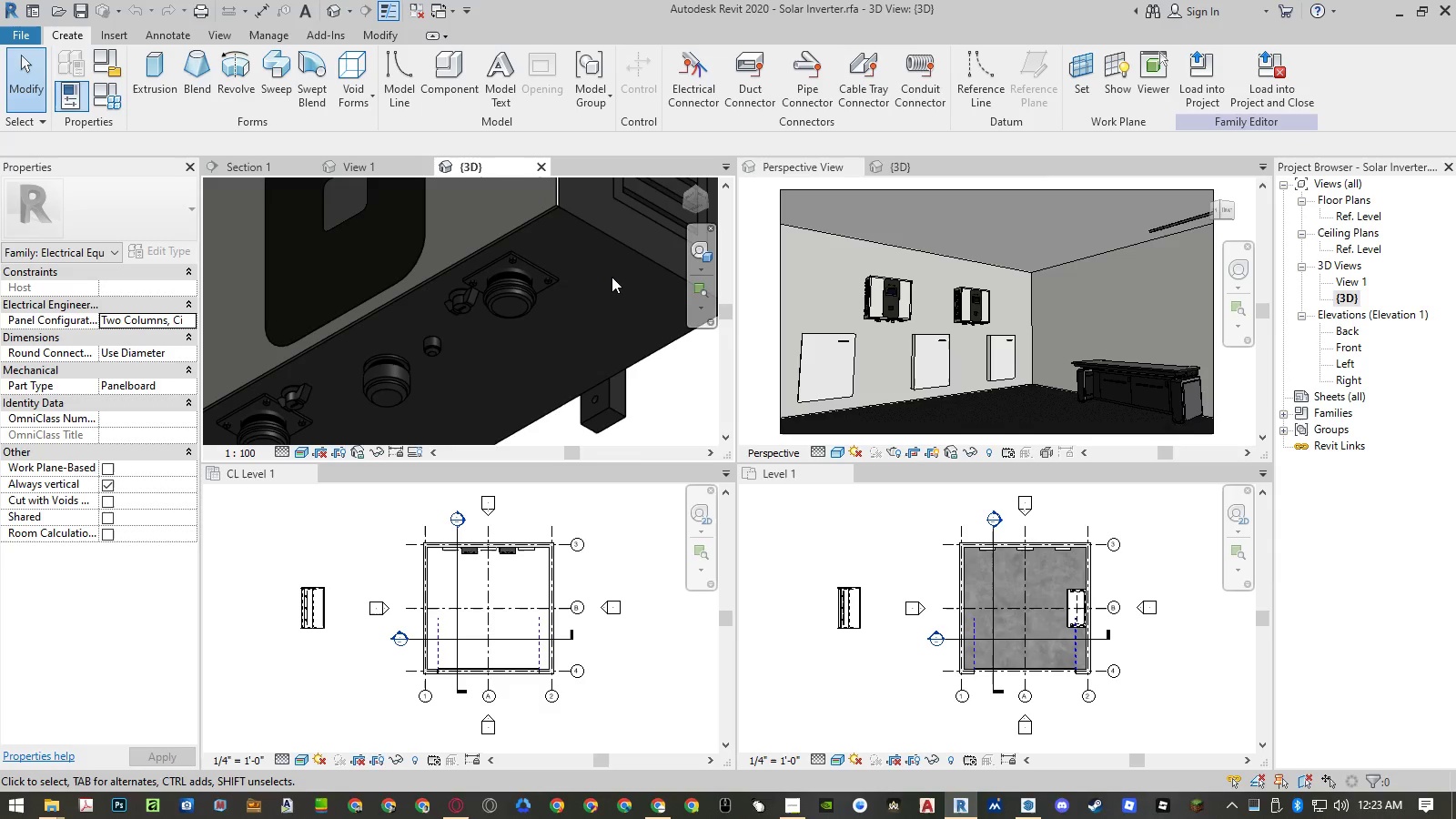 
scroll: coordinate [615, 272], scroll_direction: down, amount: 3.0
 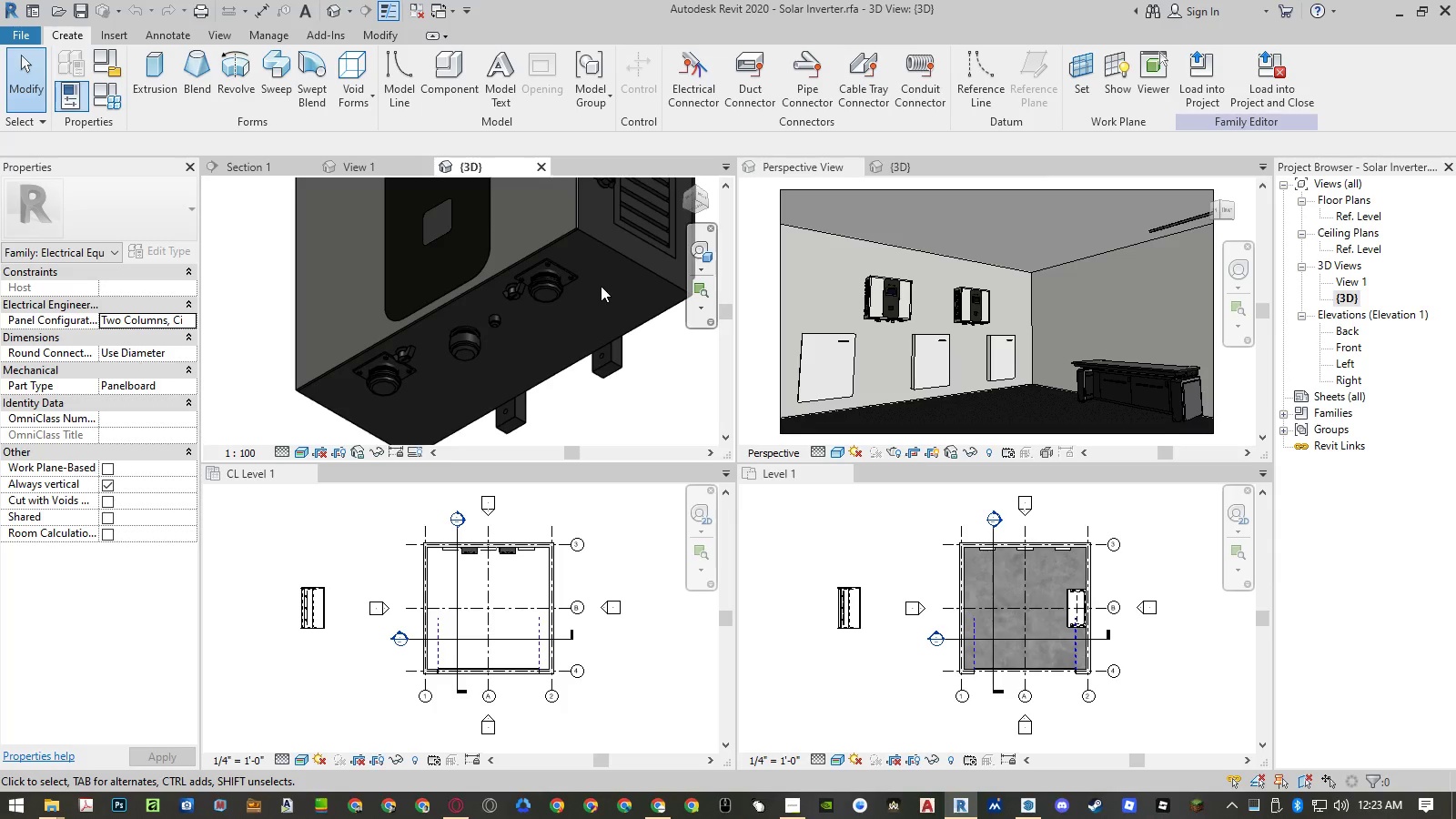 
scroll: coordinate [484, 345], scroll_direction: up, amount: 3.0
 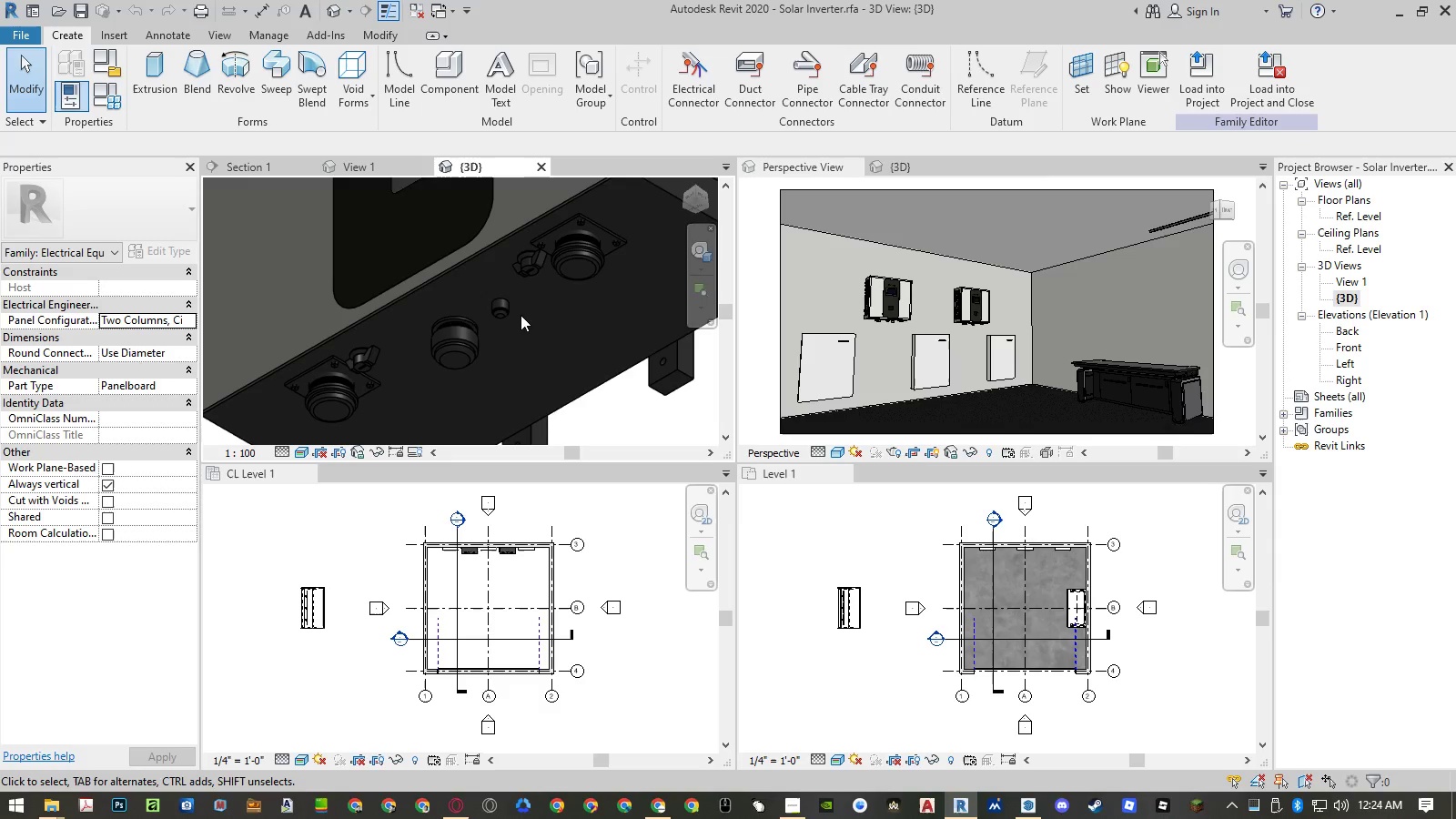 
scroll: coordinate [541, 296], scroll_direction: down, amount: 4.0
 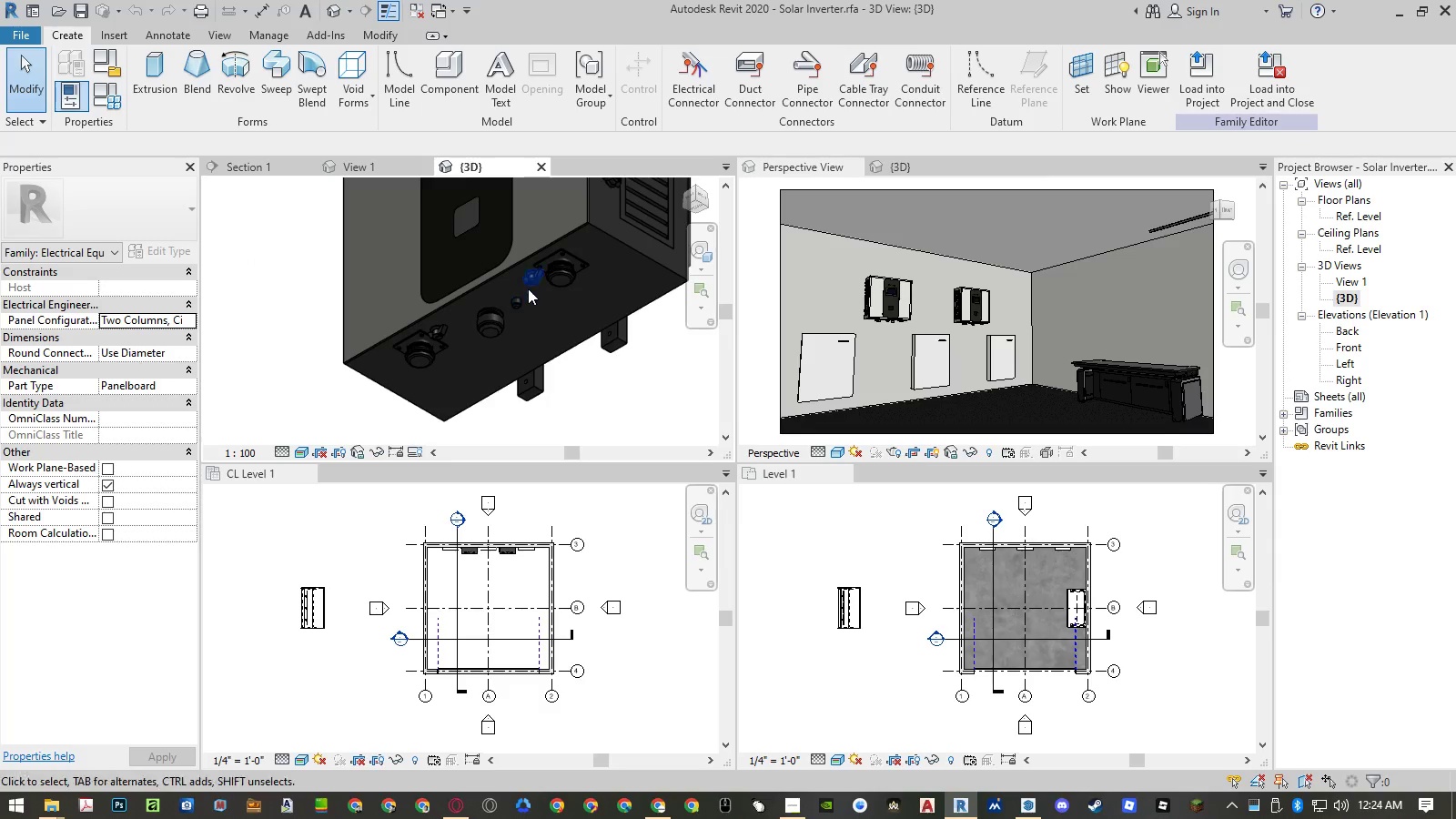 
scroll: coordinate [467, 333], scroll_direction: up, amount: 5.0
 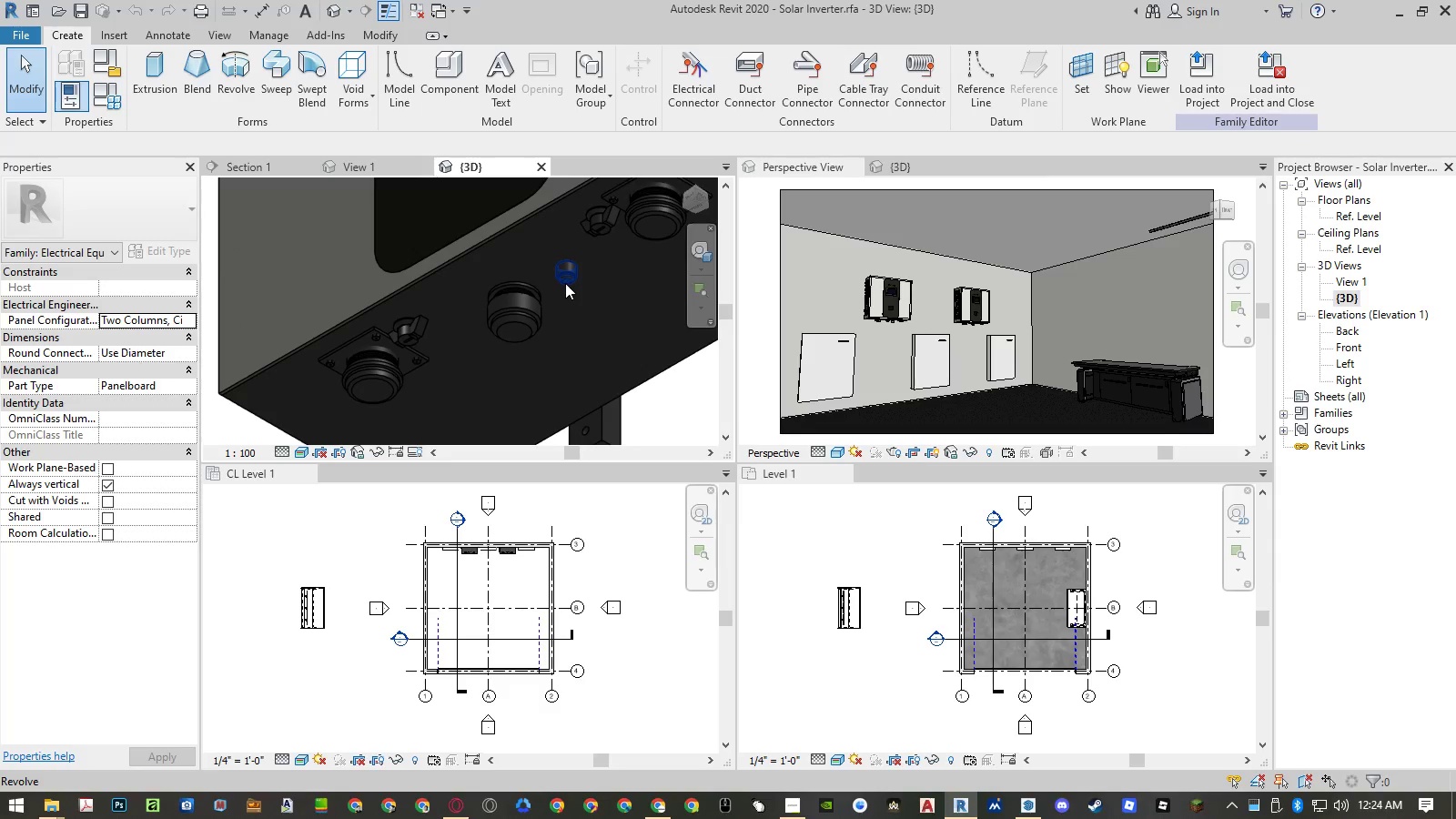 
left_click([565, 282])
 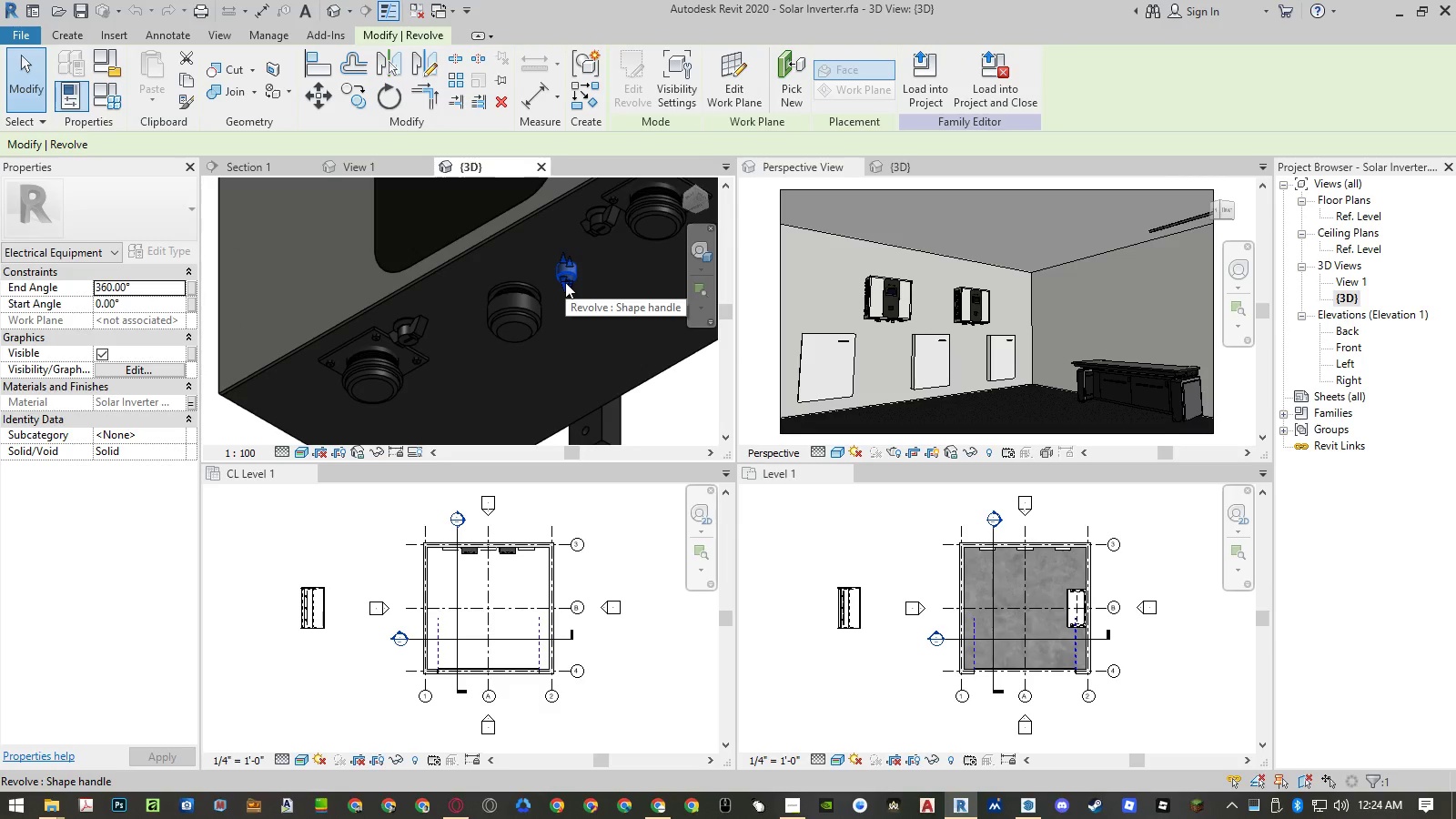 
key(Delete)
 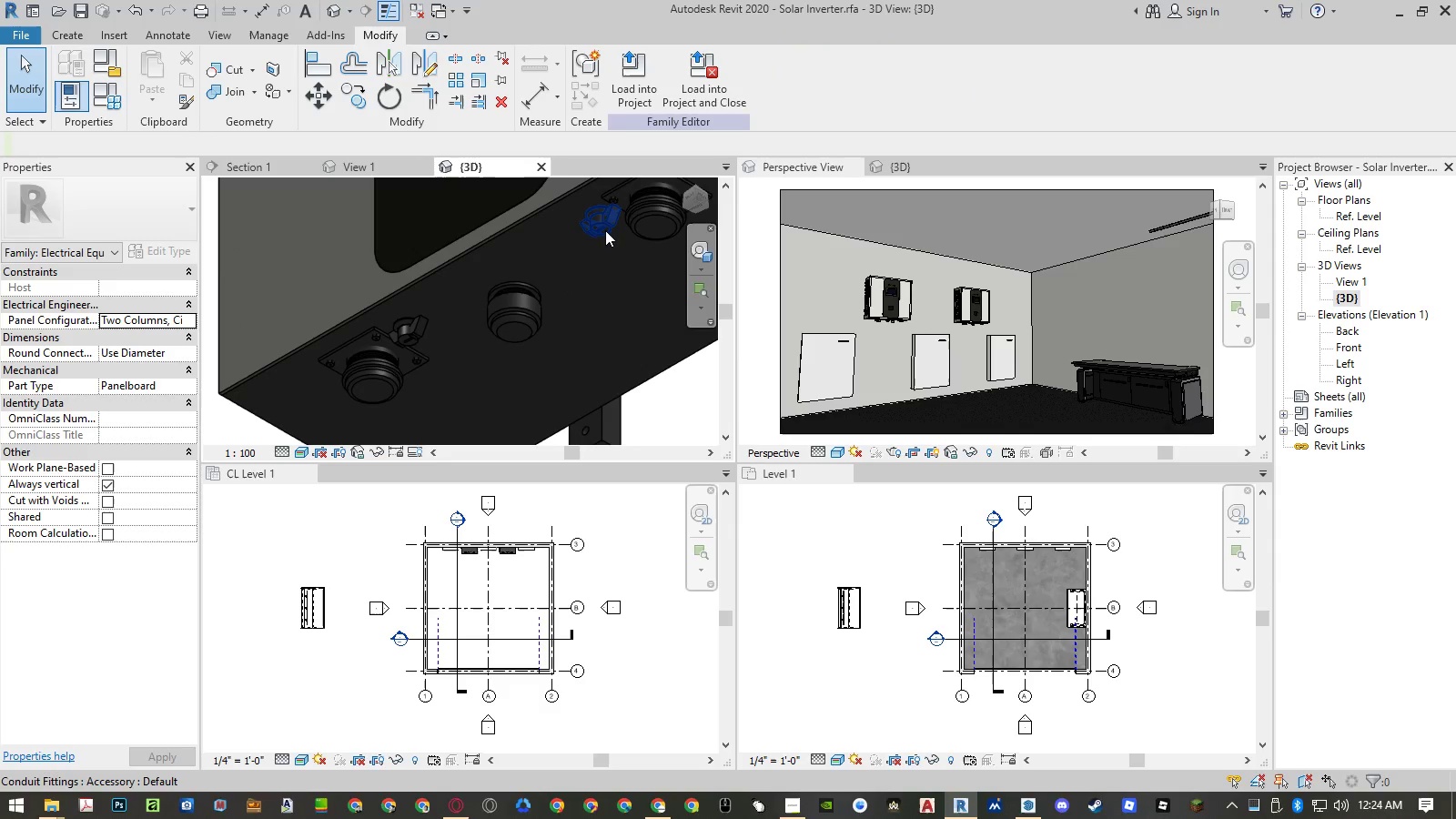 
left_click([605, 228])
 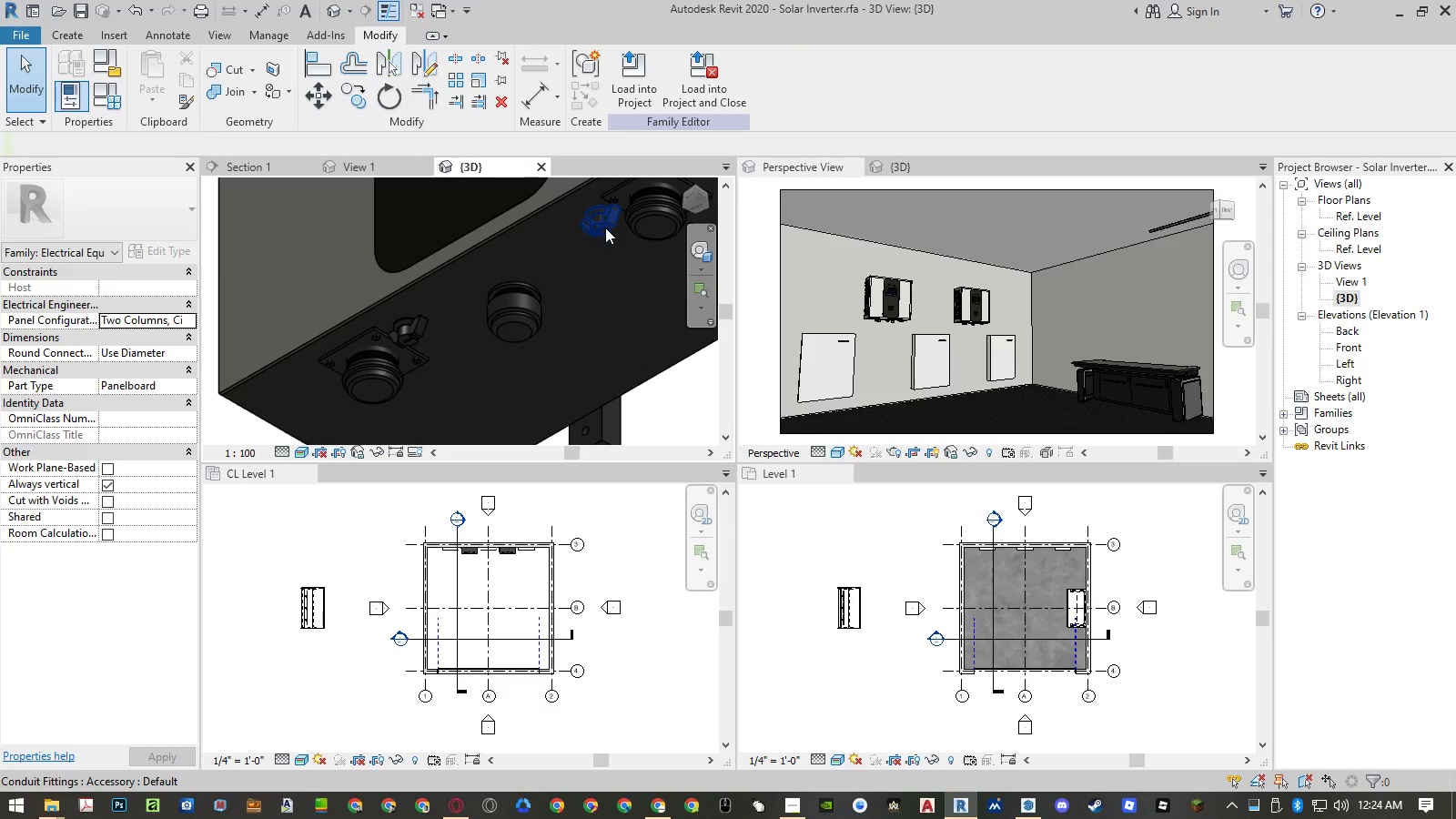 
key(Delete)
 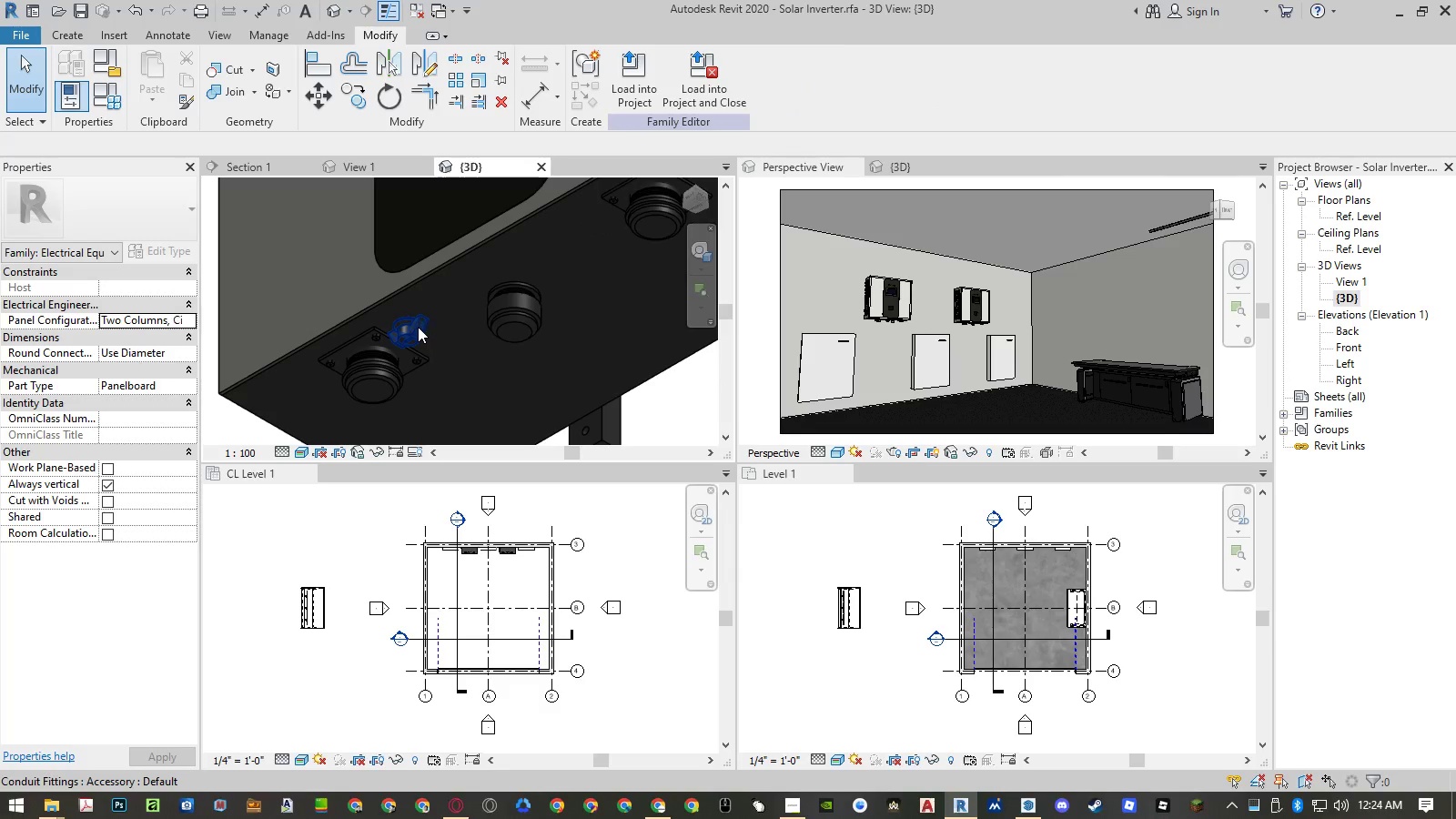 
left_click([418, 327])
 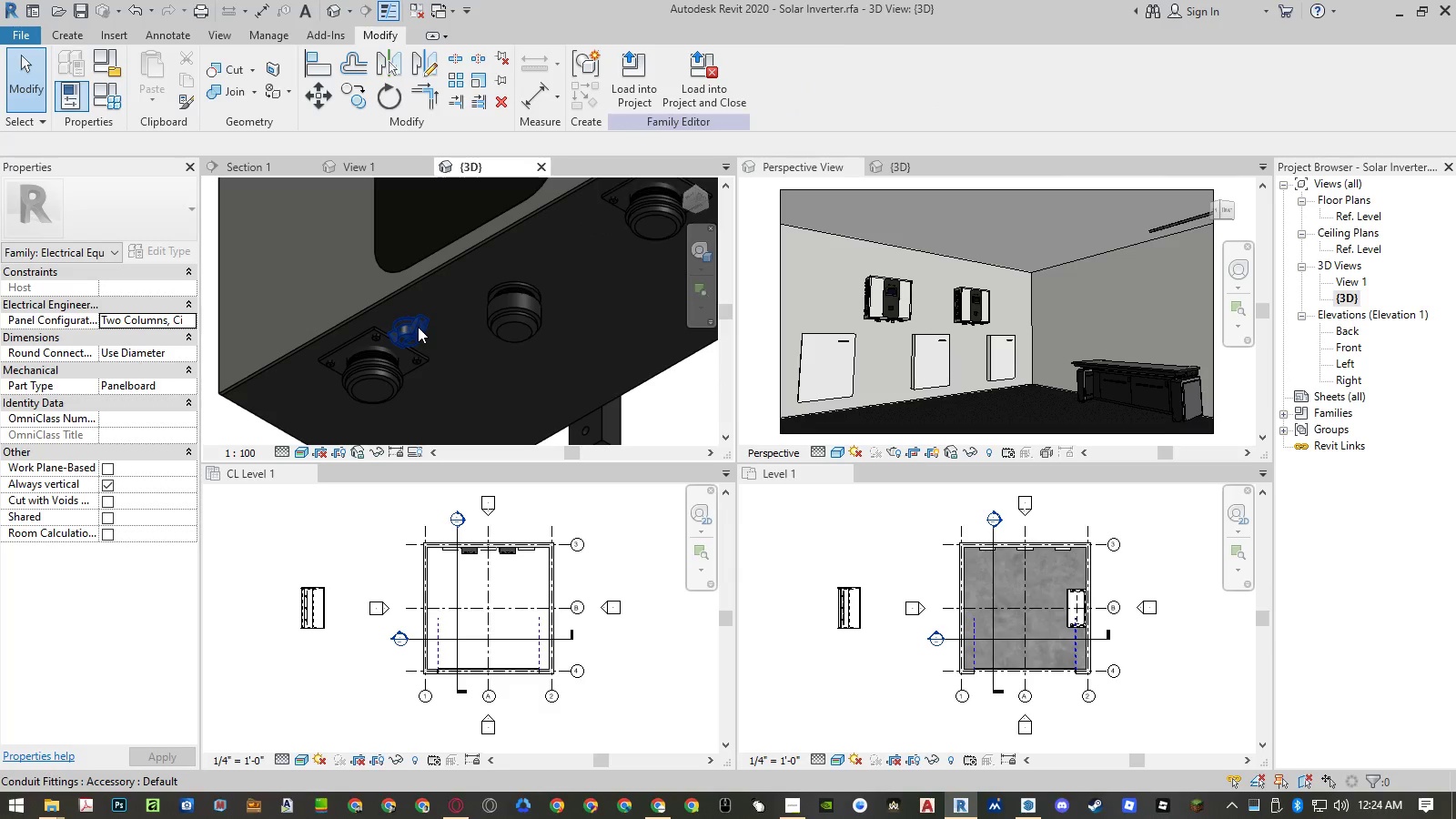 
key(Delete)
 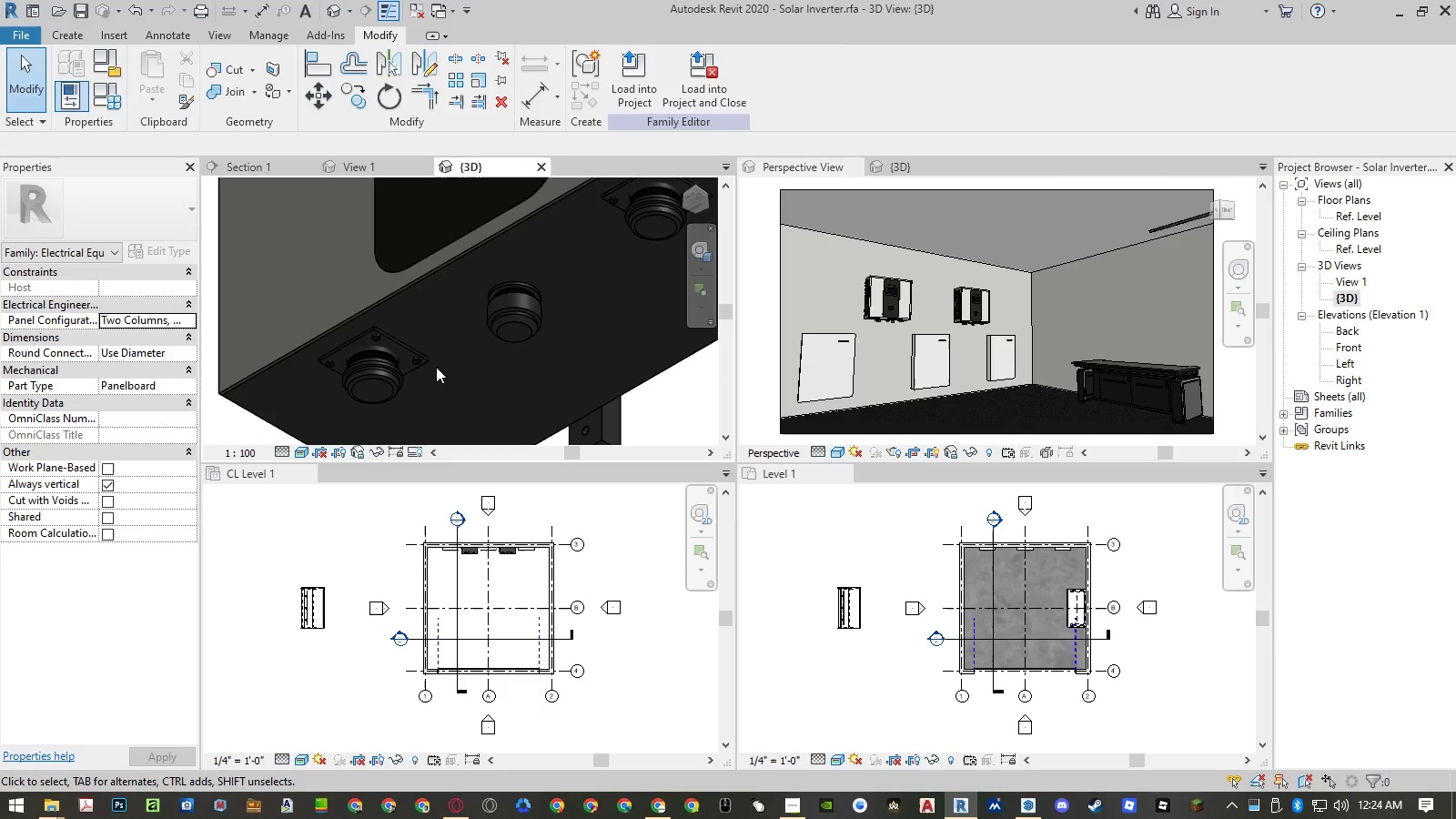 
scroll: coordinate [422, 378], scroll_direction: down, amount: 7.0
 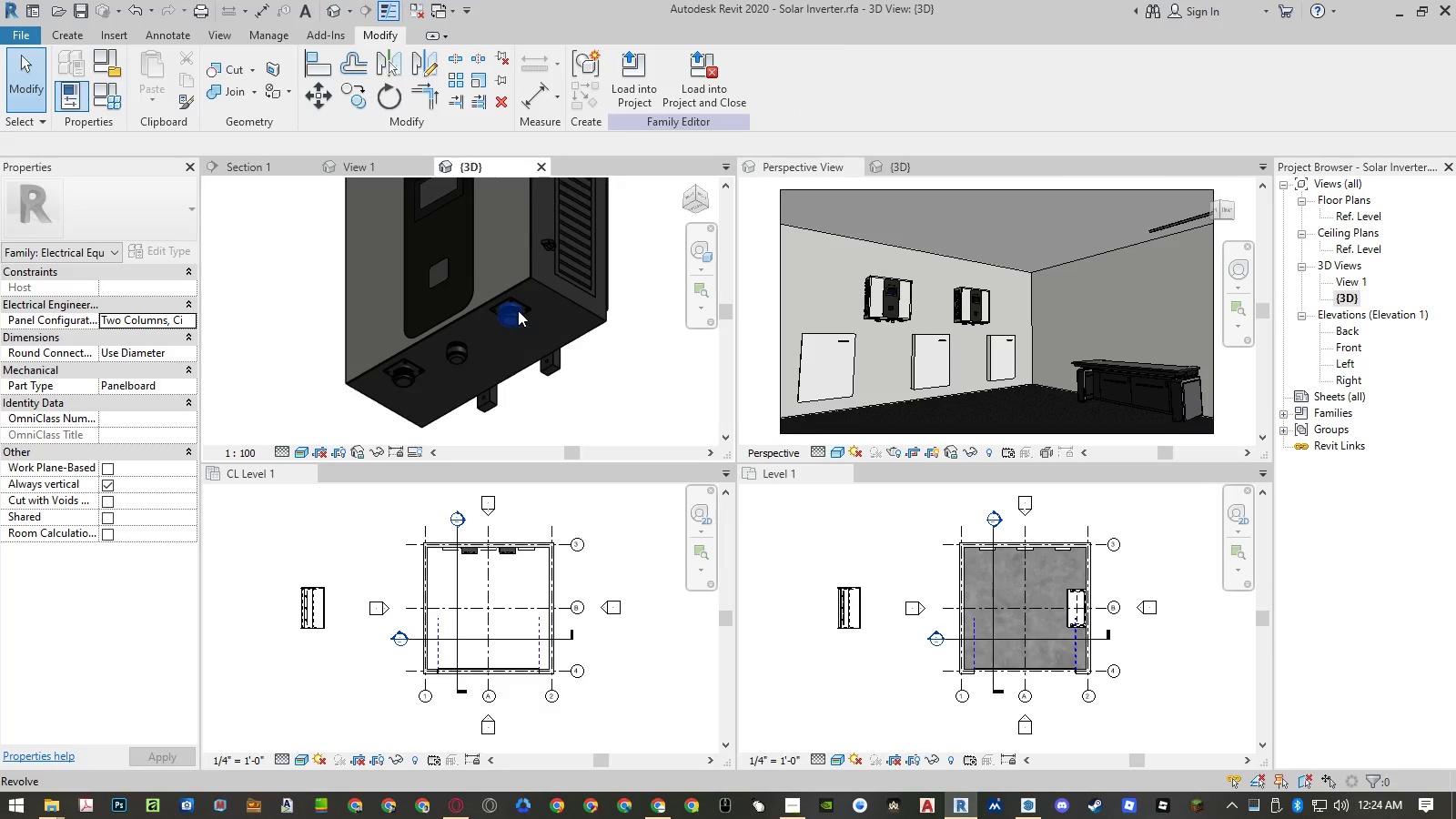 
wait(6.53)
 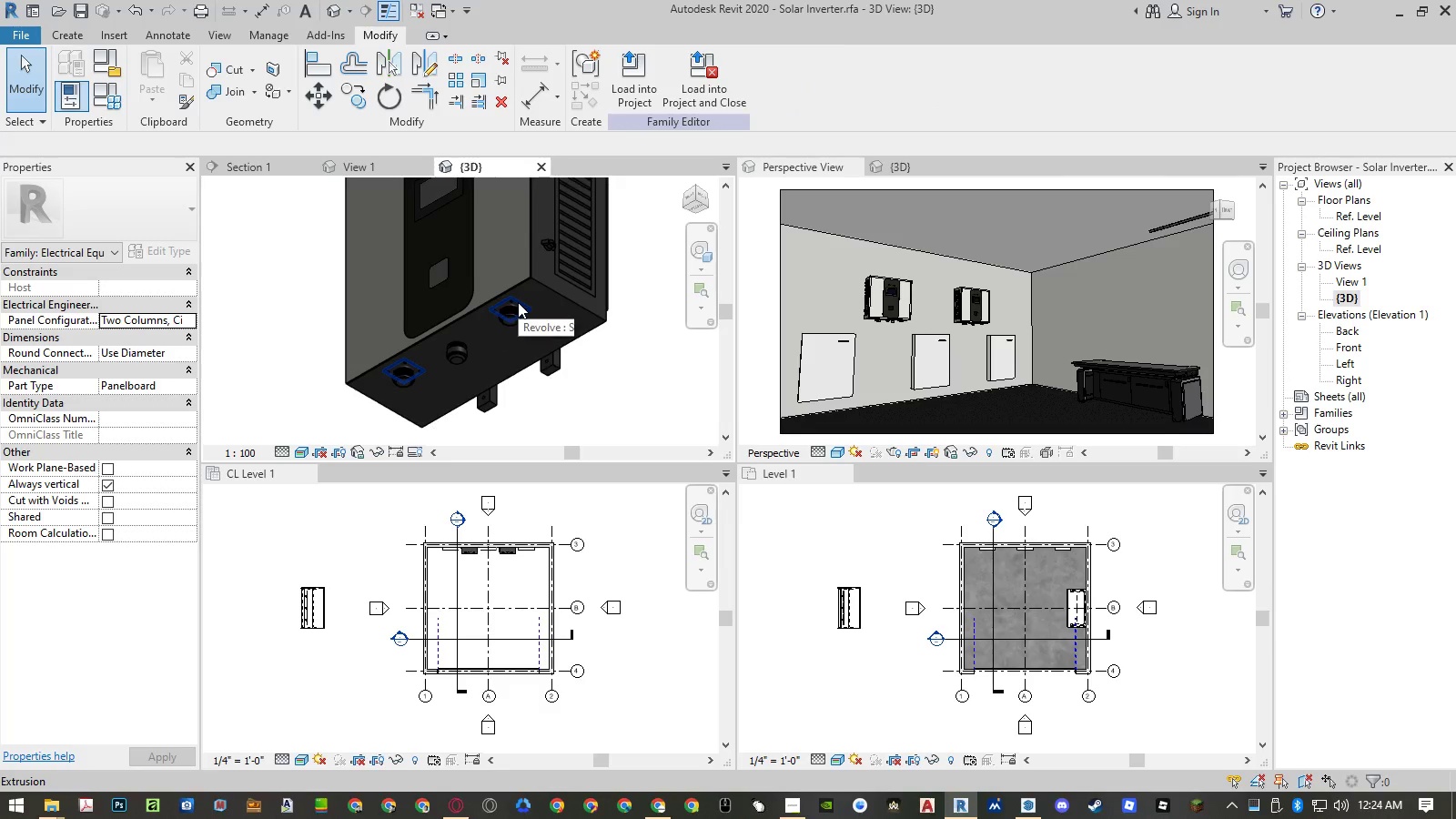 
left_click([690, 195])
 